 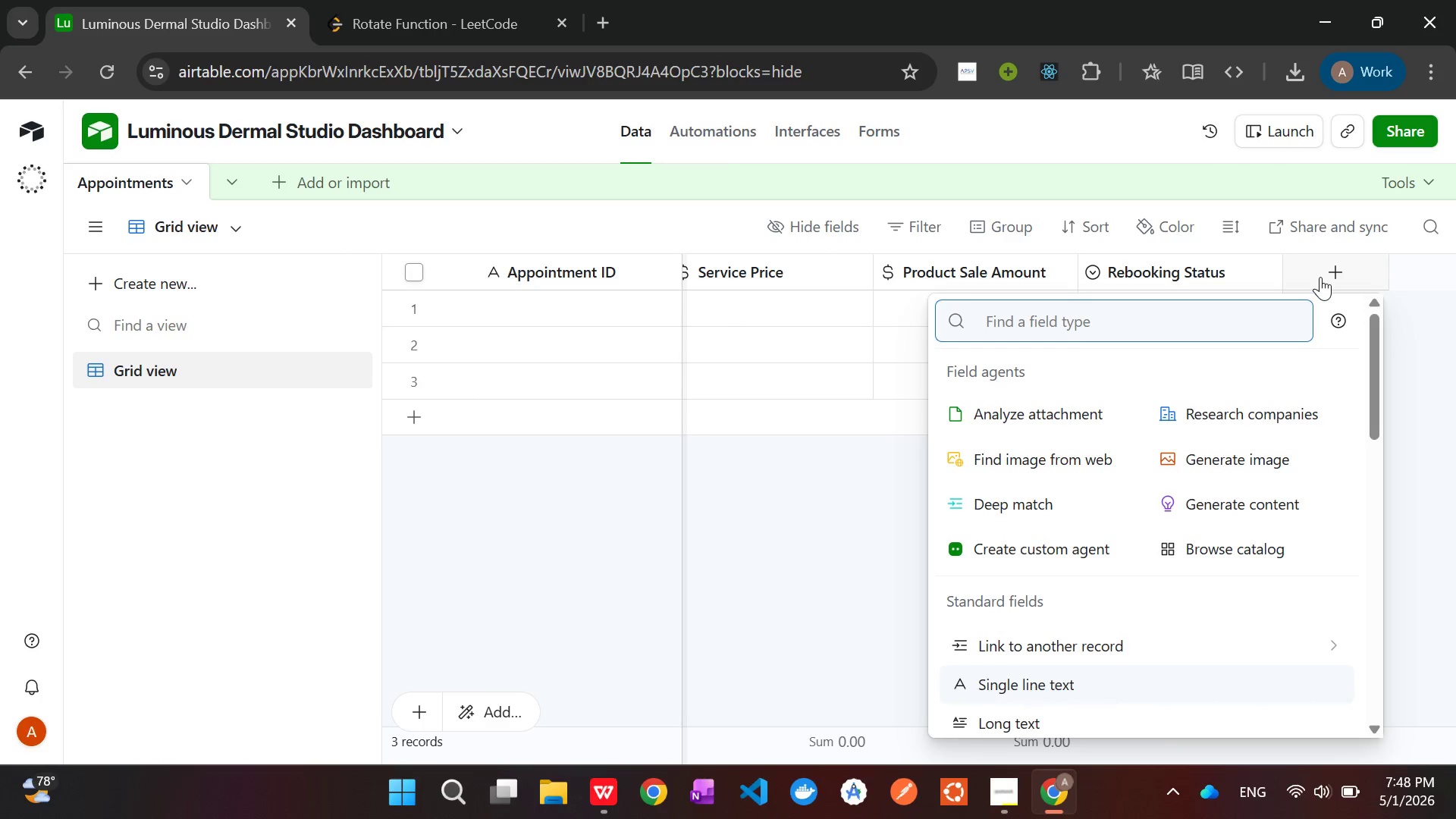 
type(for)
 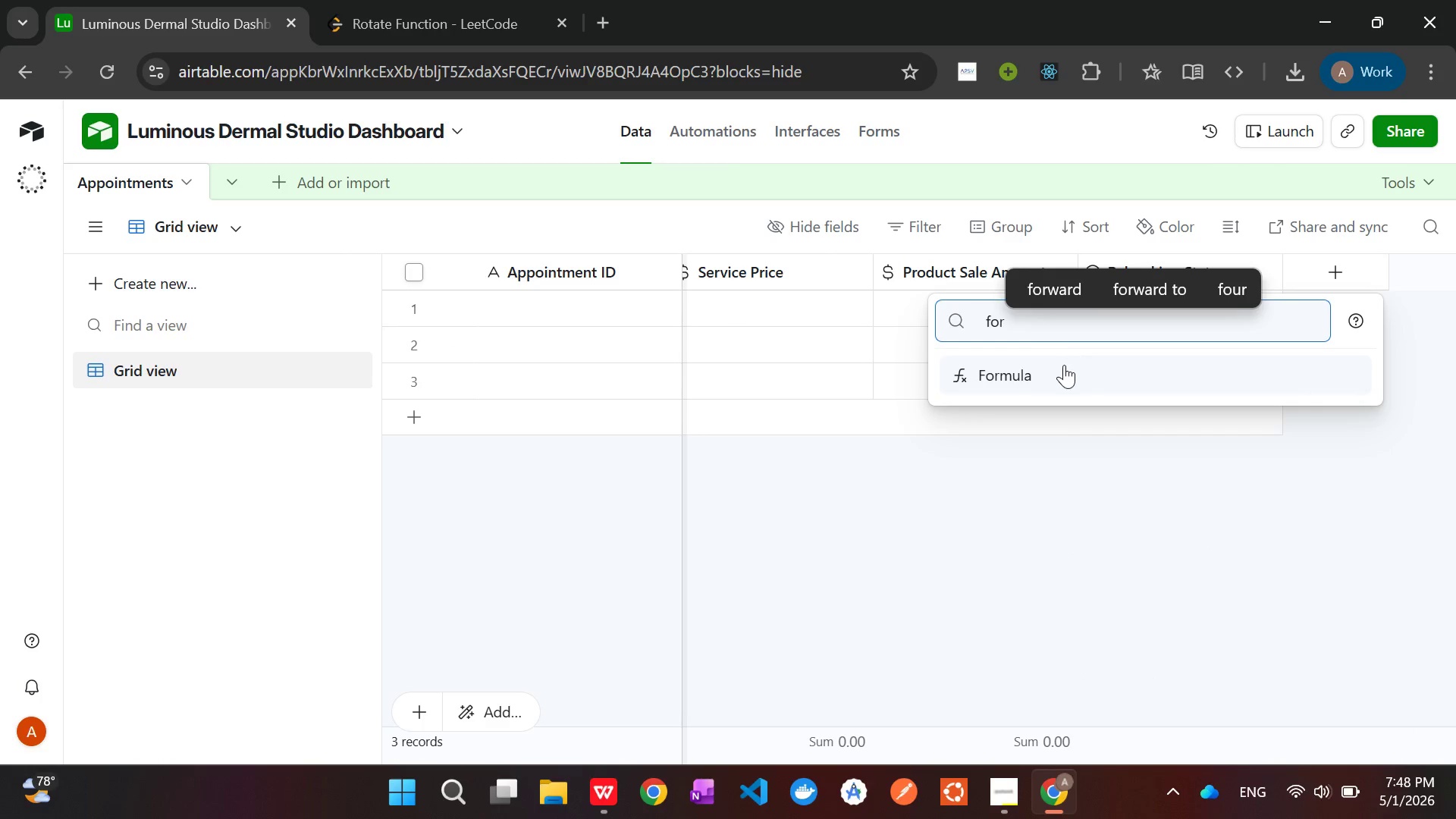 
left_click([1062, 369])
 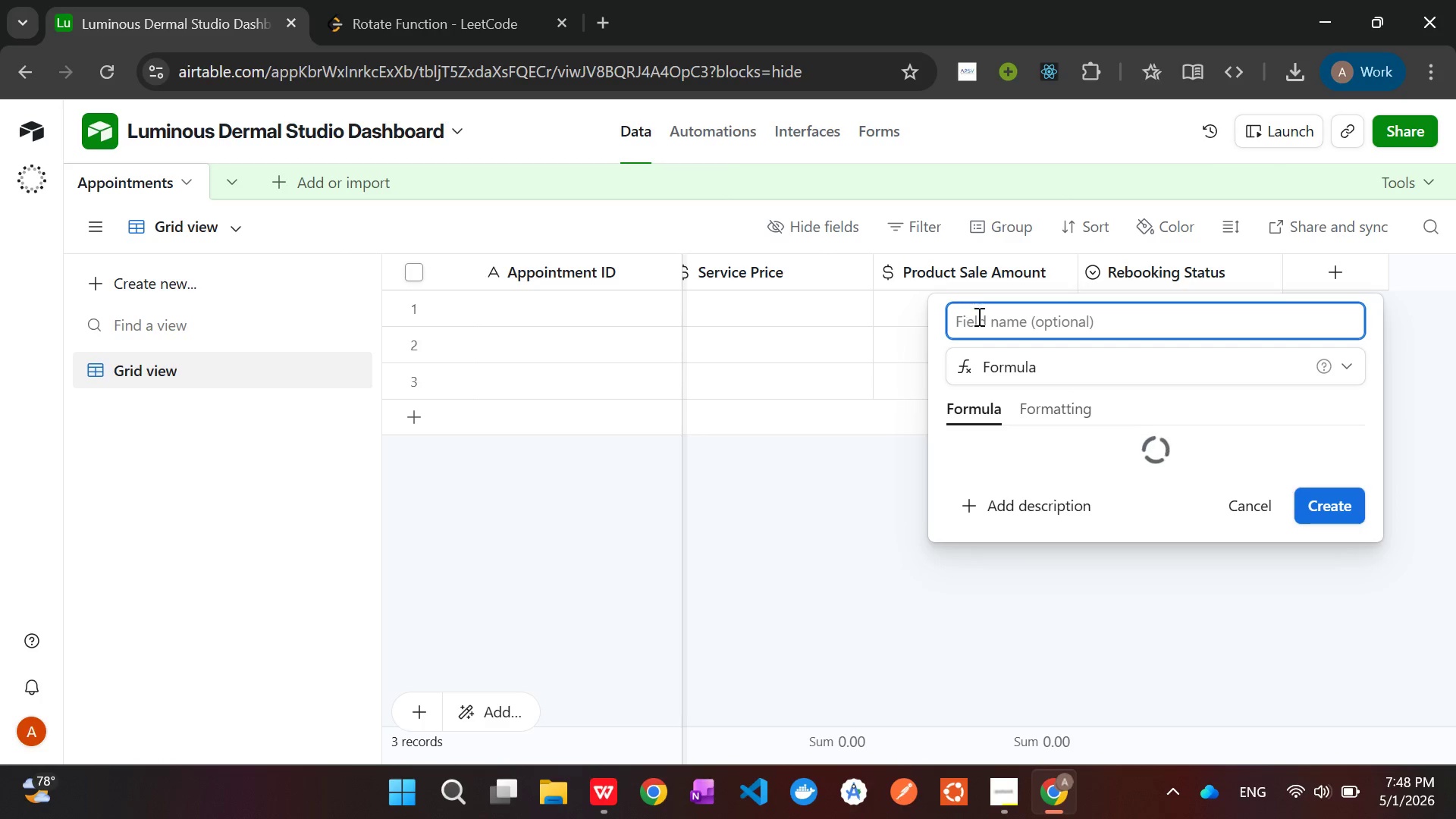 
left_click([985, 325])
 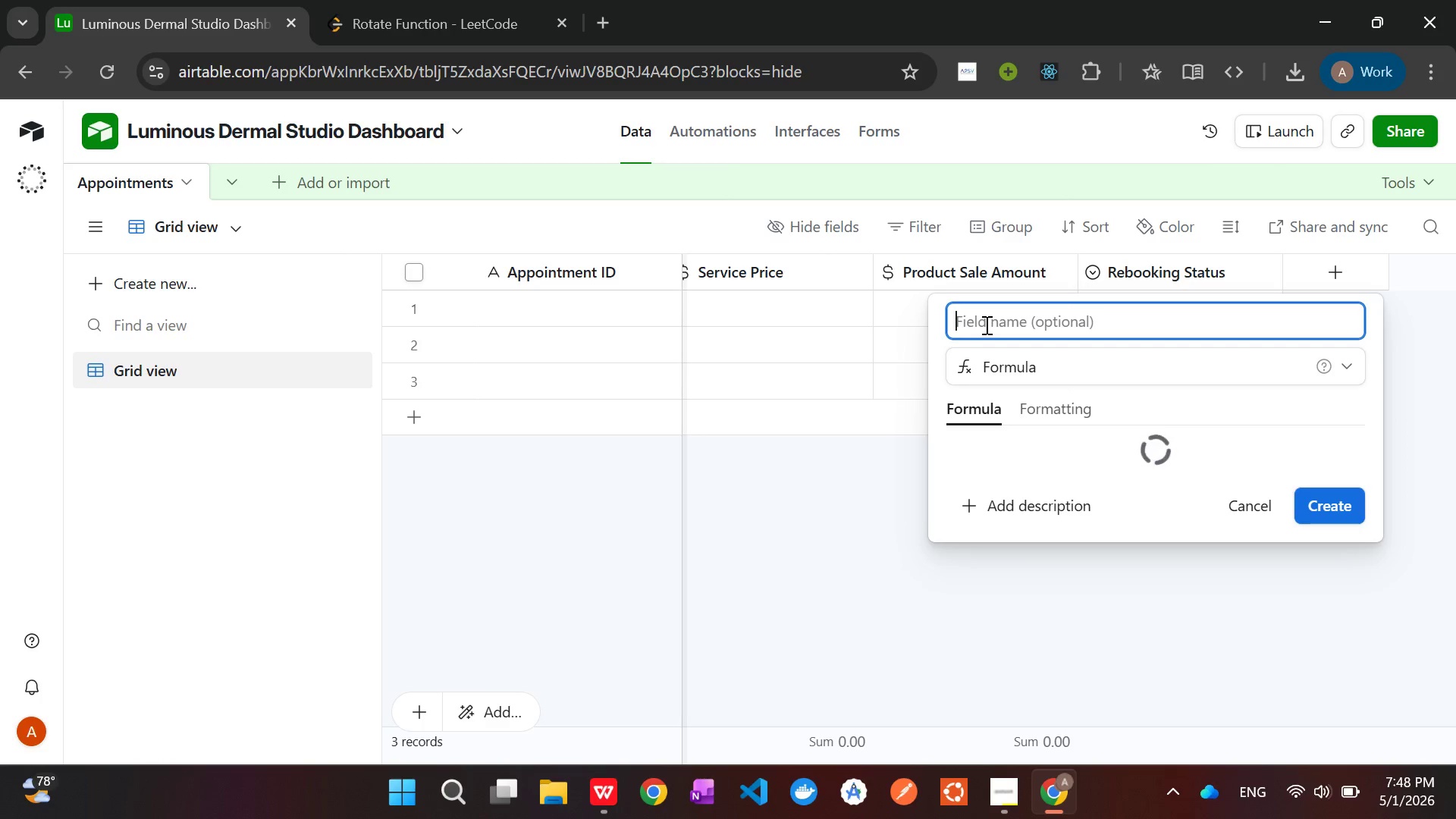 
type(Total Transaction Value)
 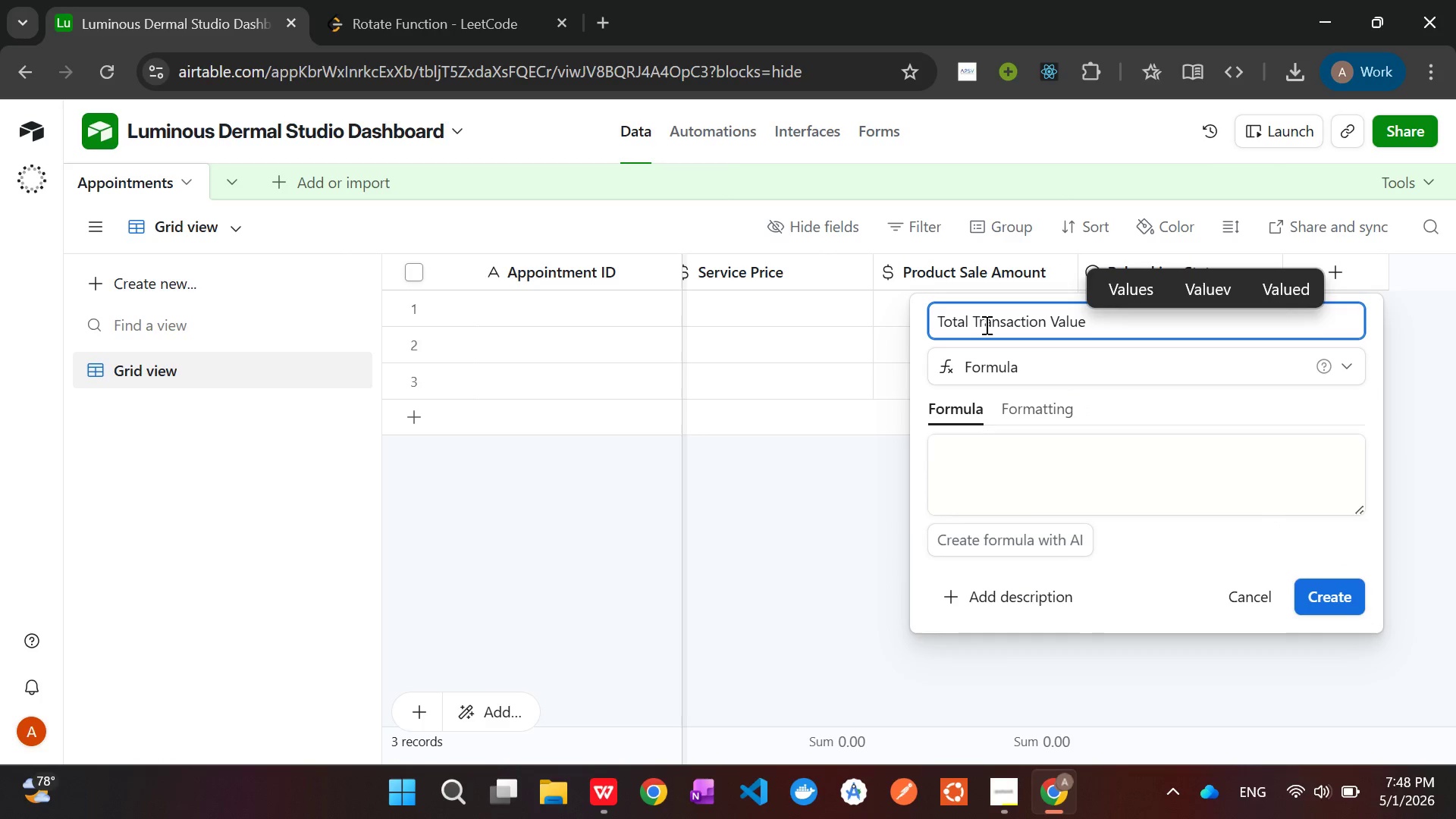 
left_click([1050, 475])
 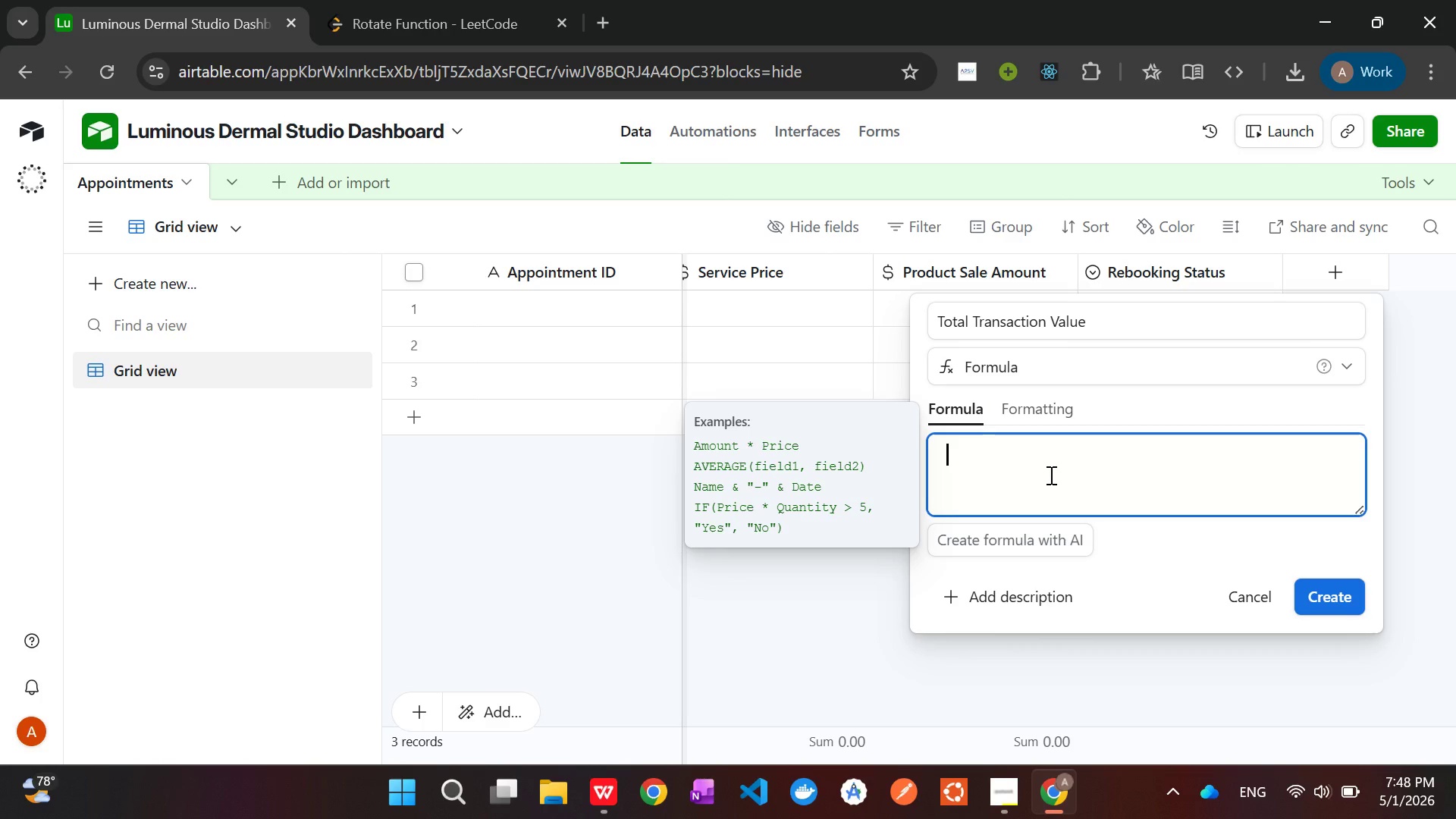 
type({Ser)
 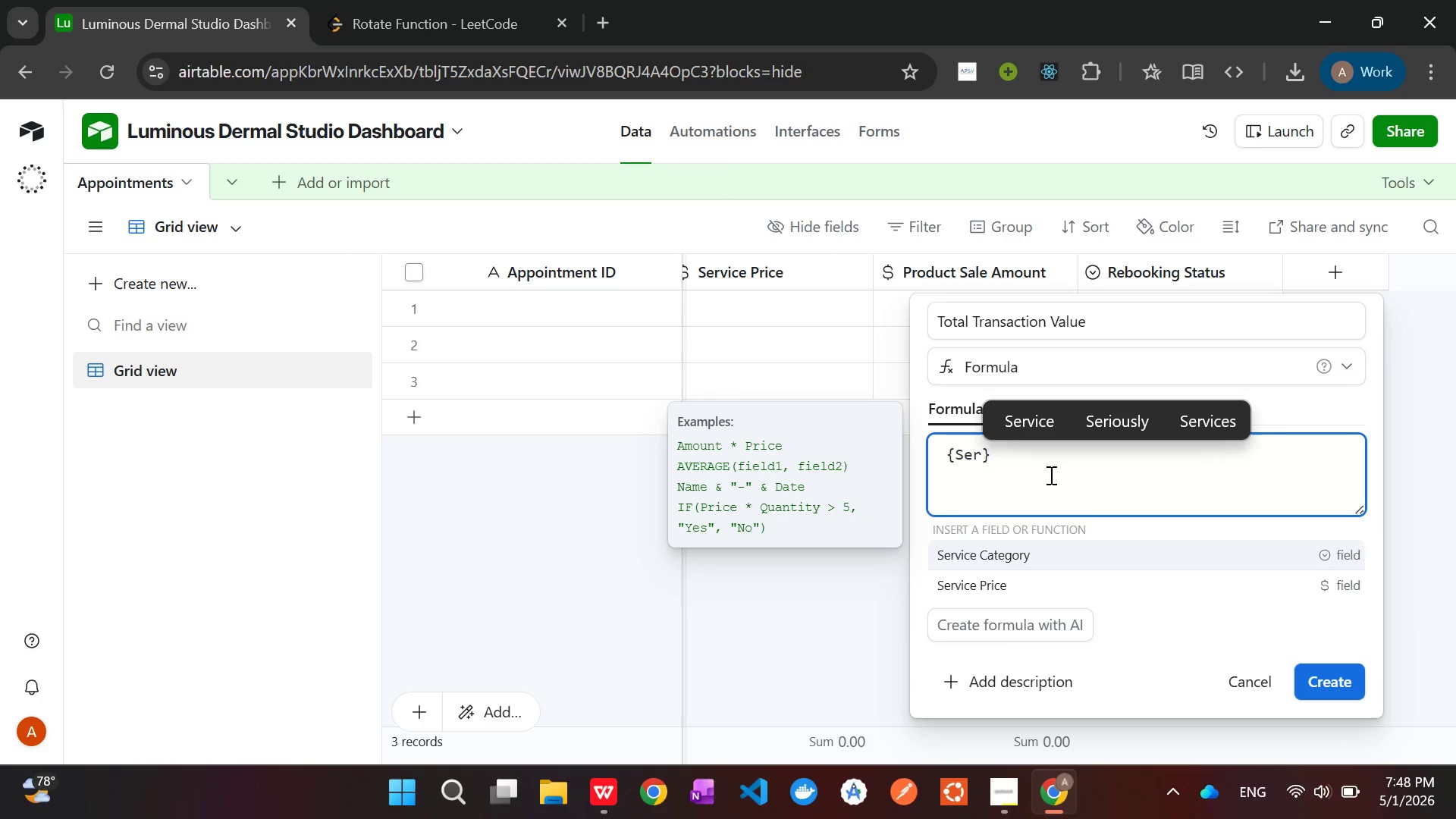 
left_click([1048, 557])
 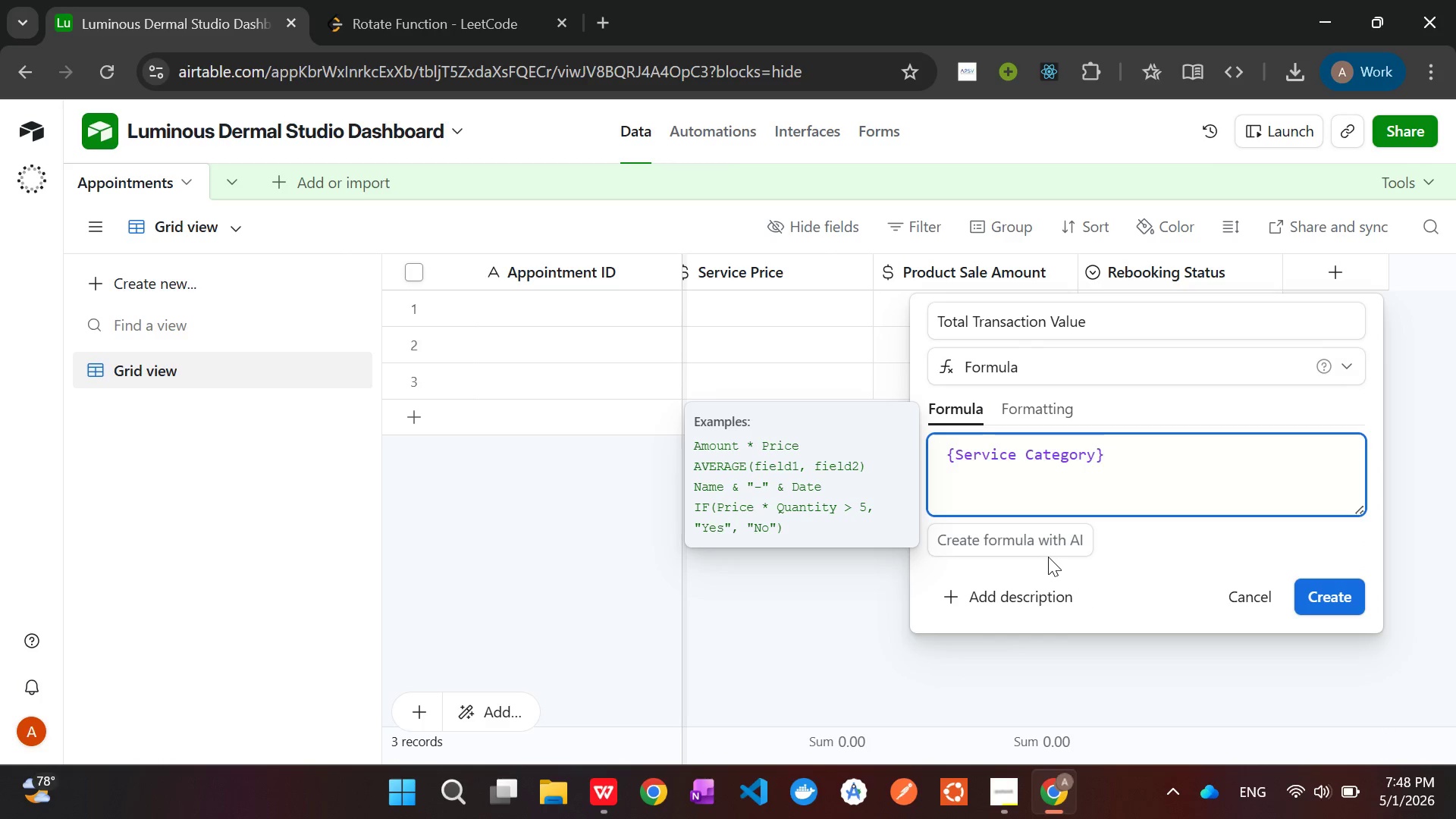 
key(ArrowLeft)
 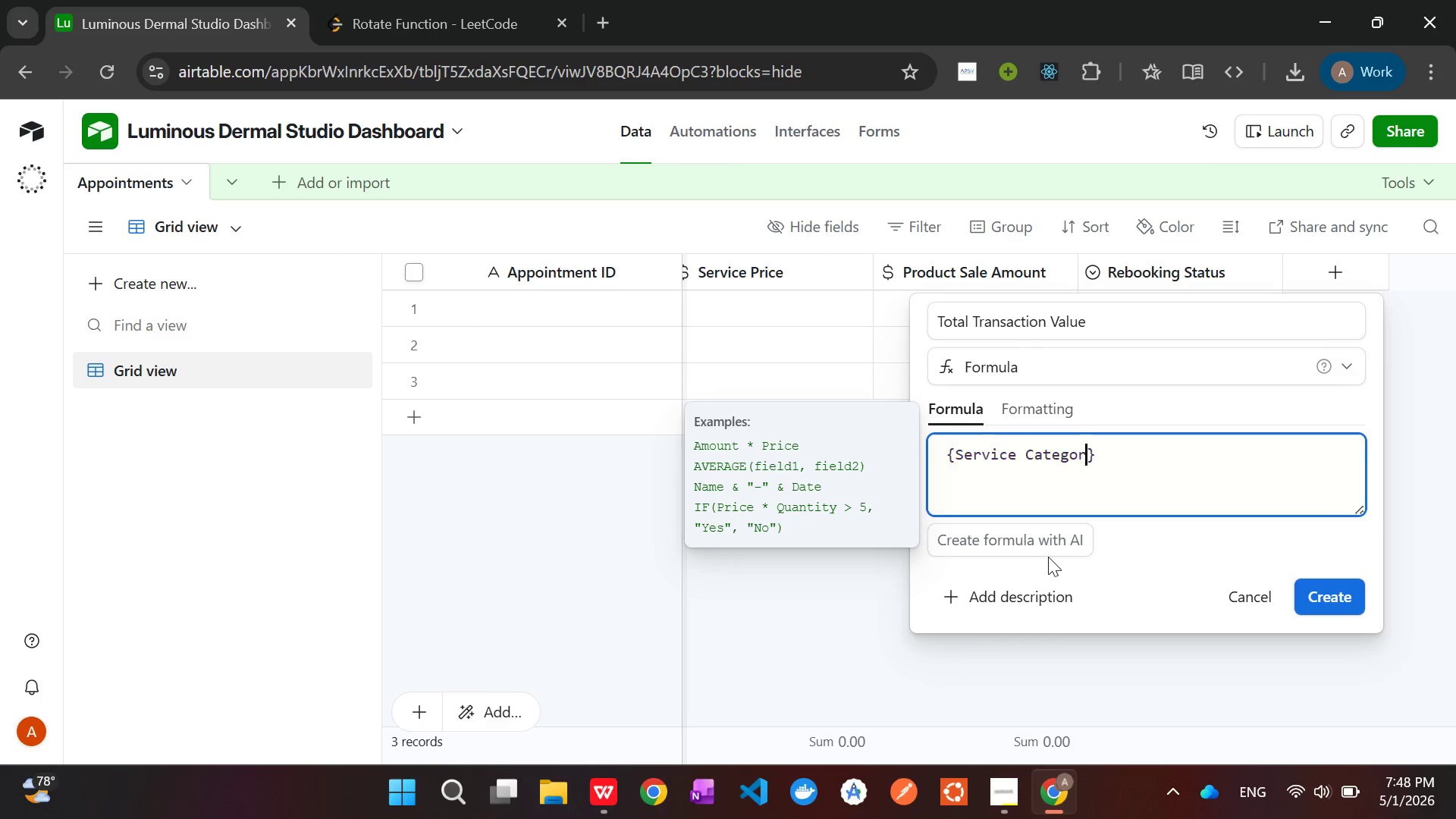 
hold_key(key=Backspace, duration=0.61)
 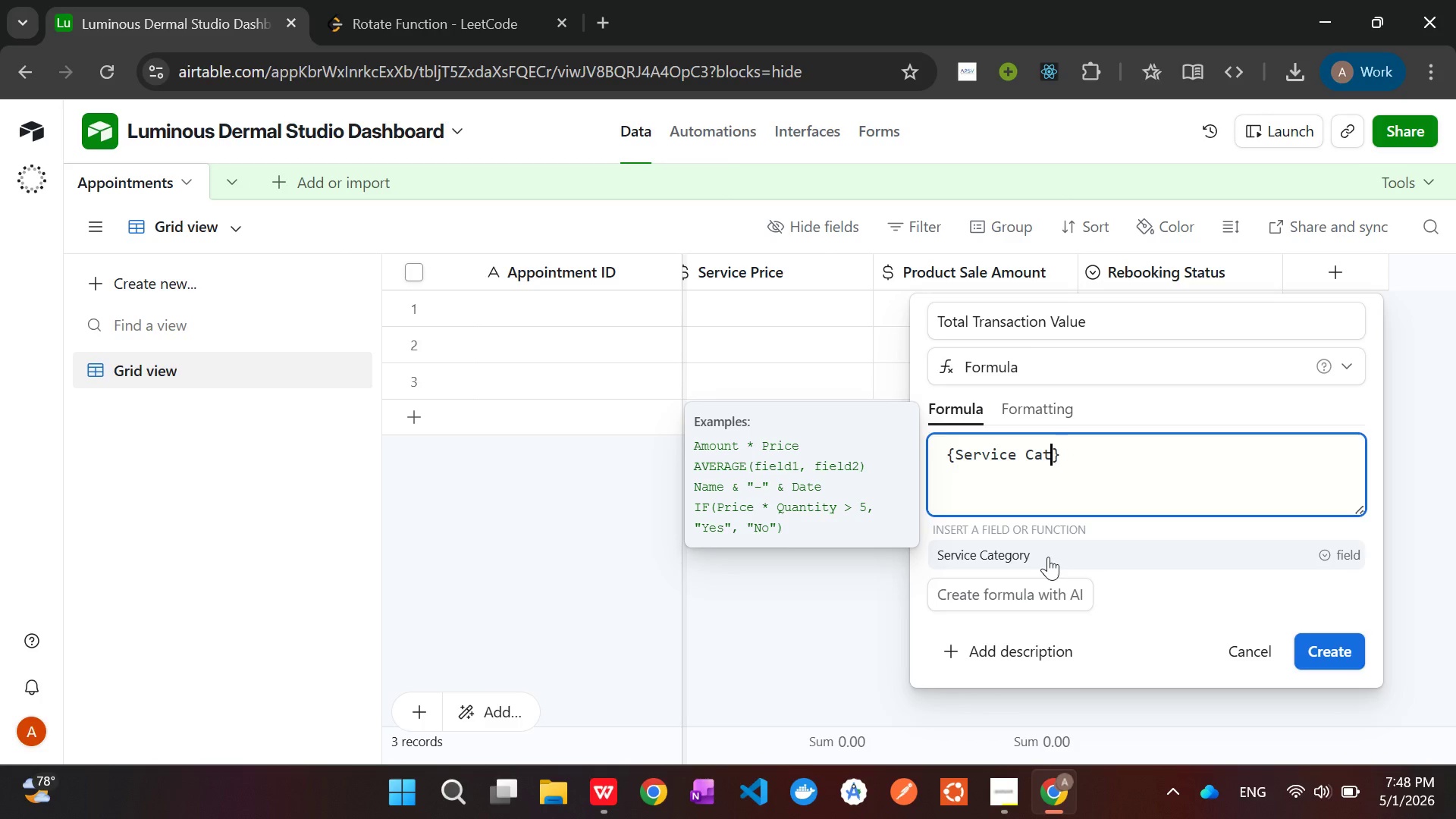 
key(Backspace)
 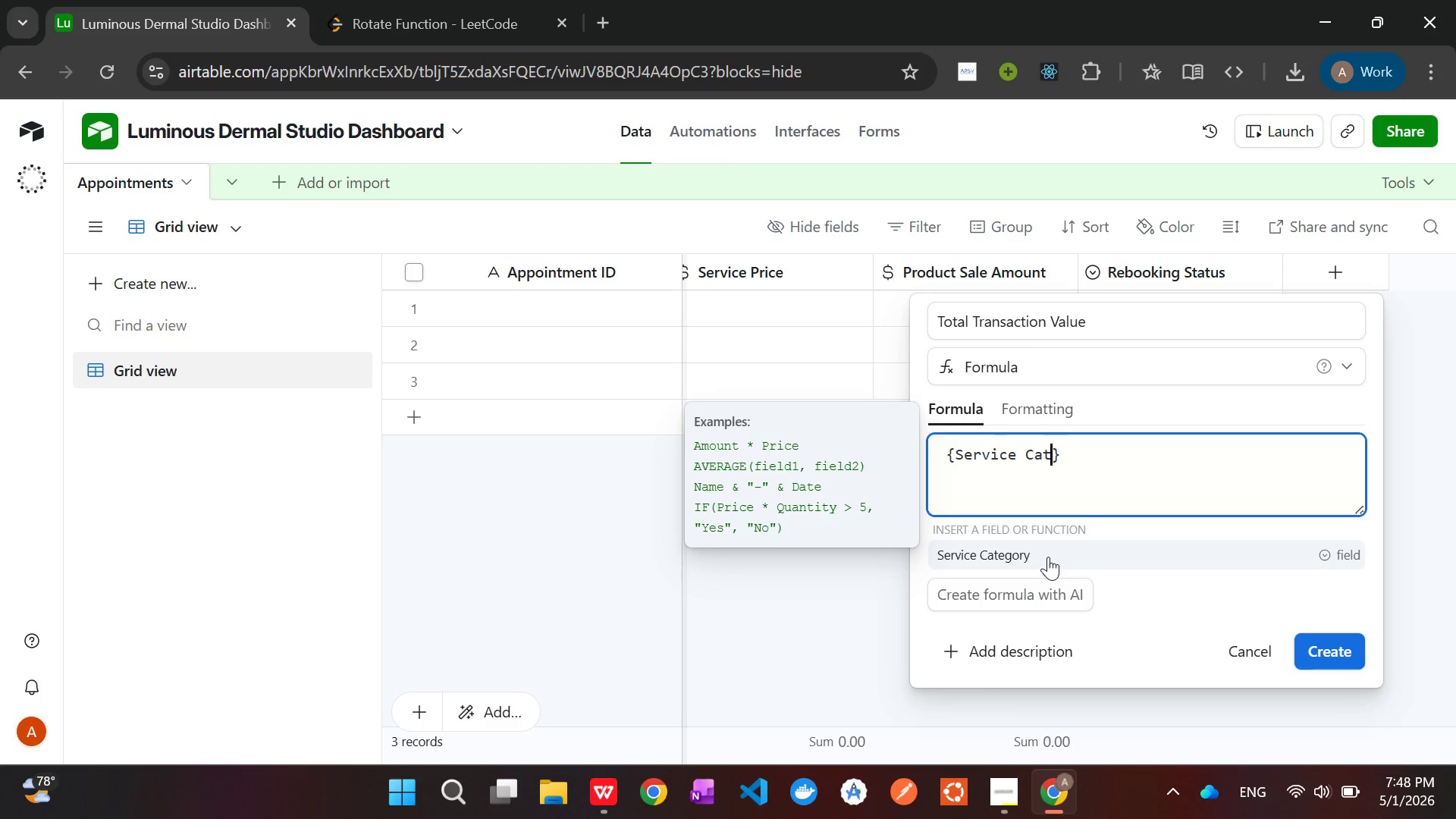 
key(Backspace)
 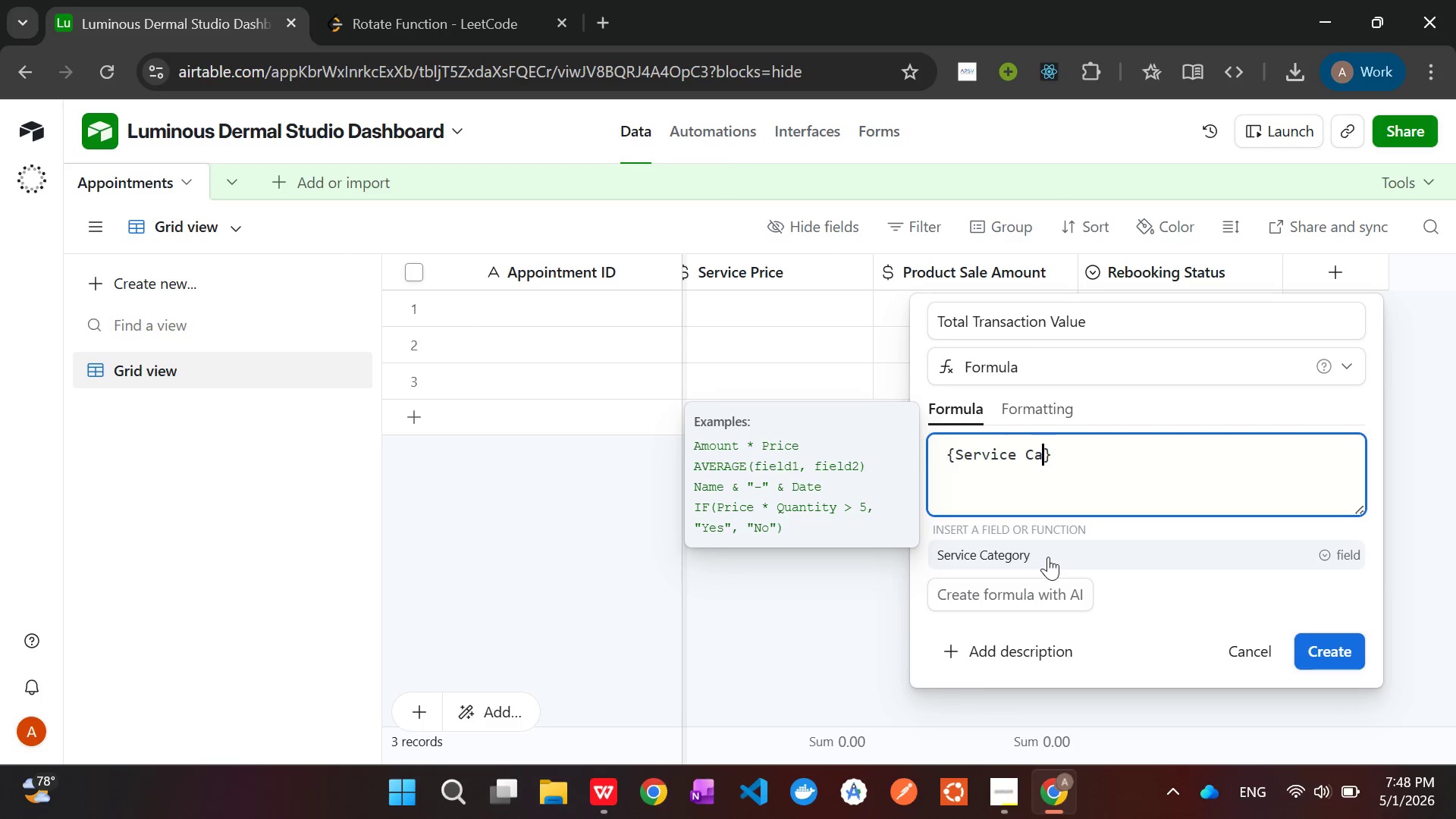 
key(Backspace)
 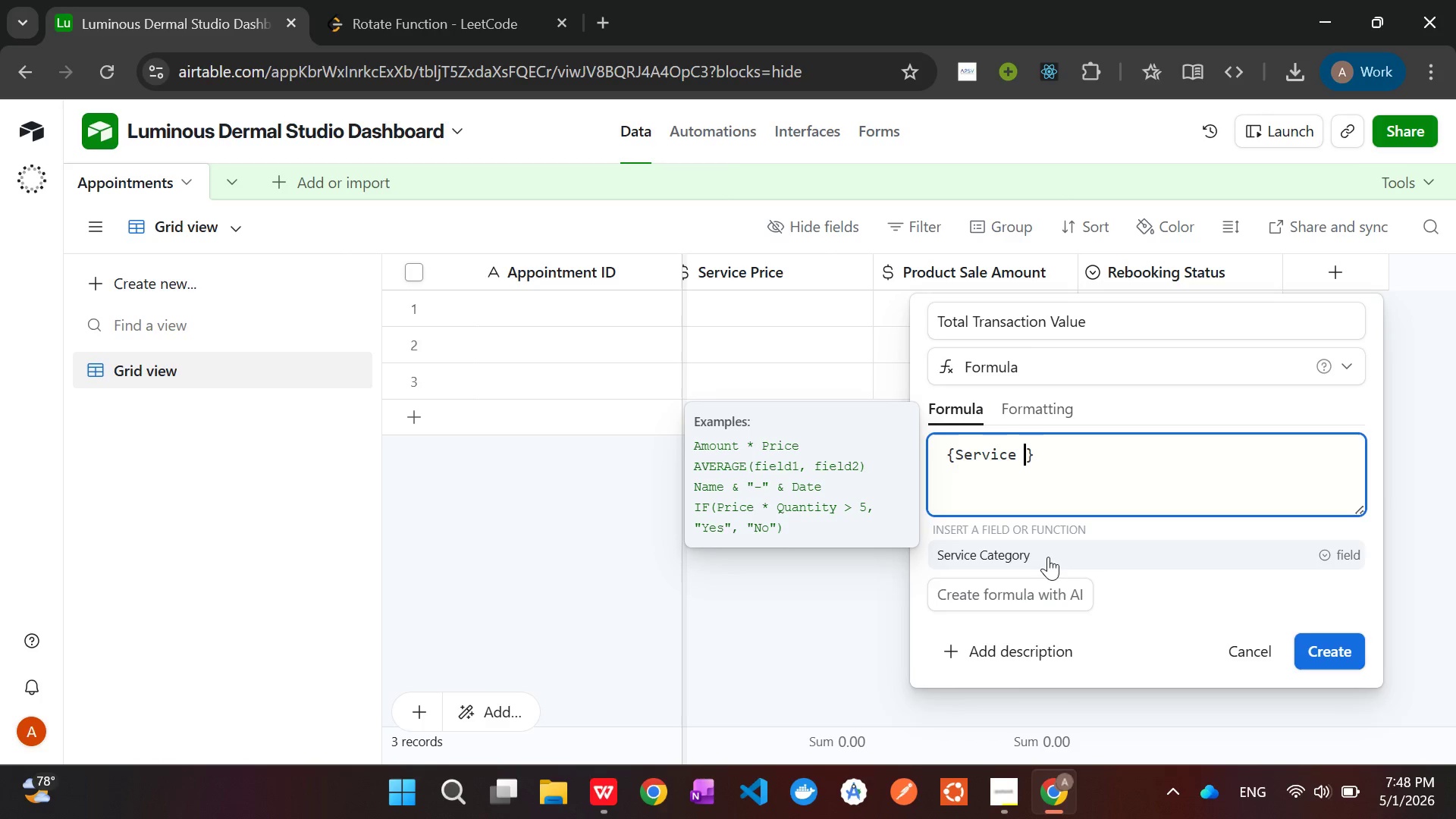 
key(Backspace)
 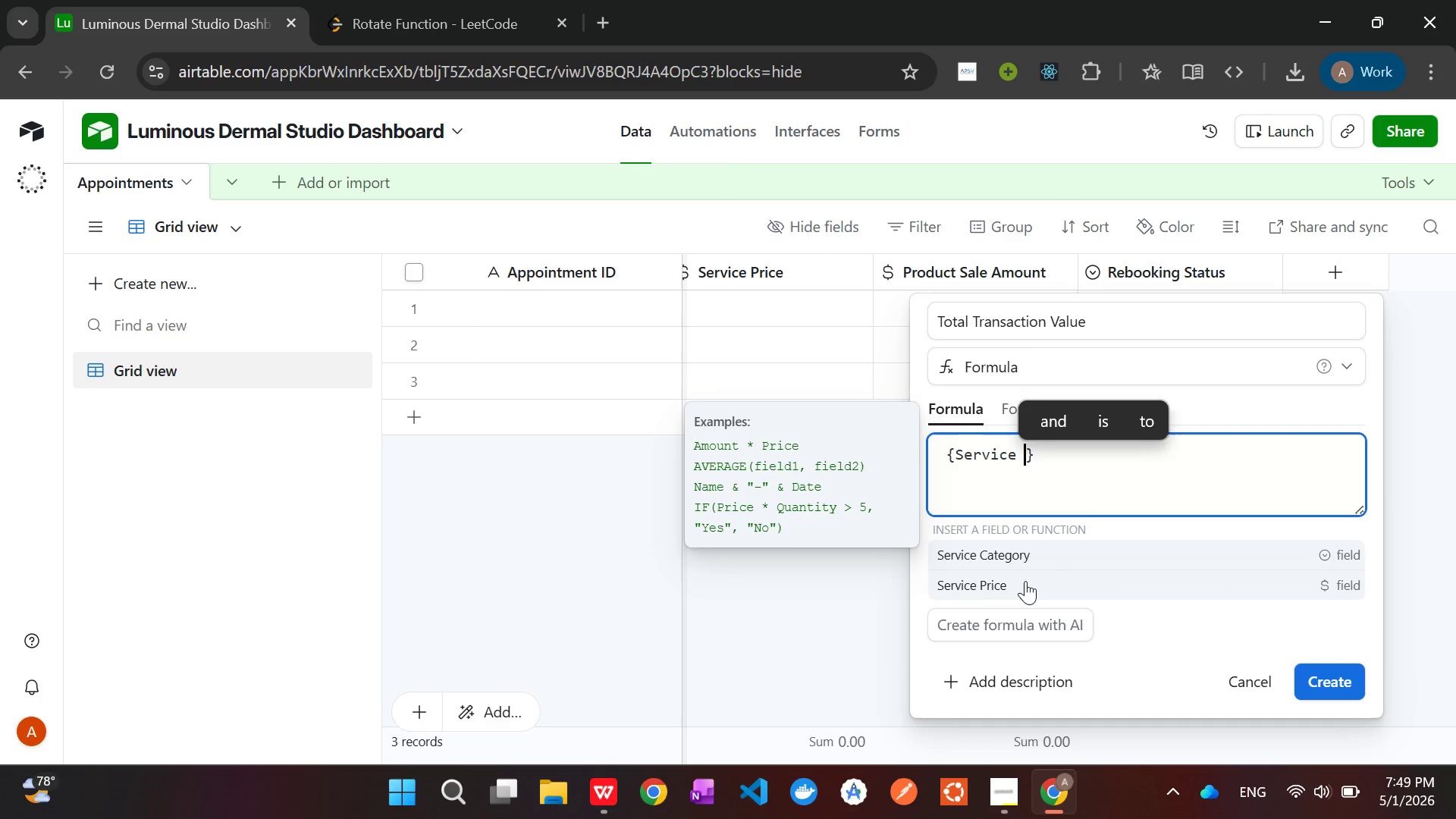 
left_click([1022, 582])
 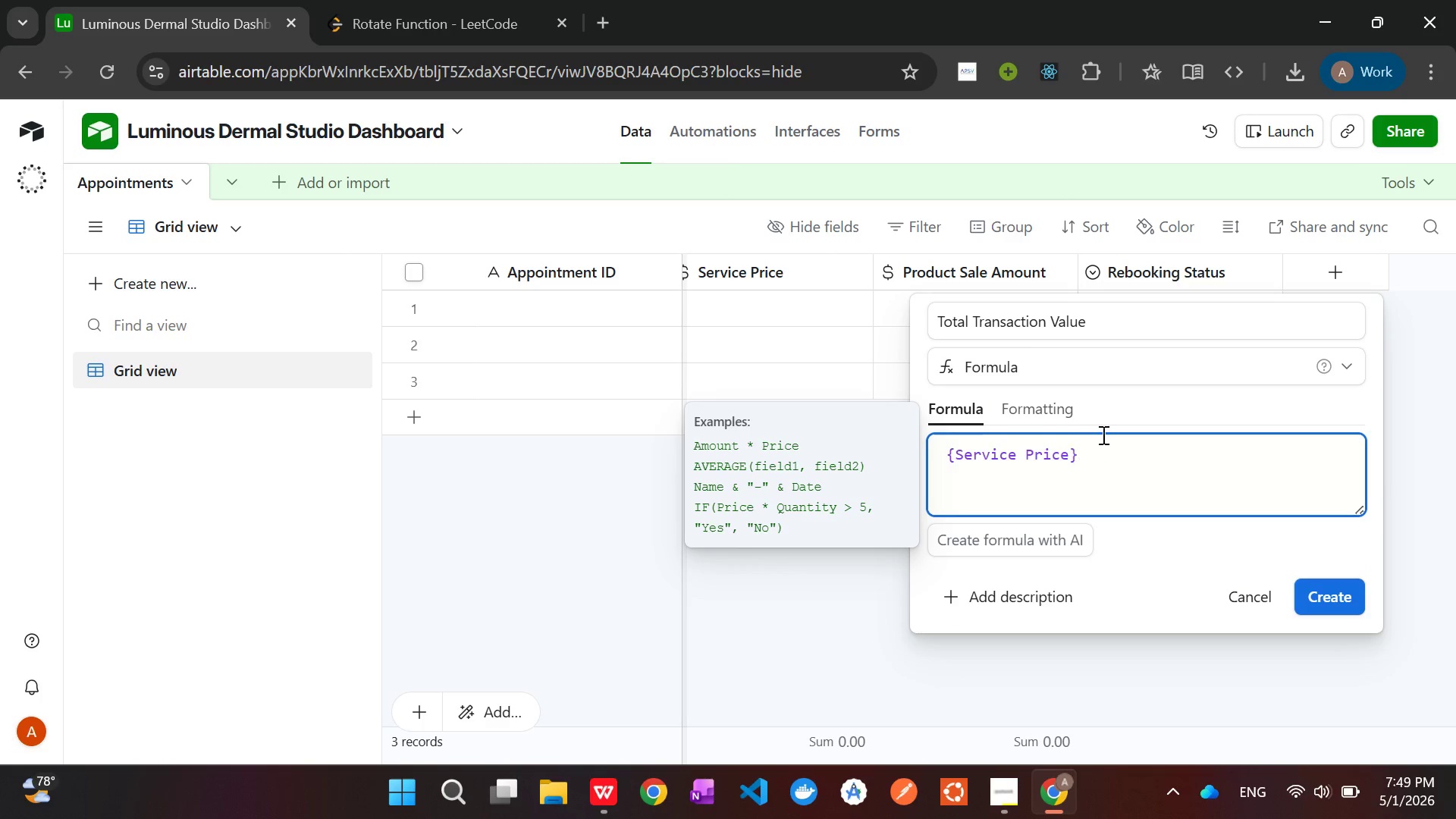 
type( + {produ)
 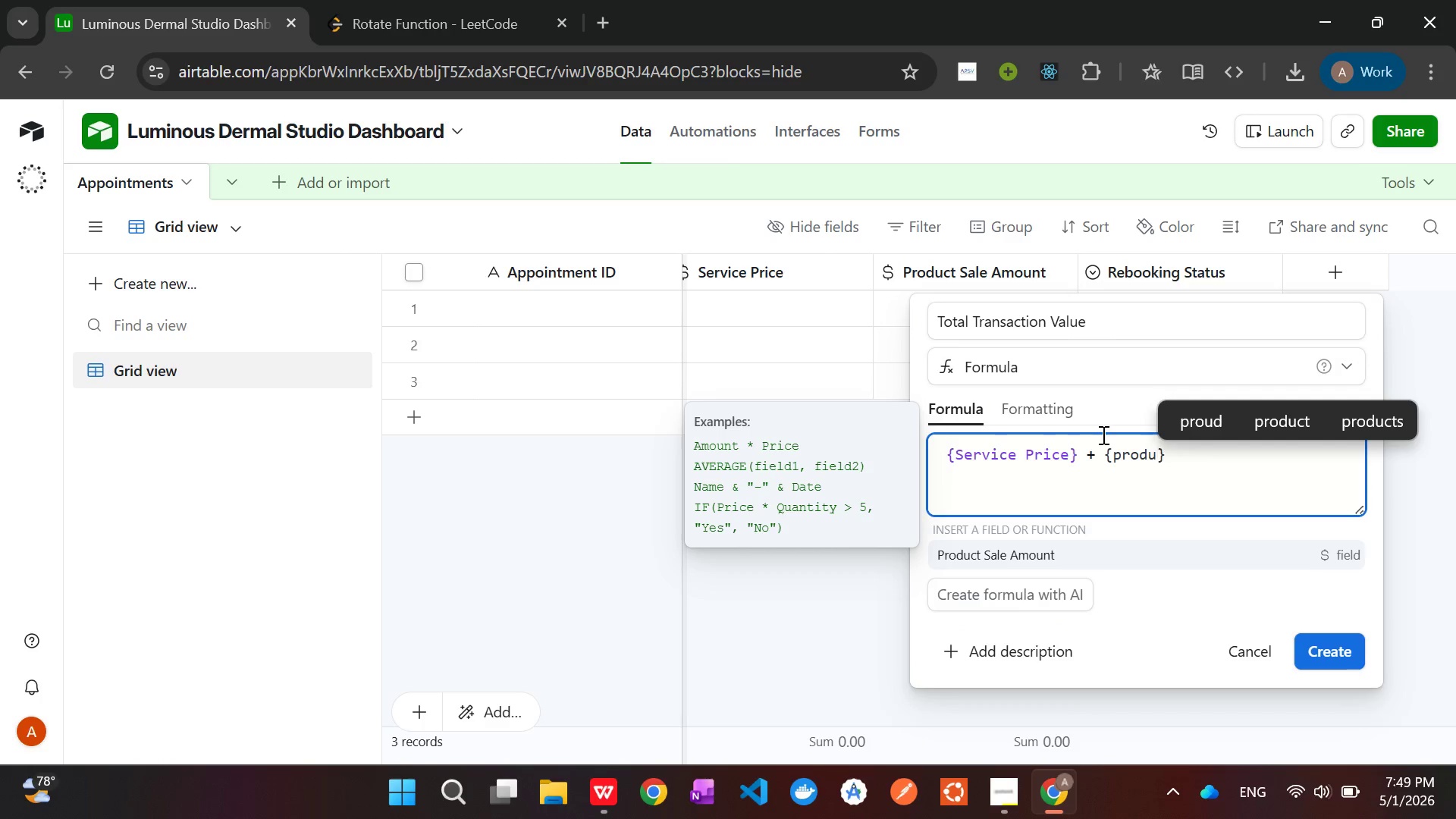 
left_click([1056, 562])
 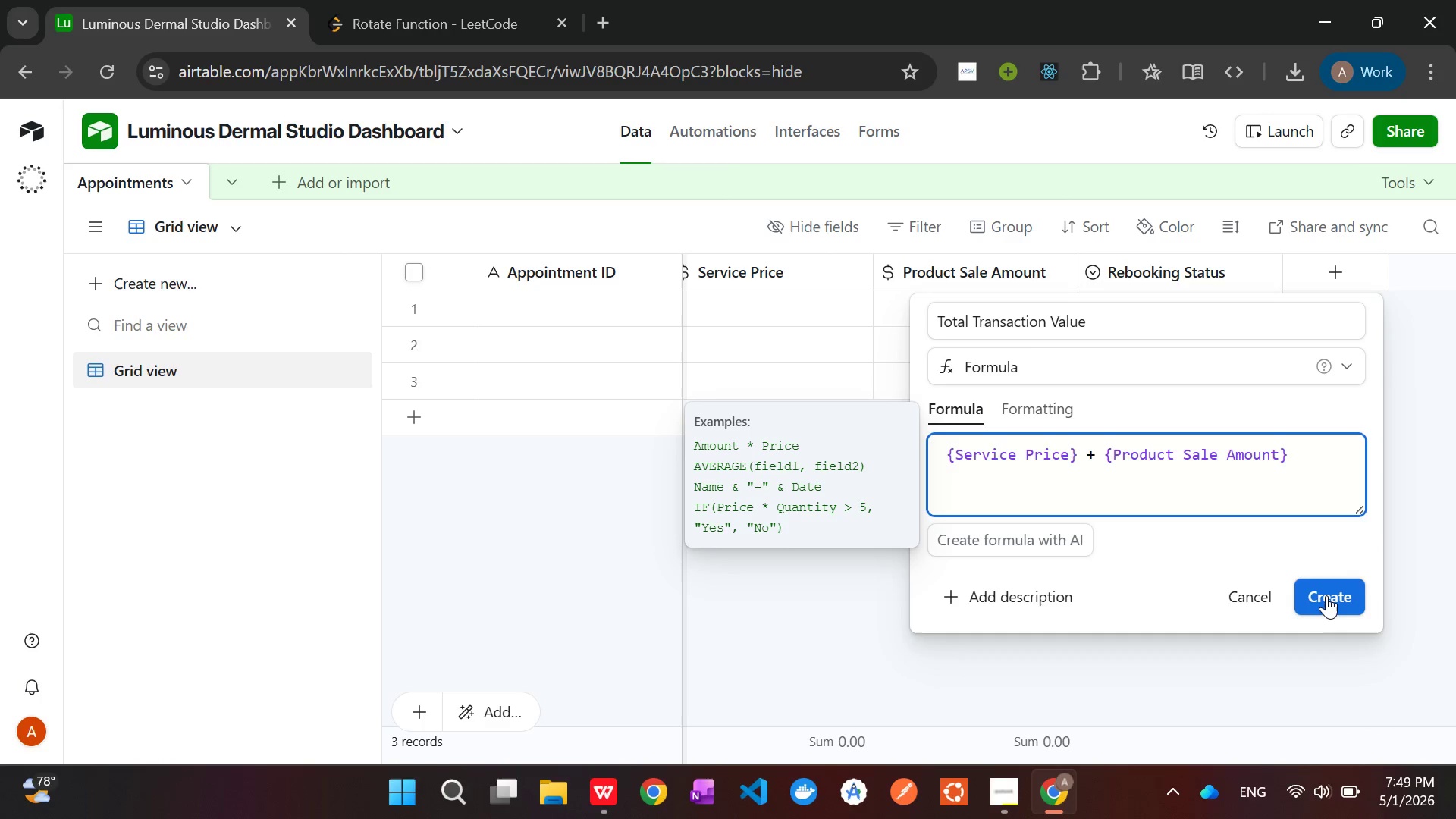 
wait(5.23)
 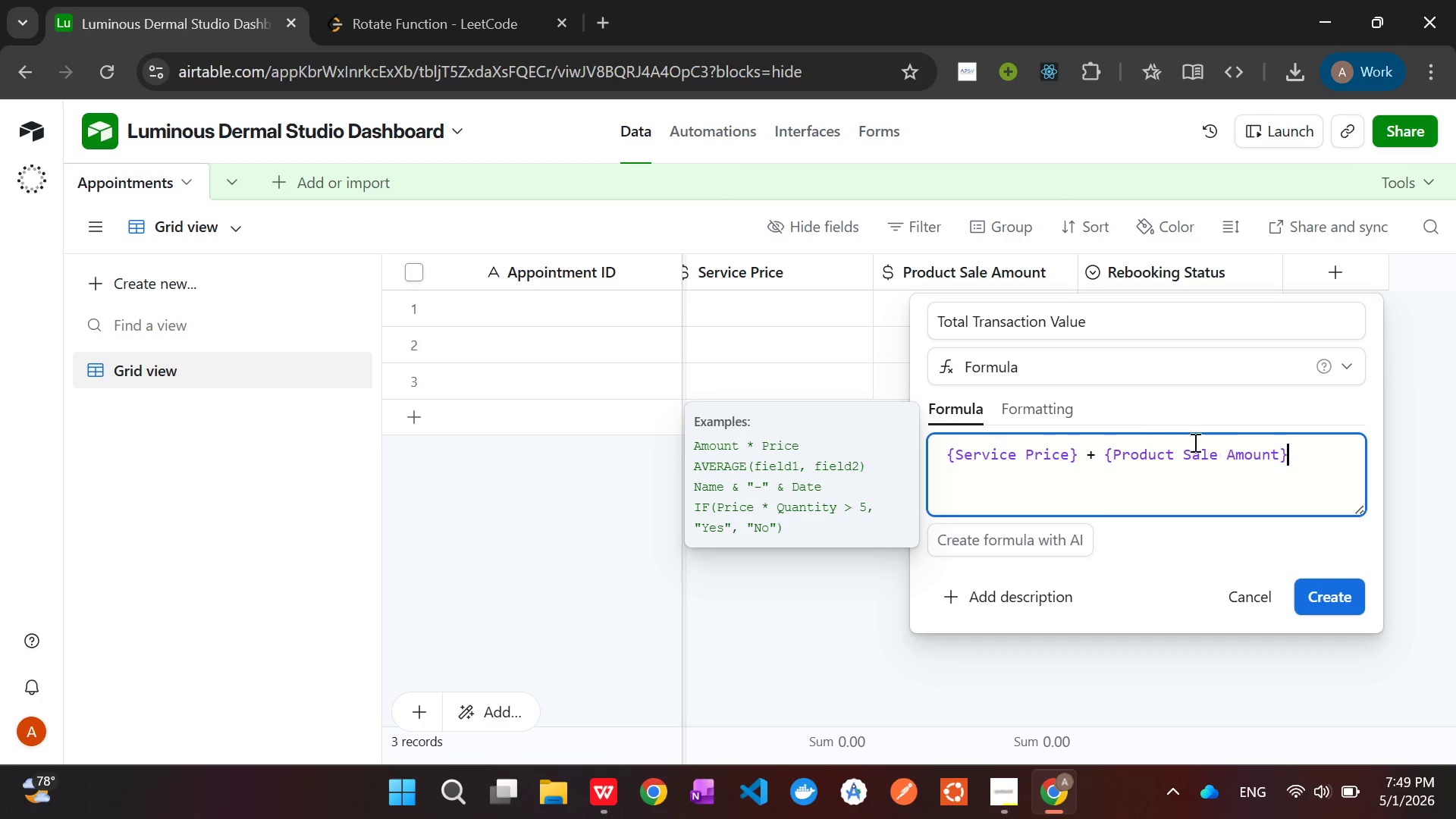 
left_click([1326, 595])
 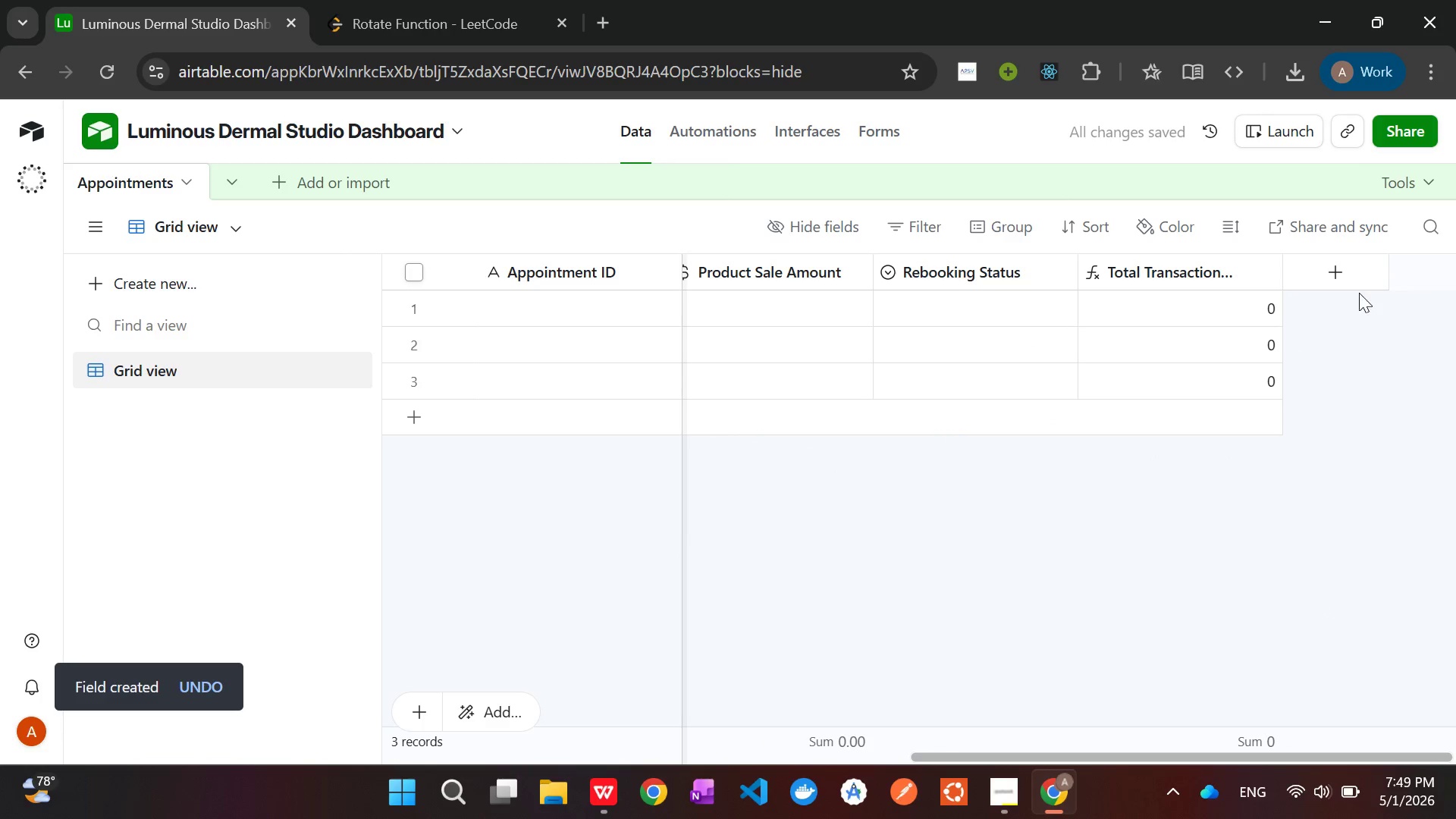 
left_click([1332, 272])
 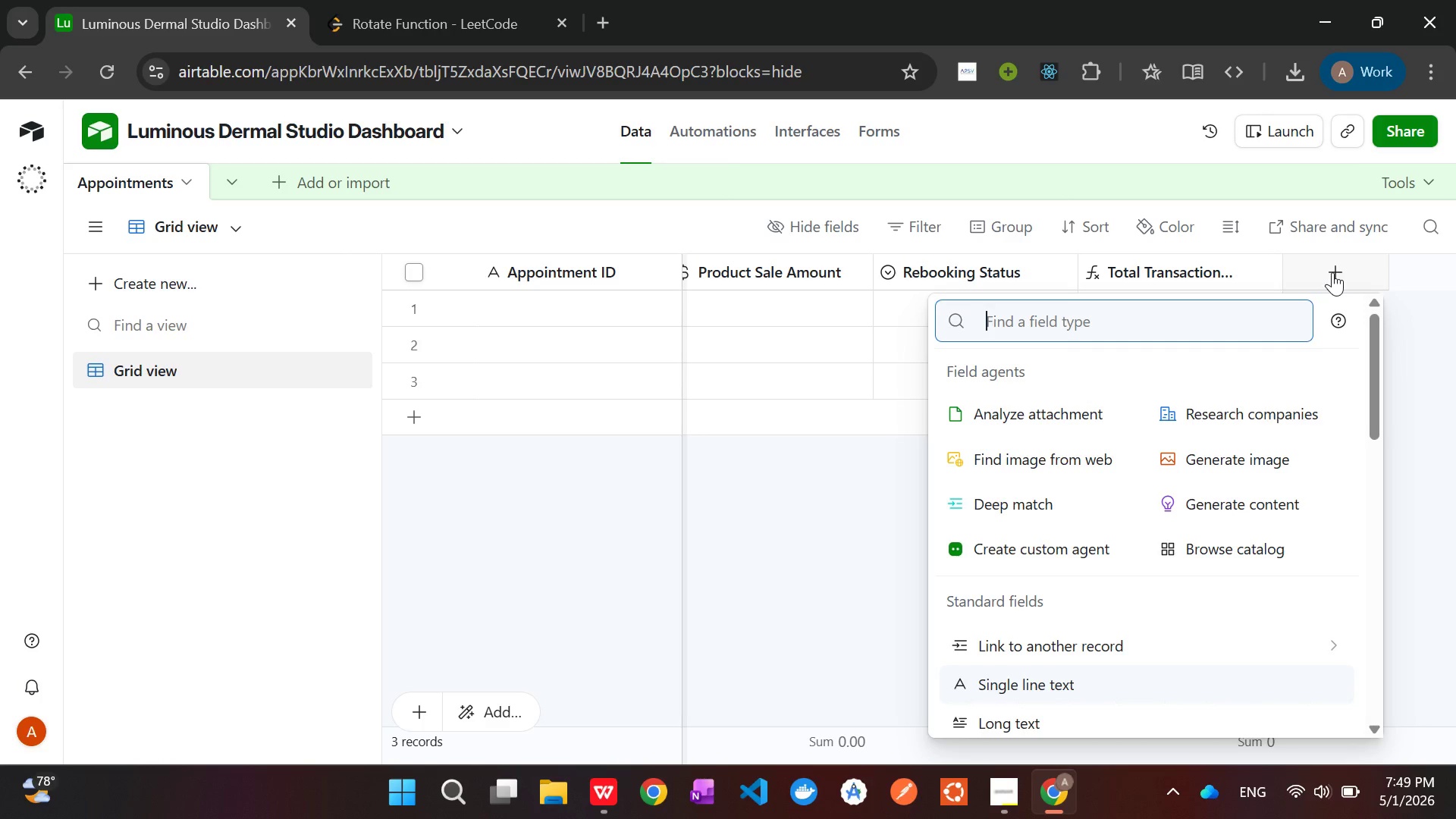 
wait(12.02)
 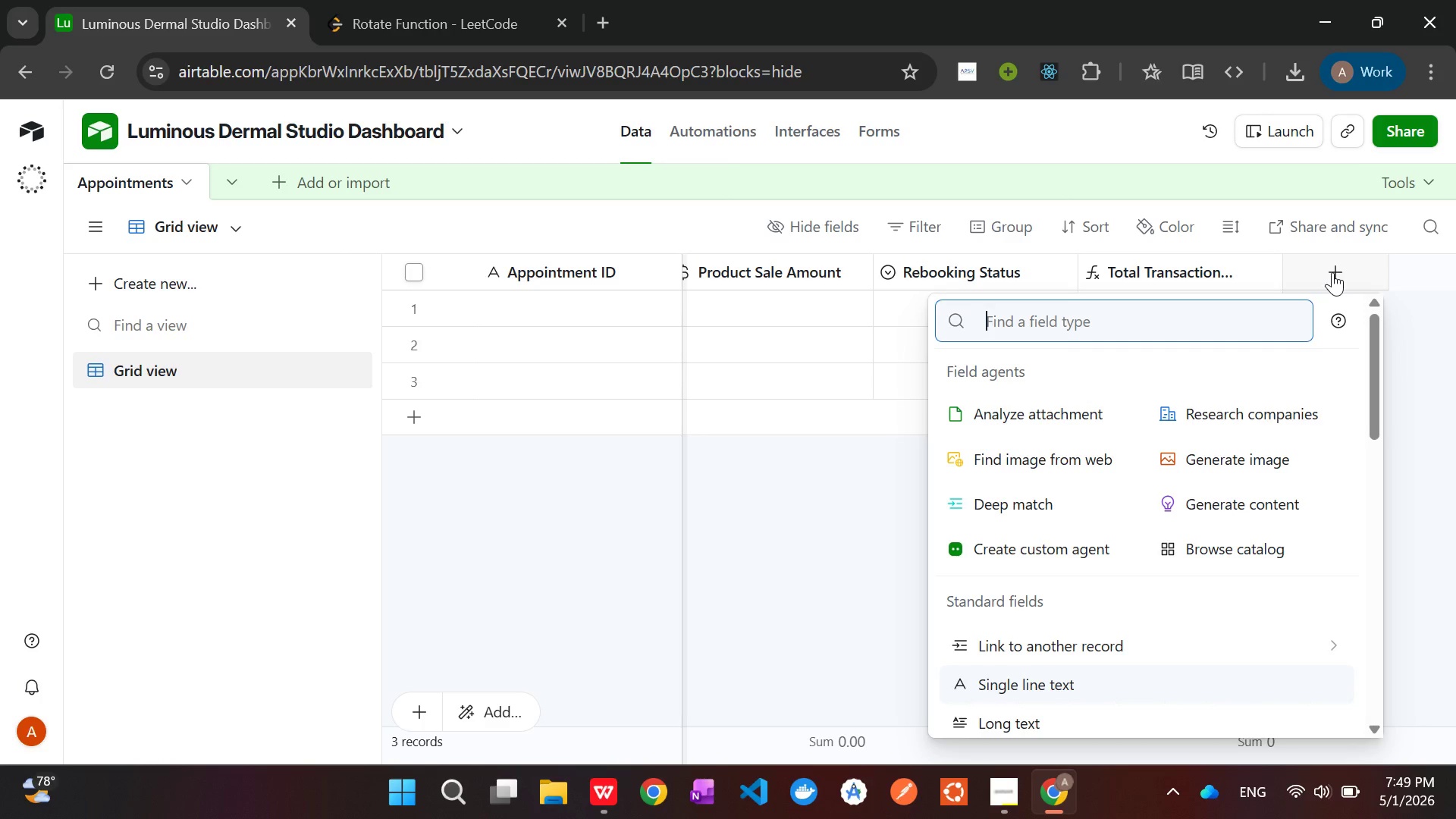 
type(for)
 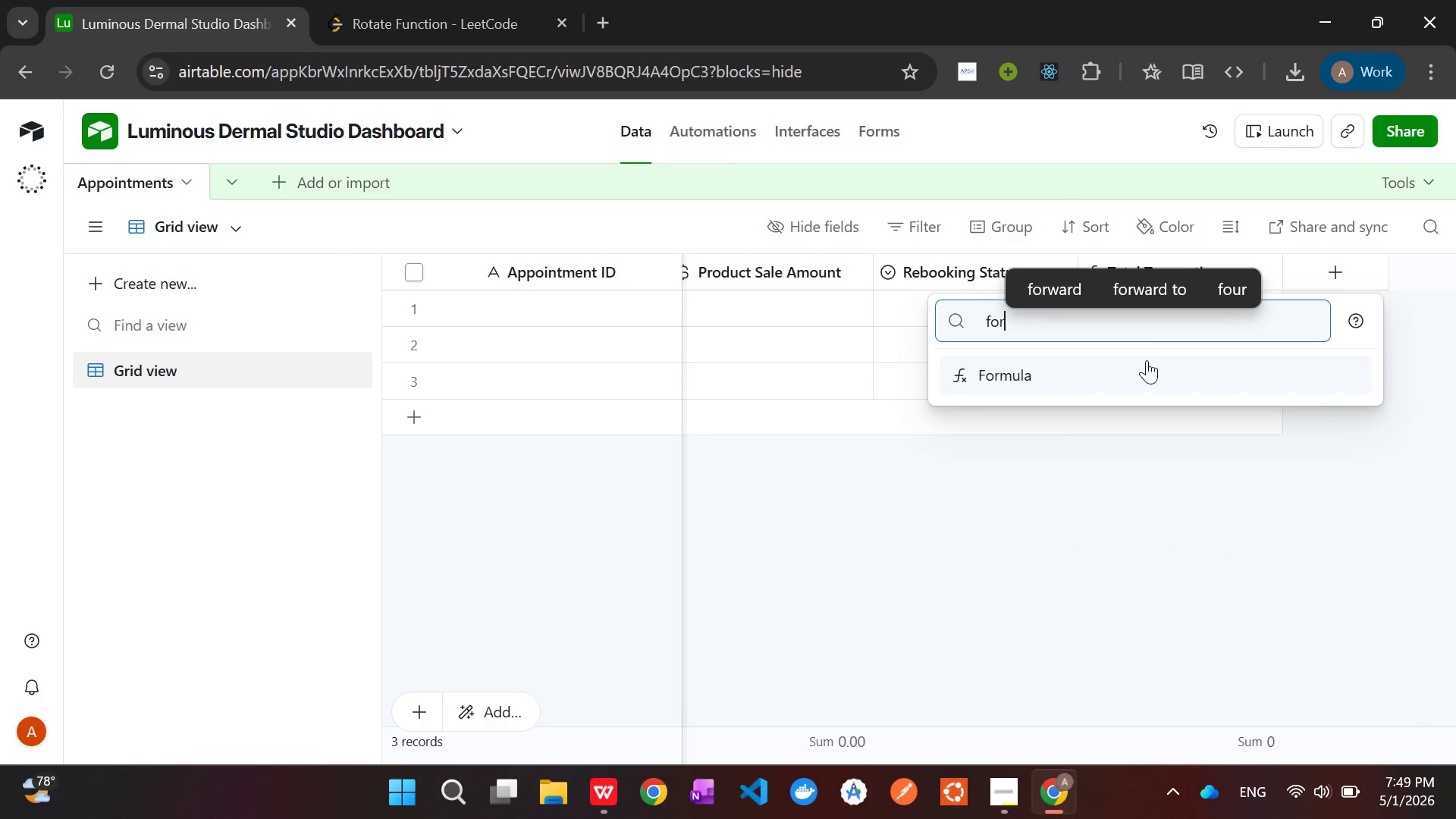 
left_click([1141, 362])
 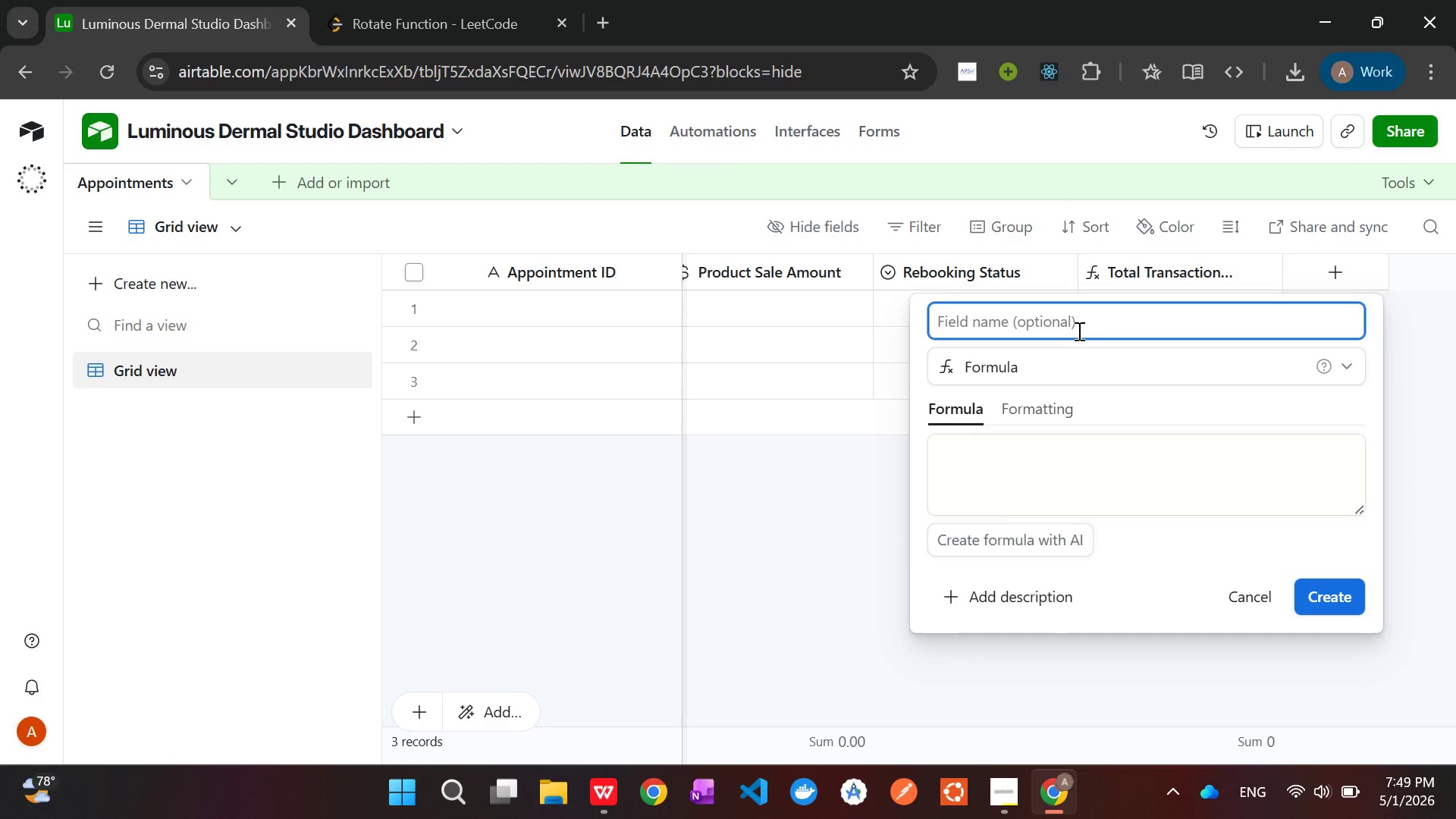 
type(Retail to Service Ratio)
 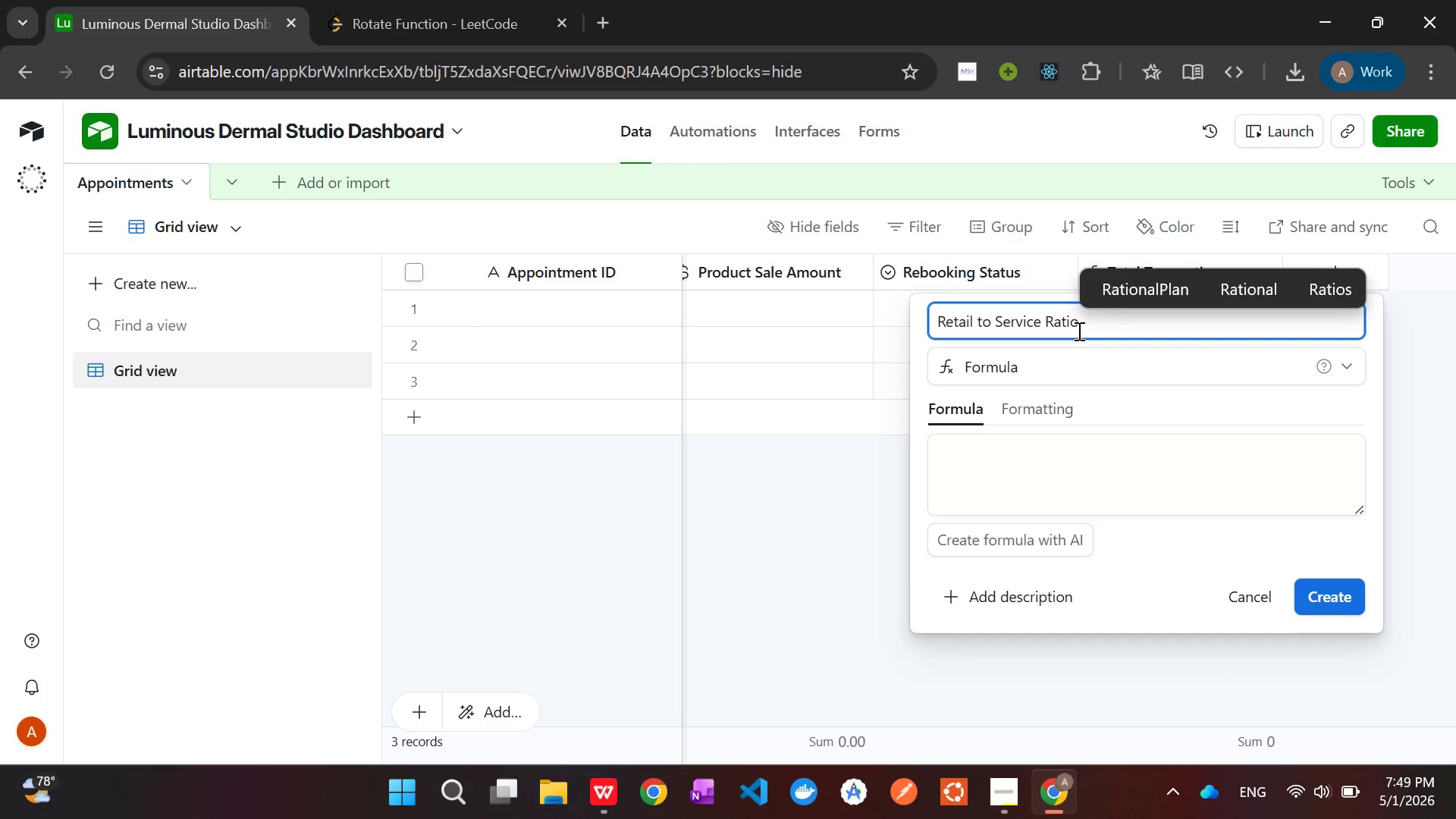 
wait(6.36)
 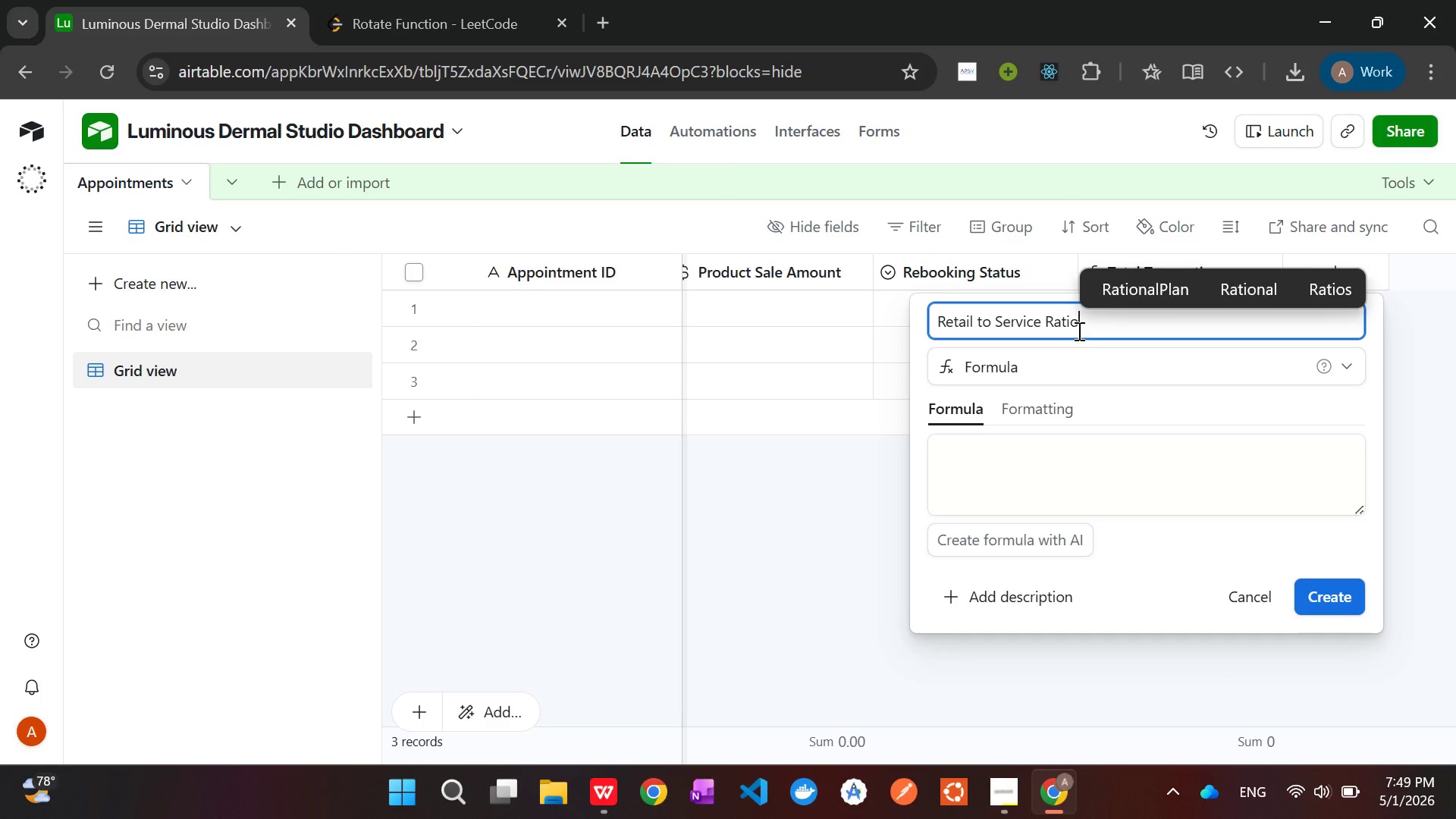 
left_click([1034, 458])
 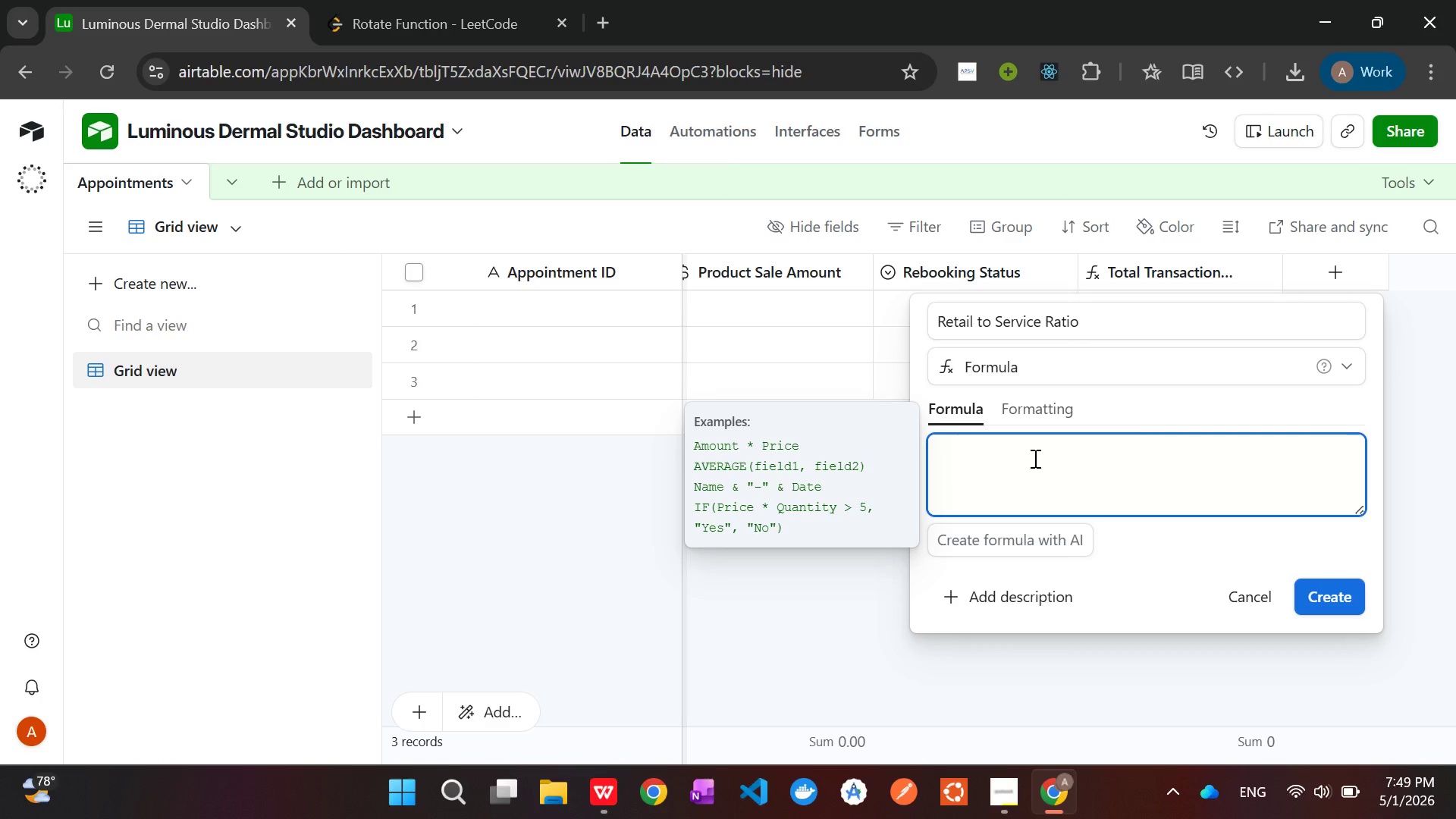 
type(IF()
 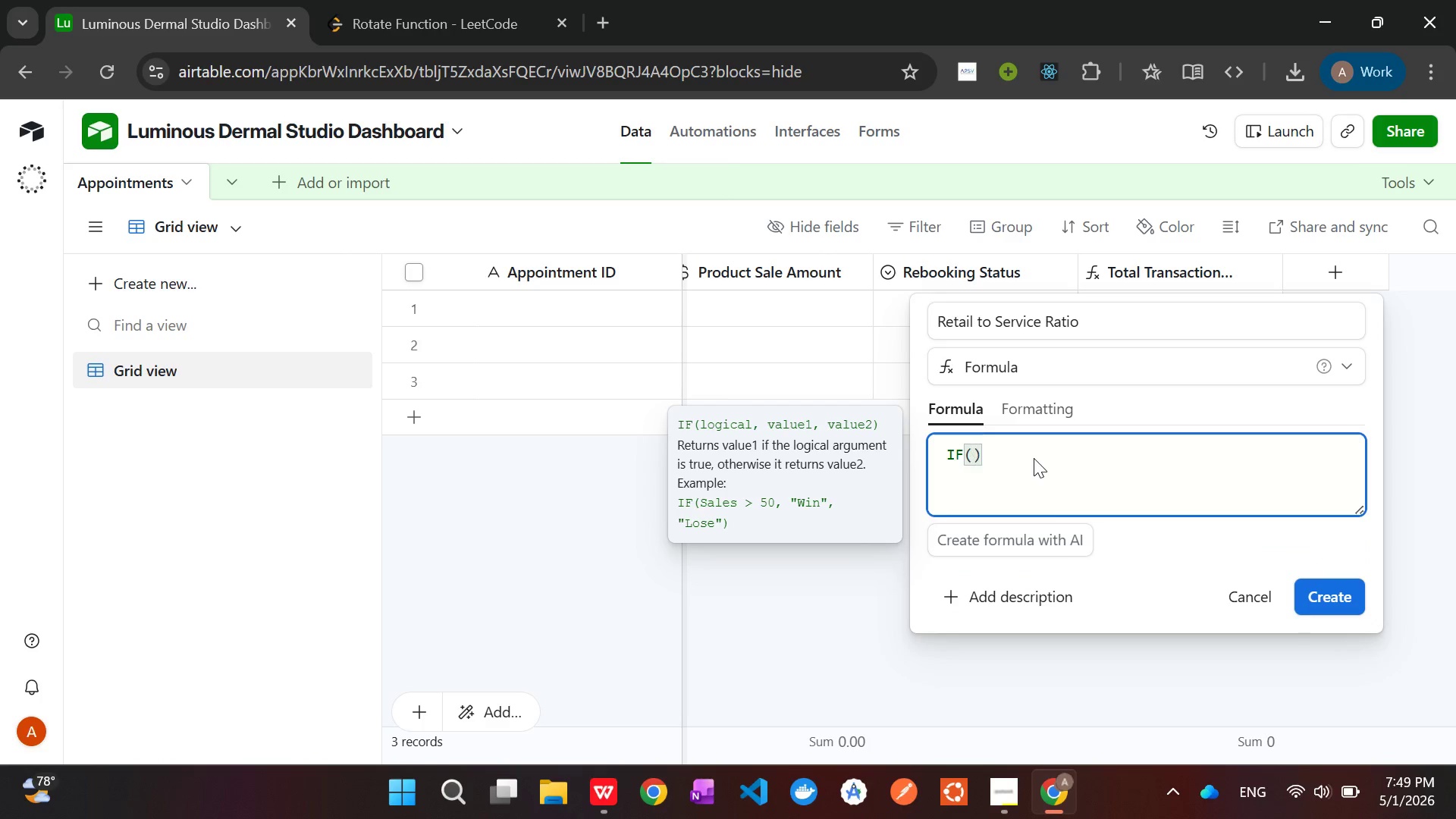 
key(Shift+Enter)
 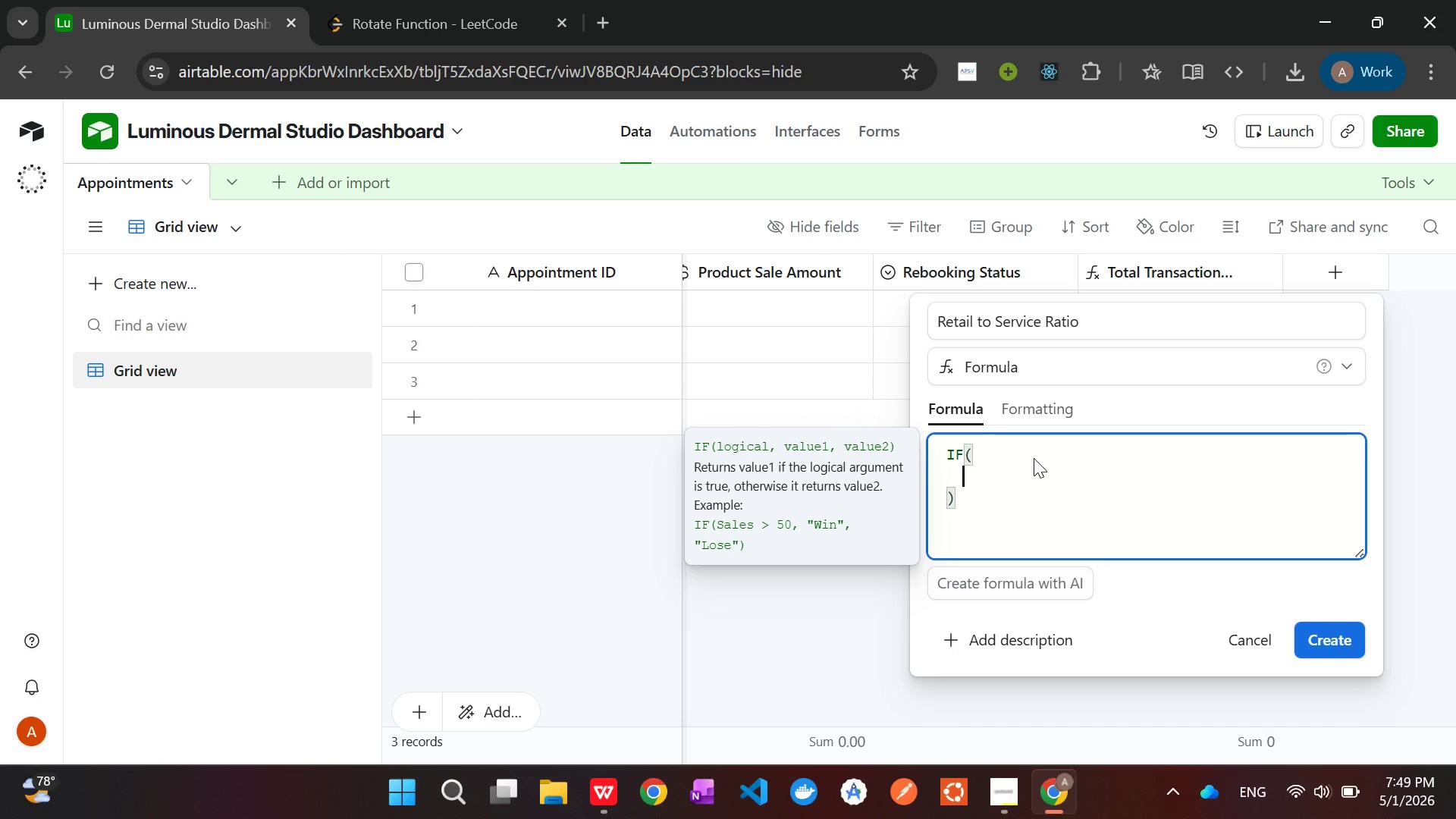 
type({er)
 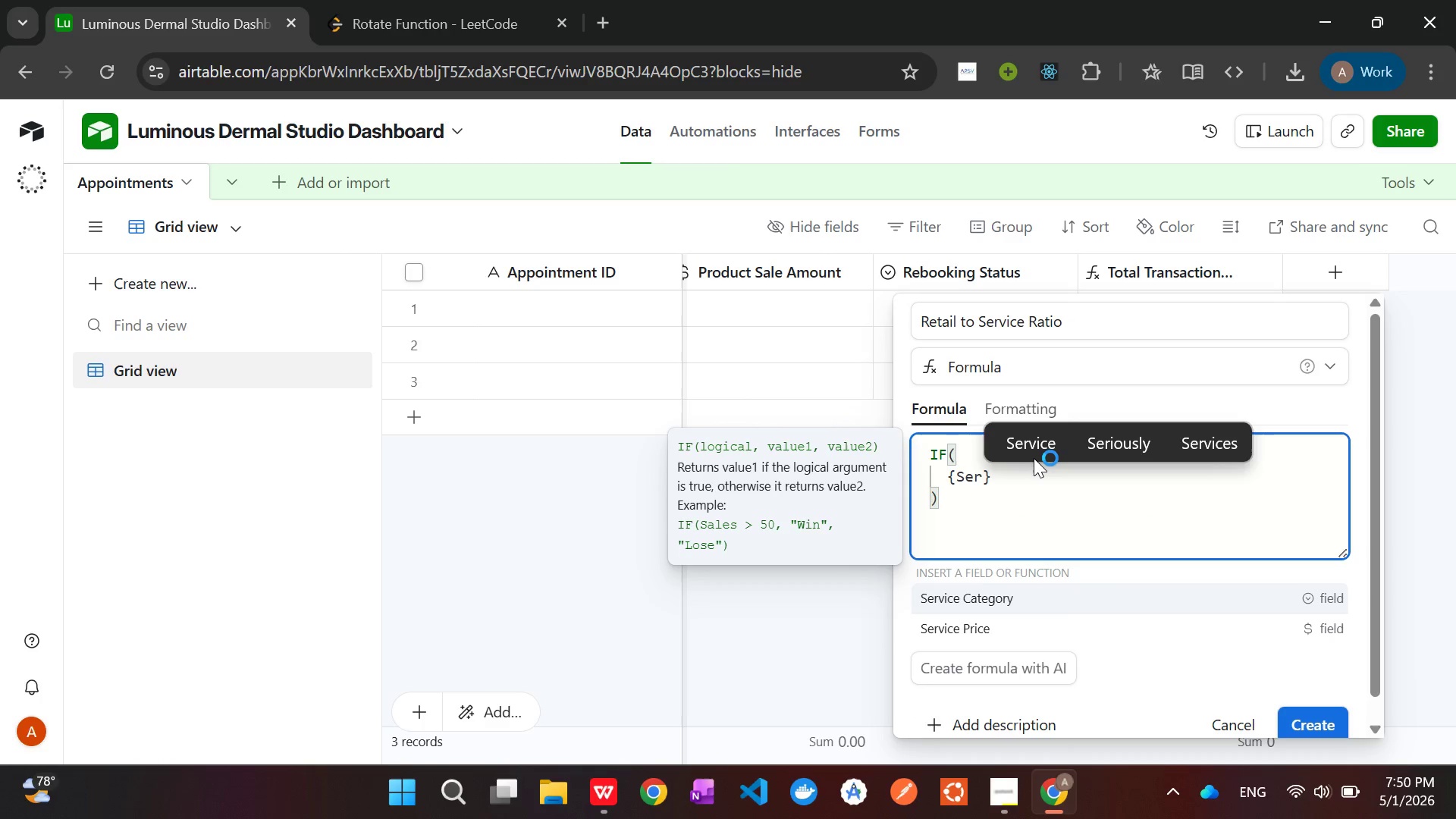 
key(ArrowDown)
 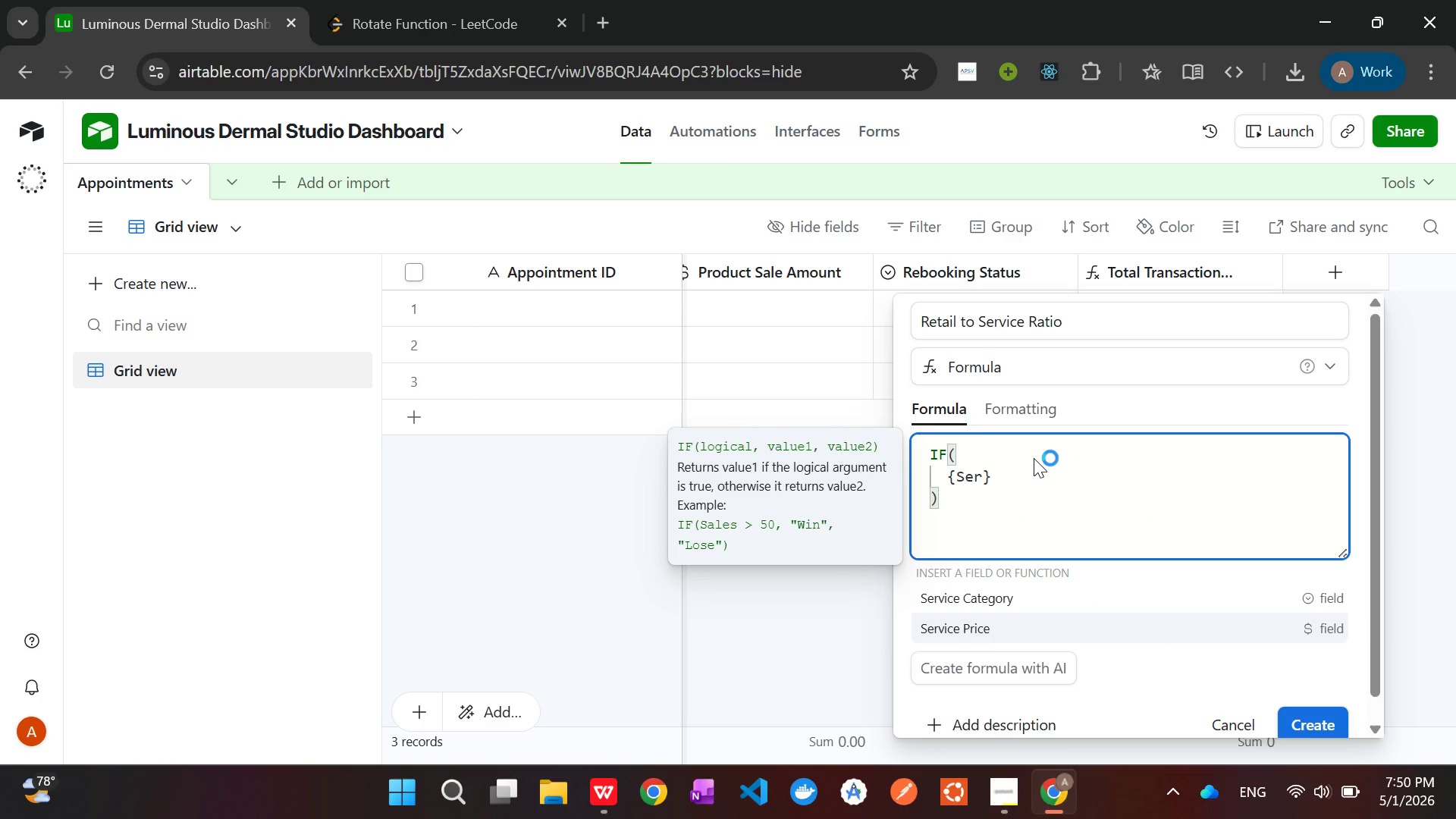 
key(Enter)
 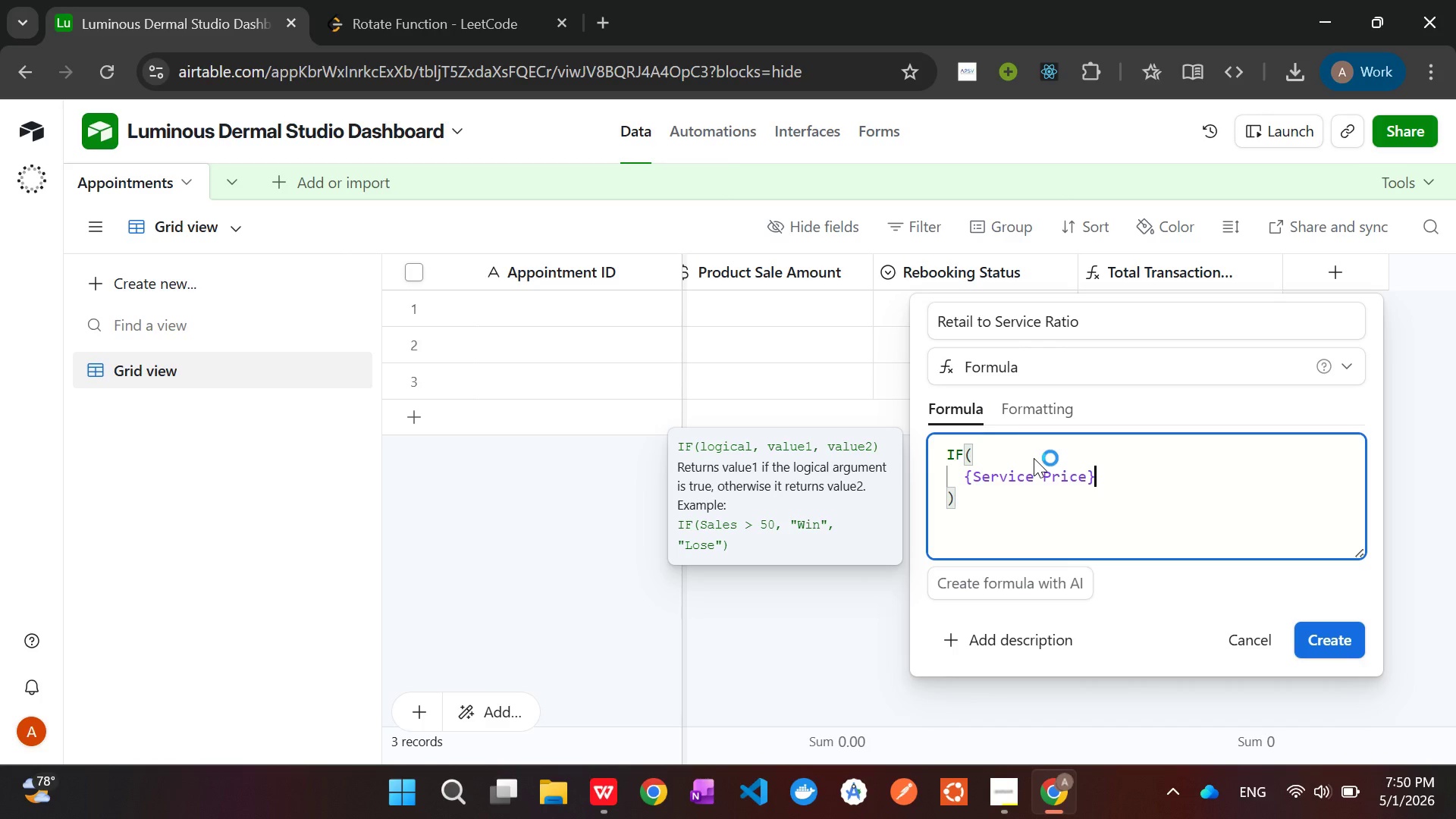 
key(Space)
 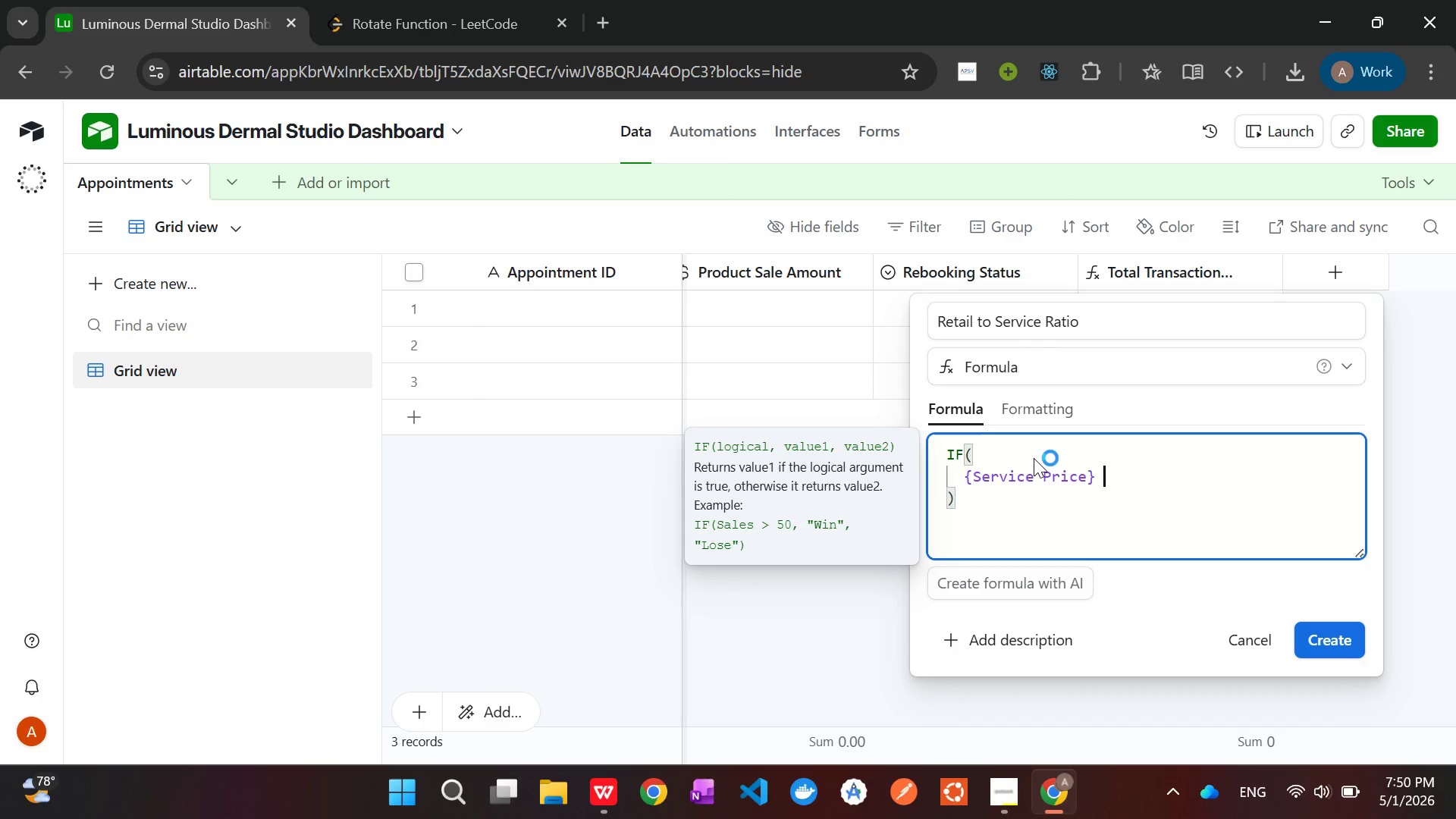 
key(Shift+Period)
 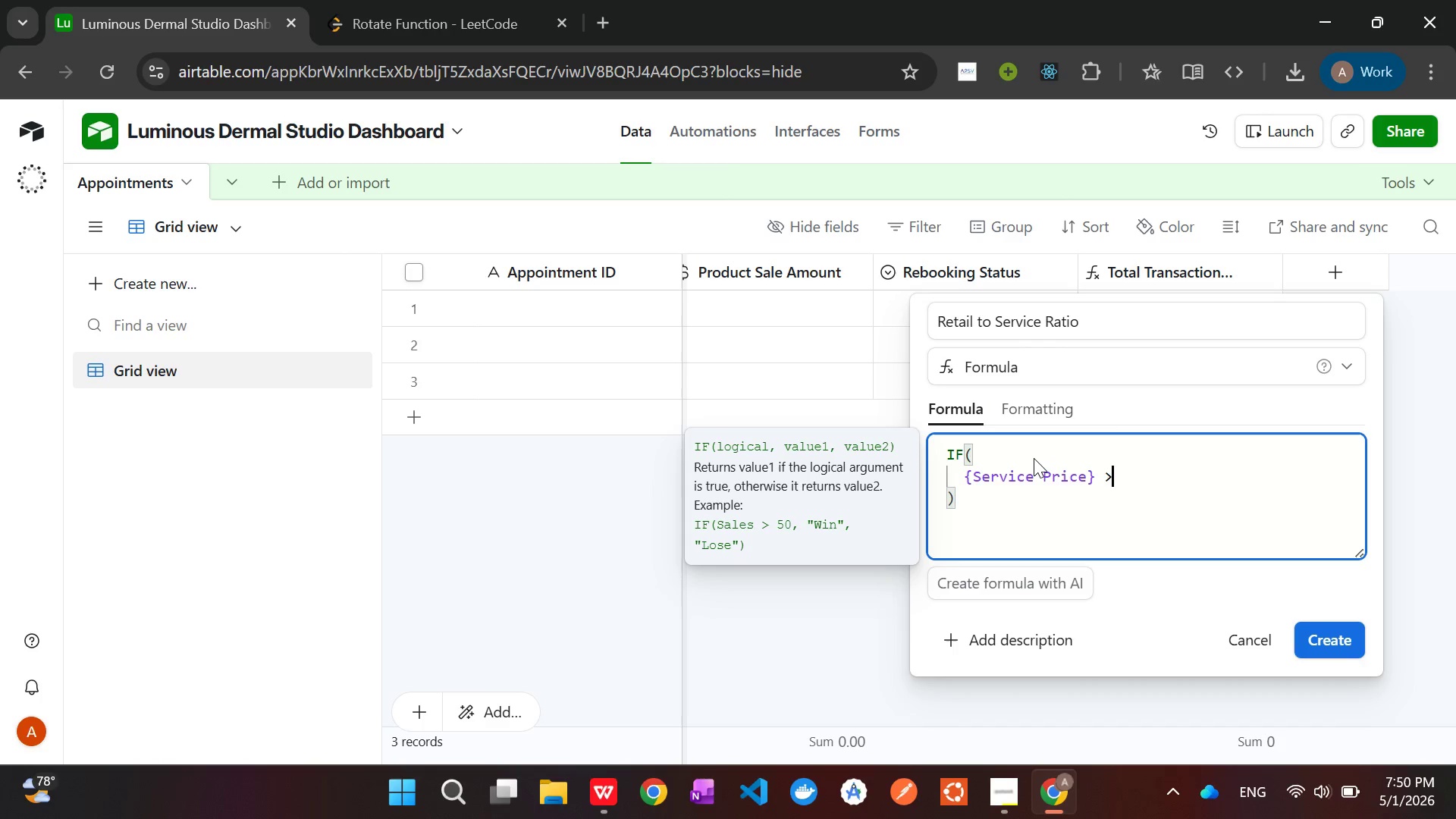 
key(Space)
 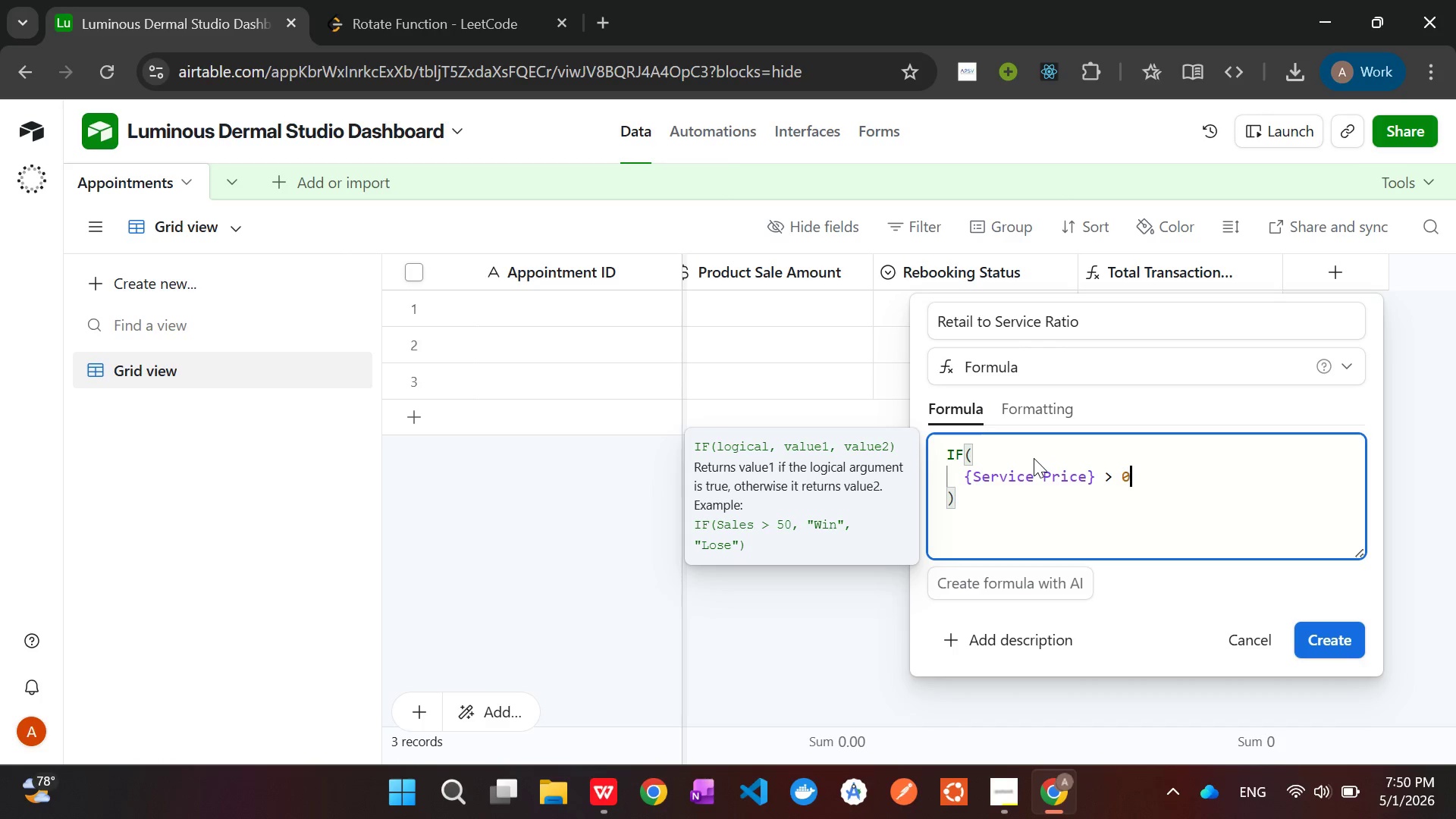 
key(0)
 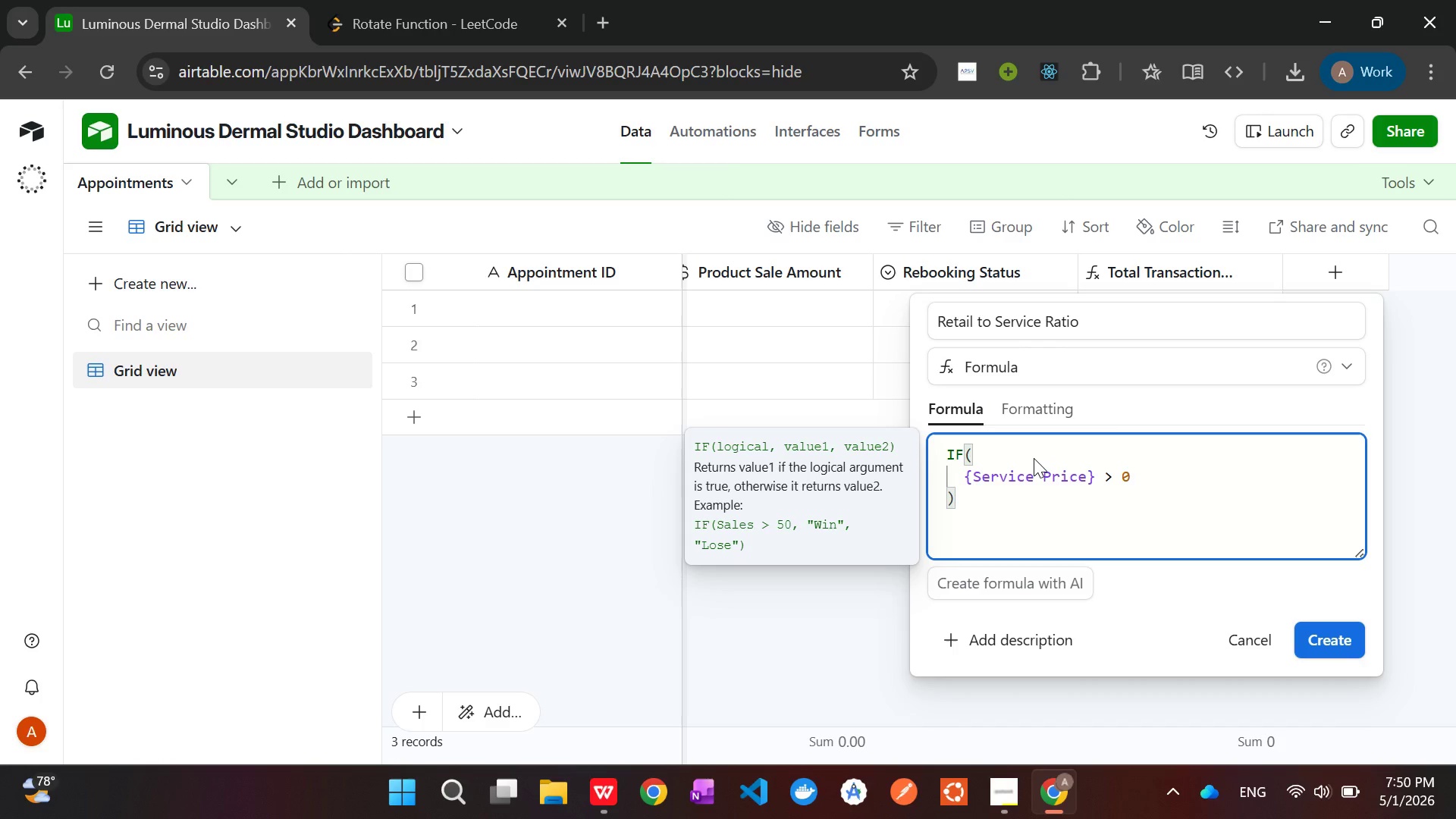 
key(Comma)
 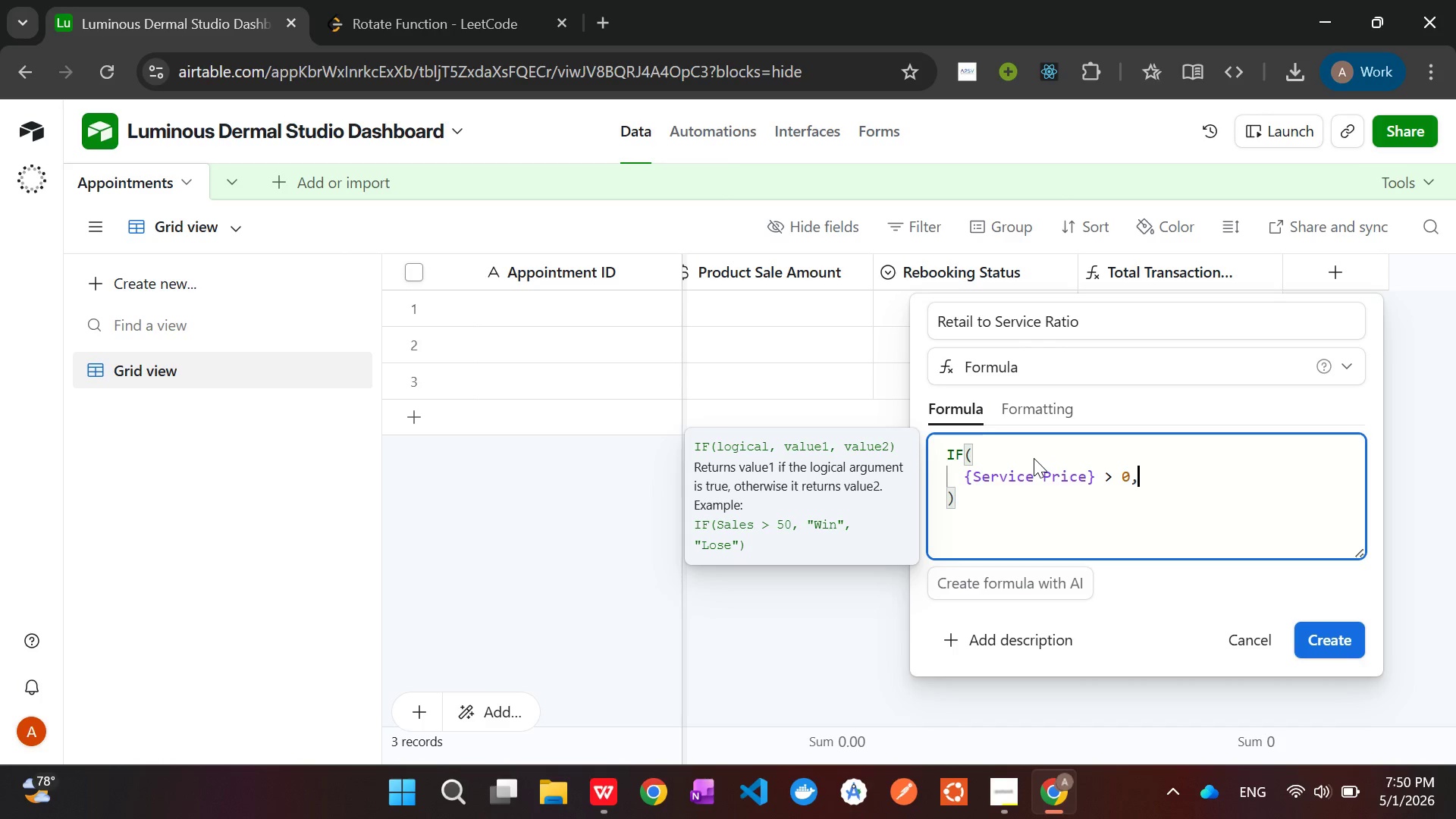 
key(Enter)
 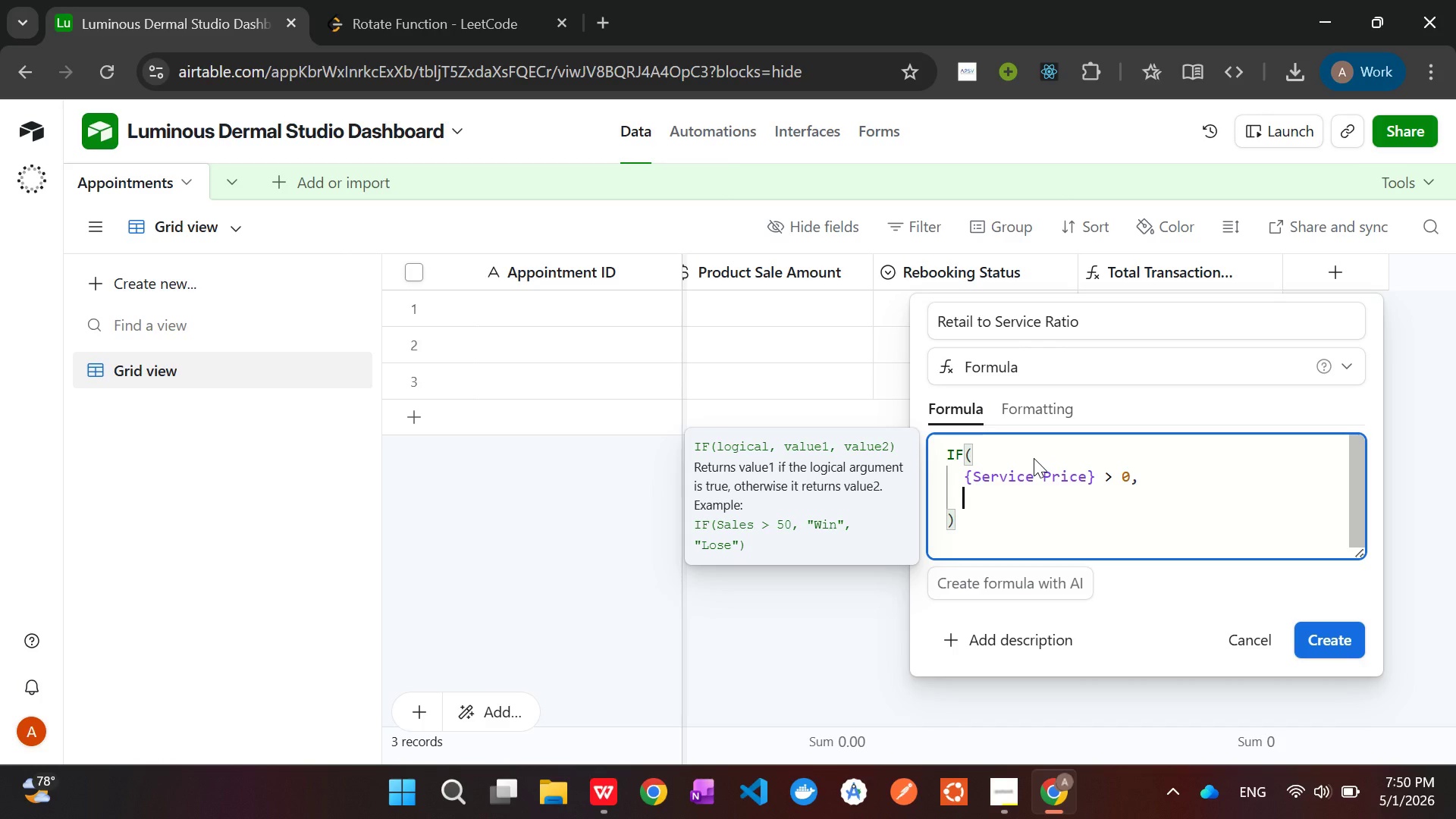 
key(Shift+BracketLeft)
 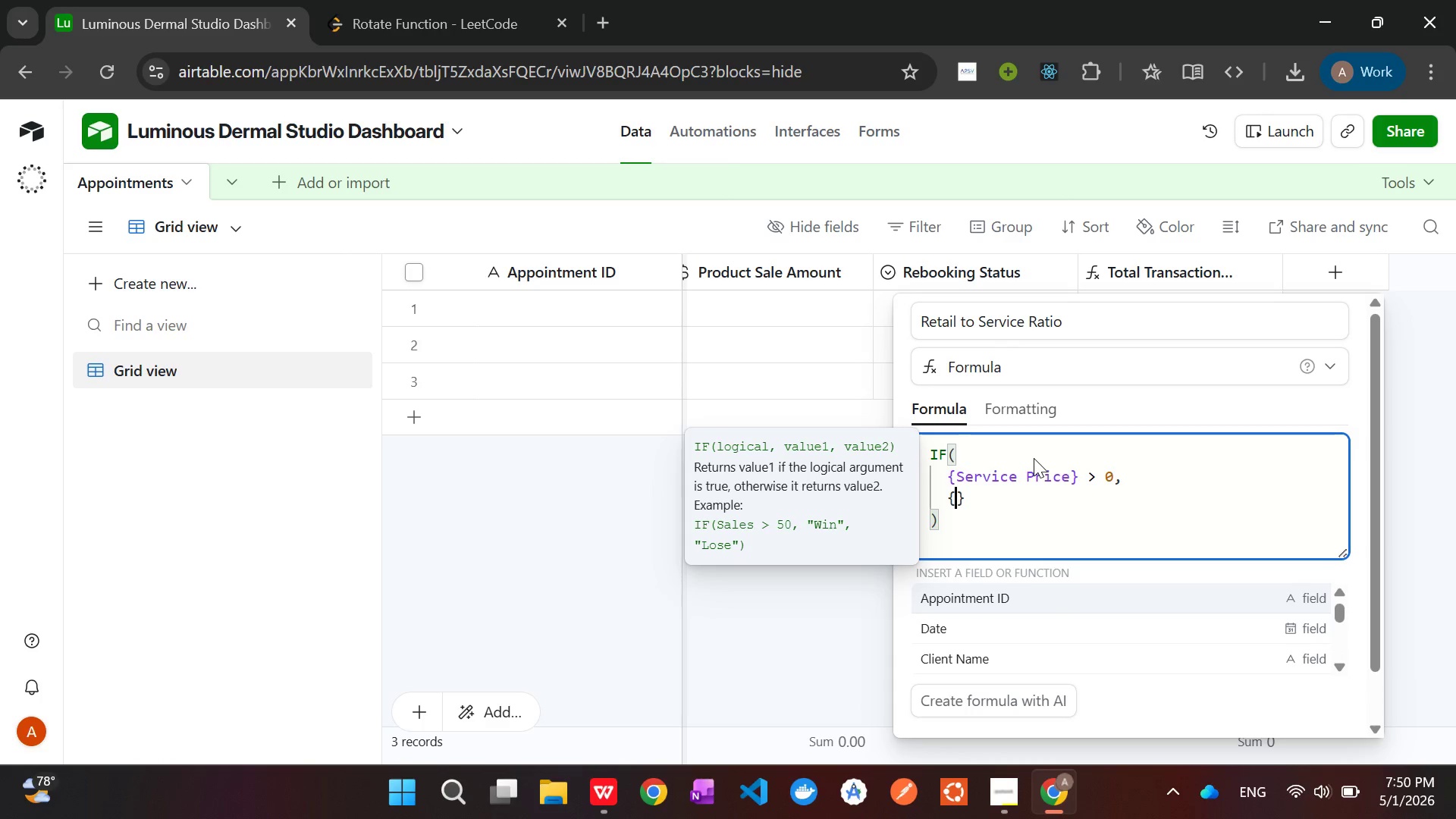 
type(Prod)
 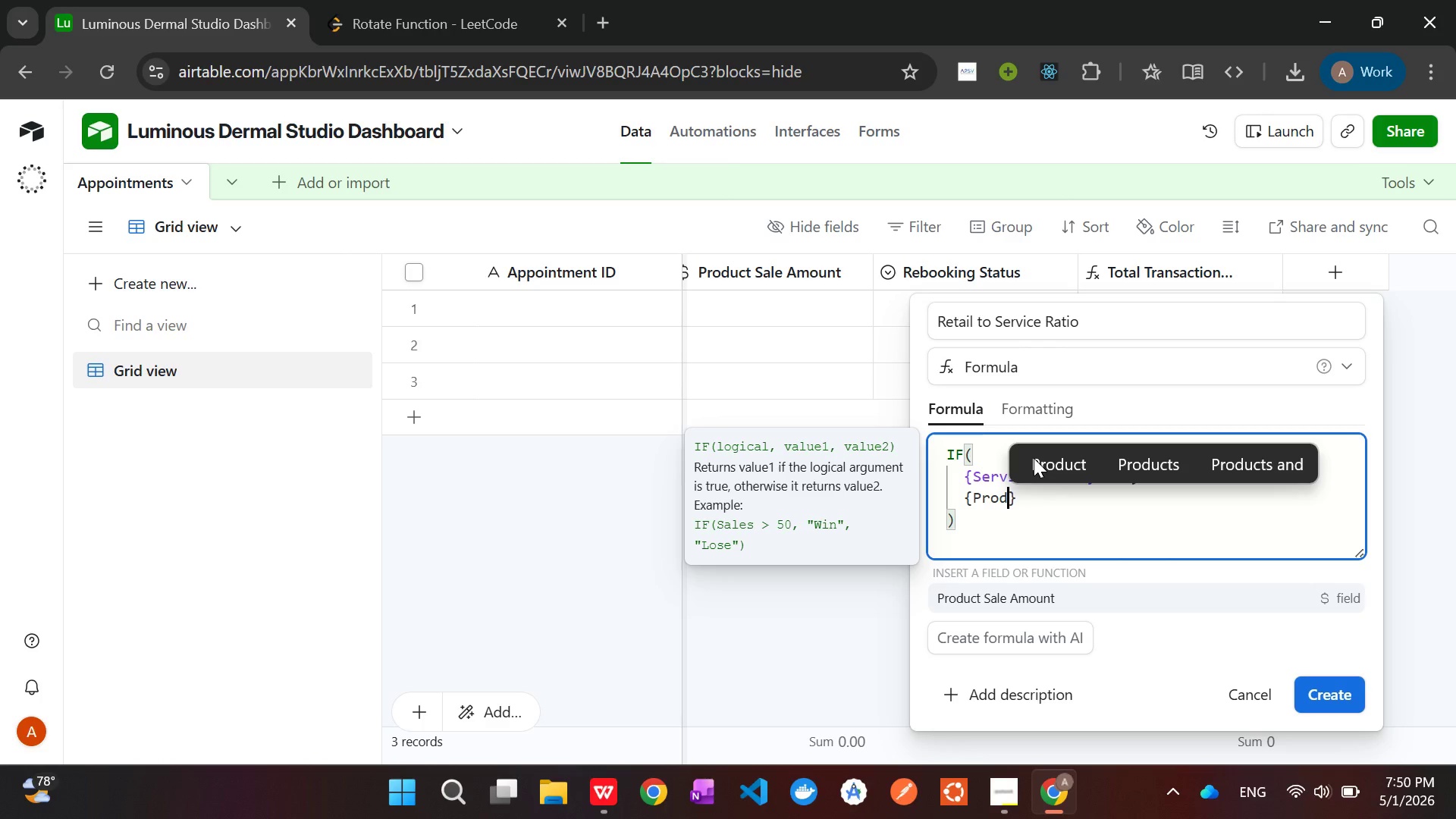 
key(Enter)
 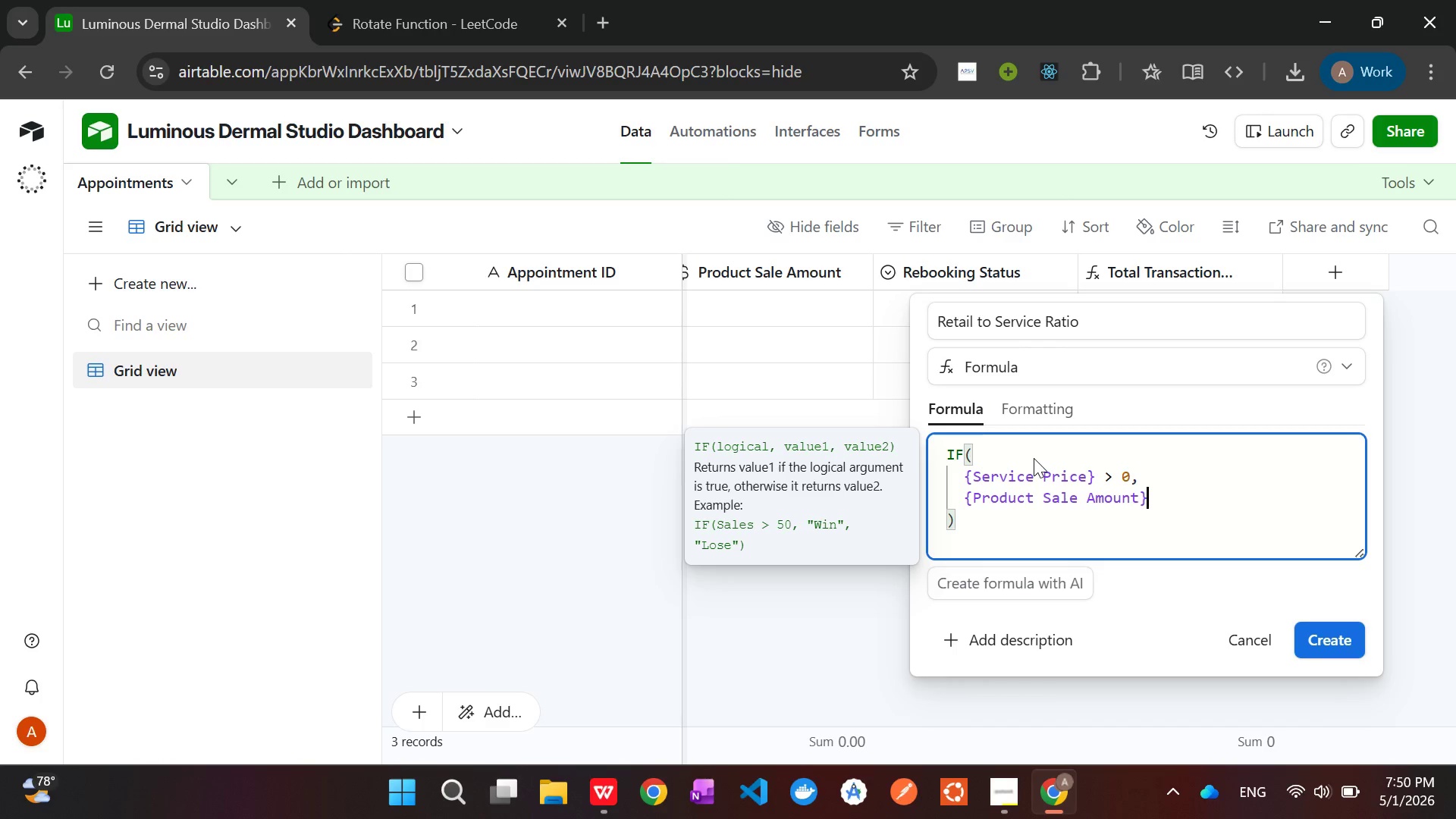 
key(Space)
 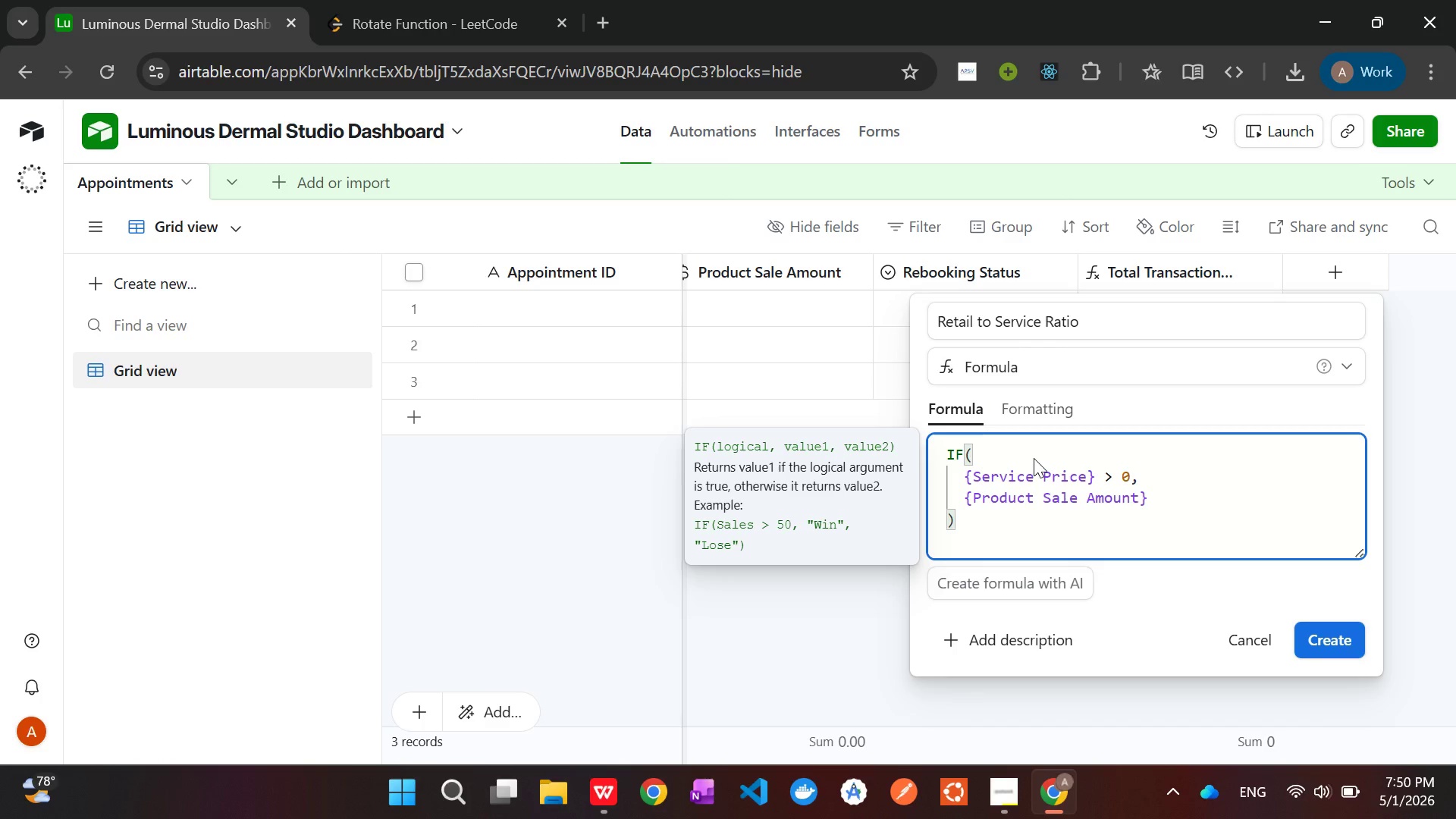 
key(Slash)
 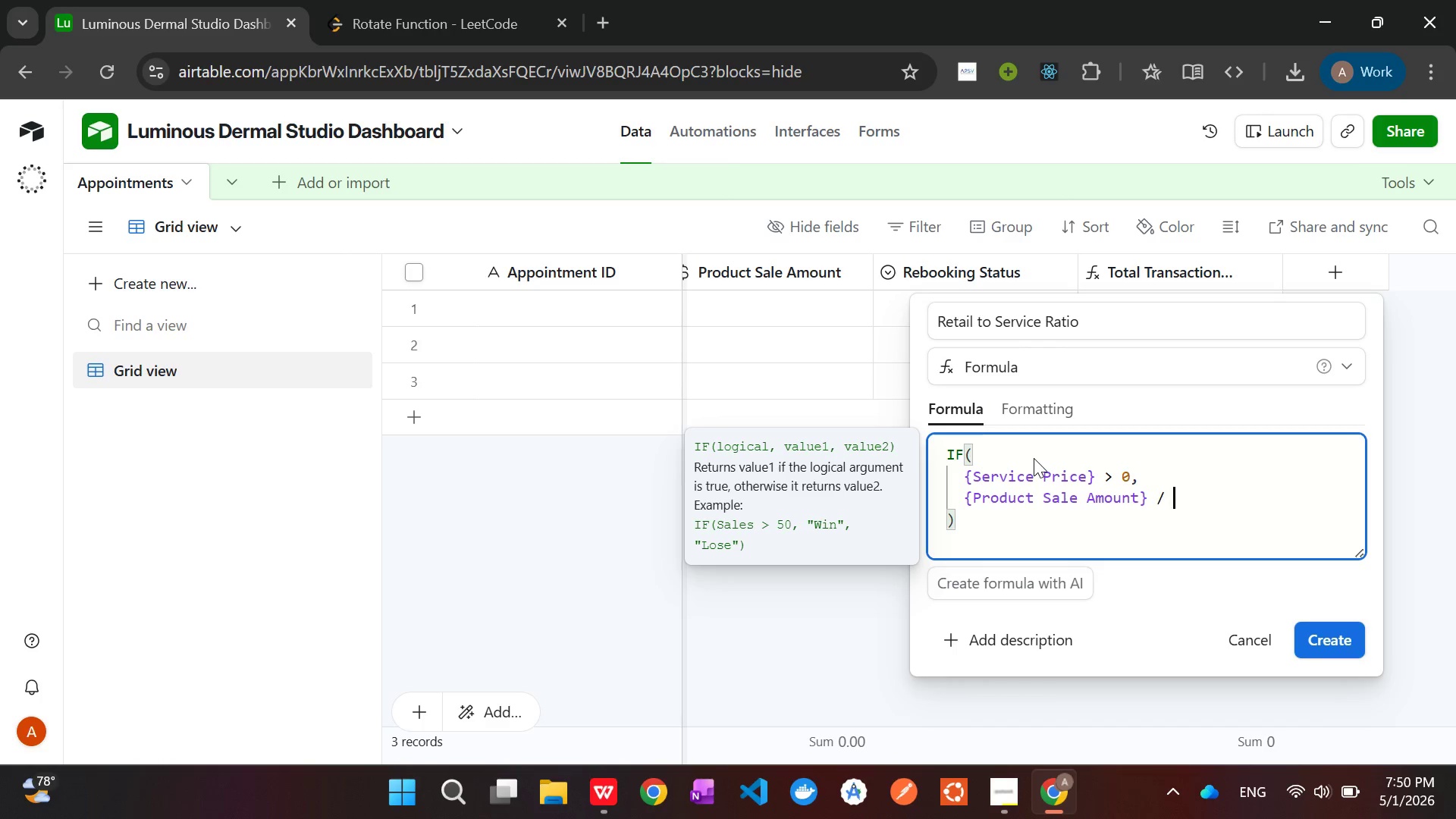 
key(Space)
 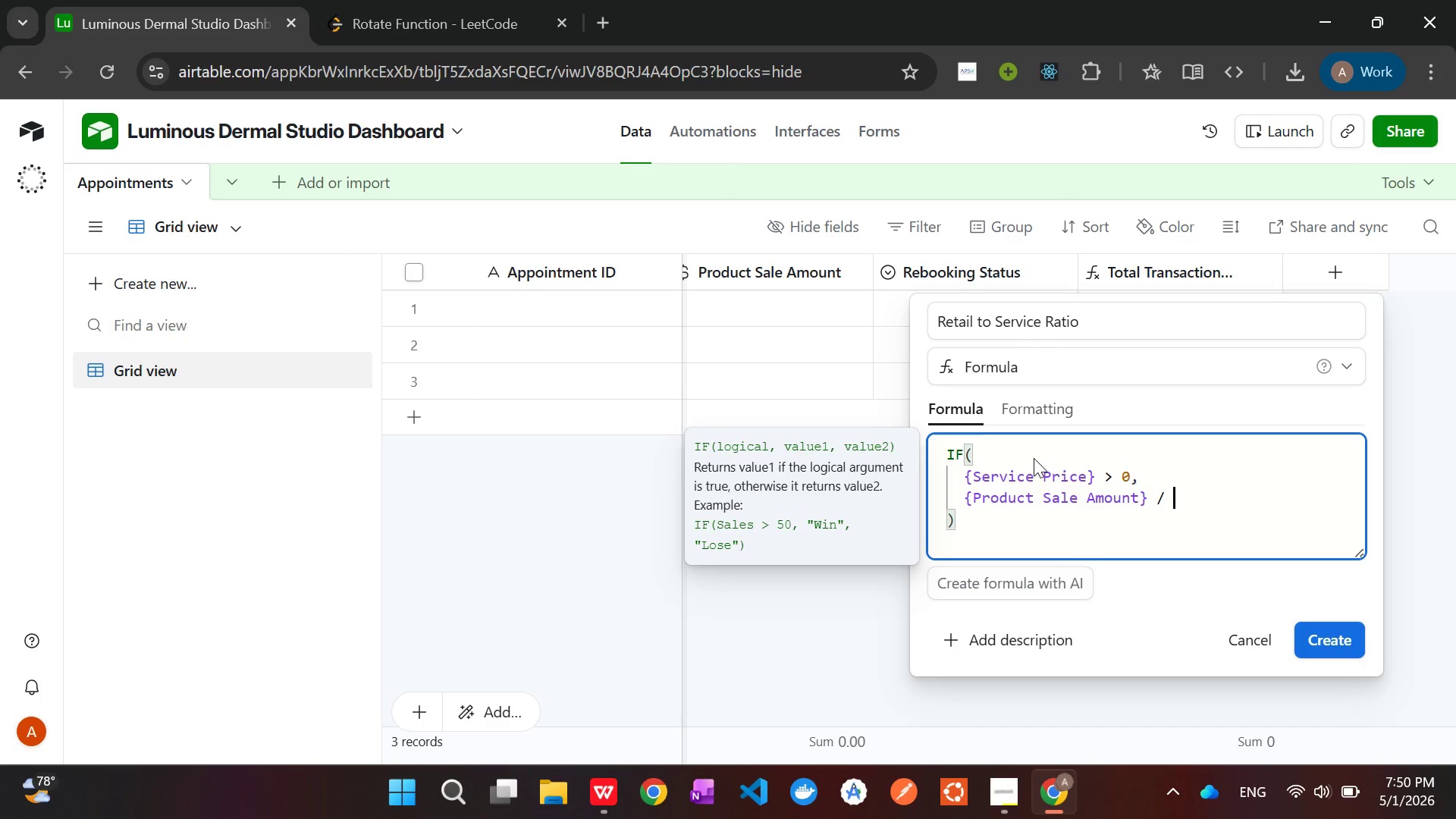 
wait(11.97)
 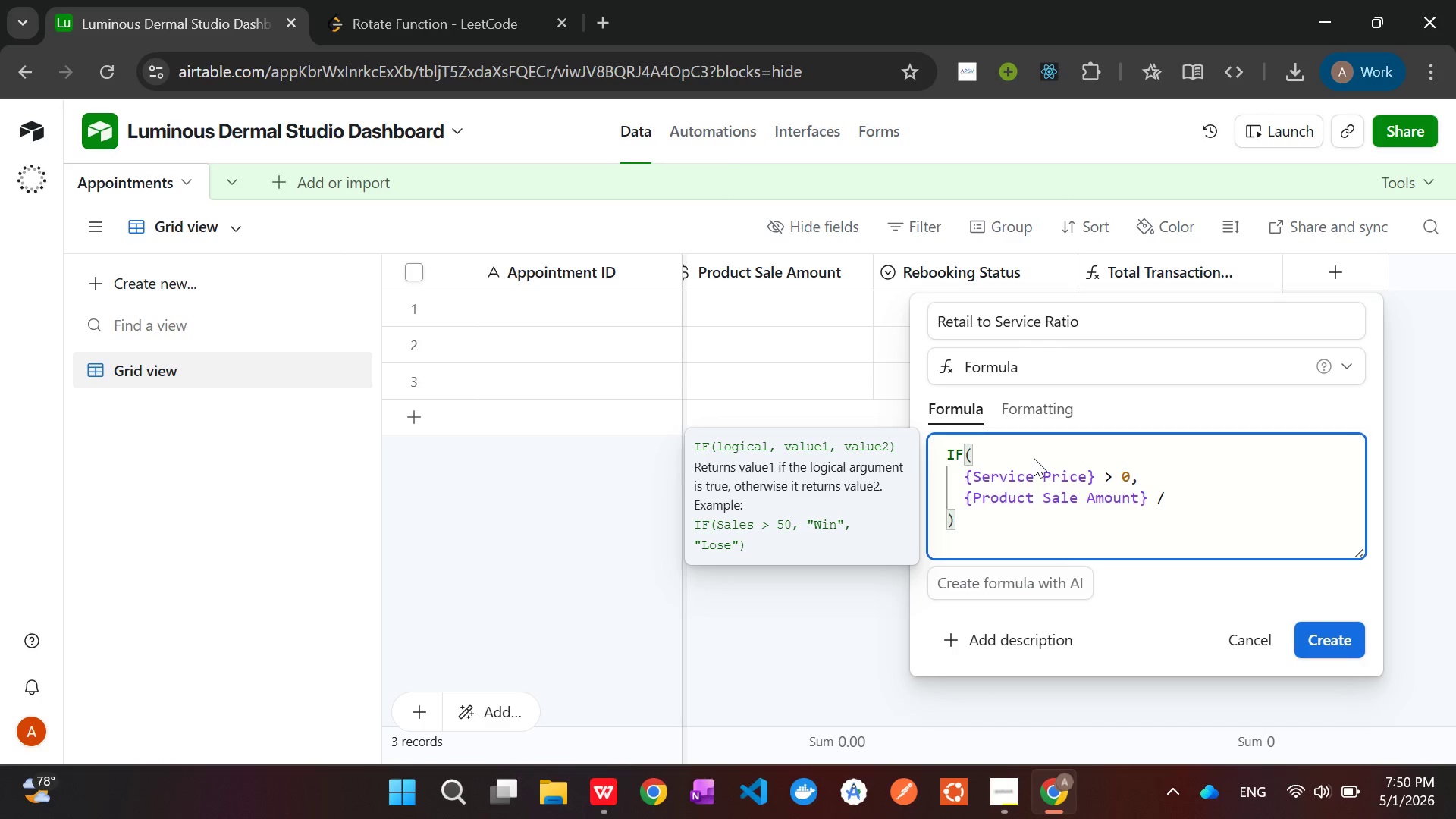 
key(Shift+BracketLeft)
 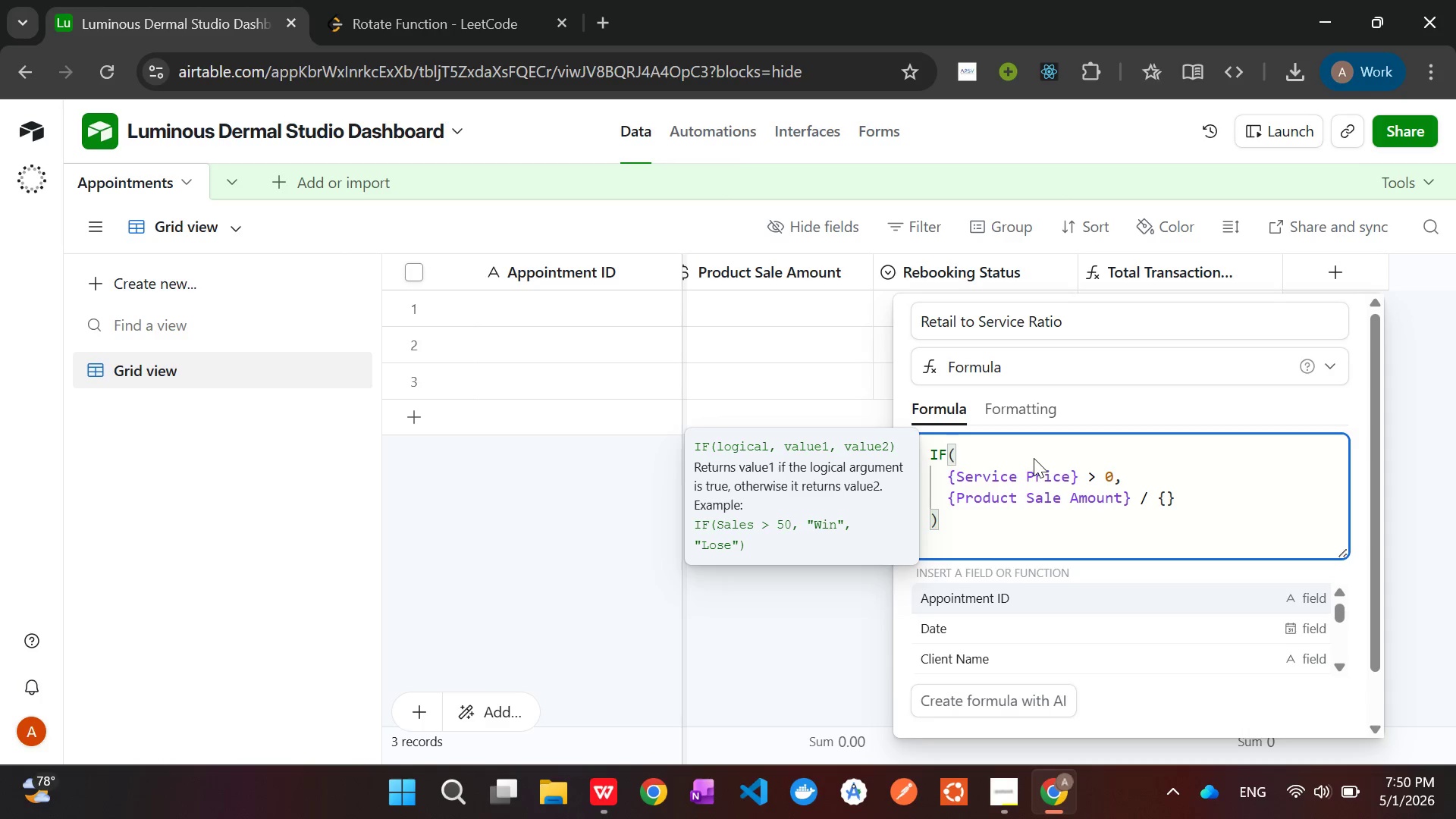 
type(Ser)
 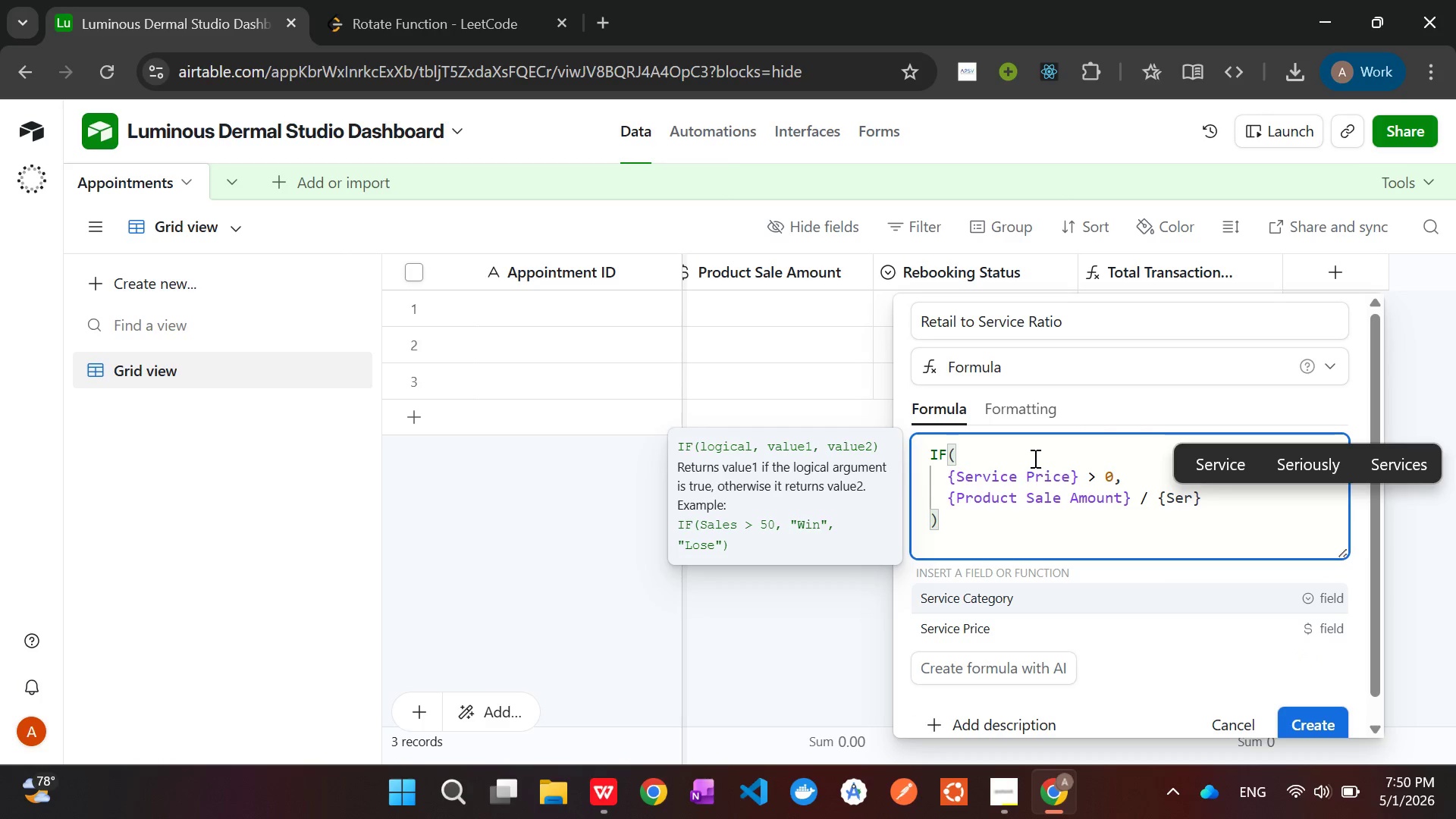 
type(vice Price)
 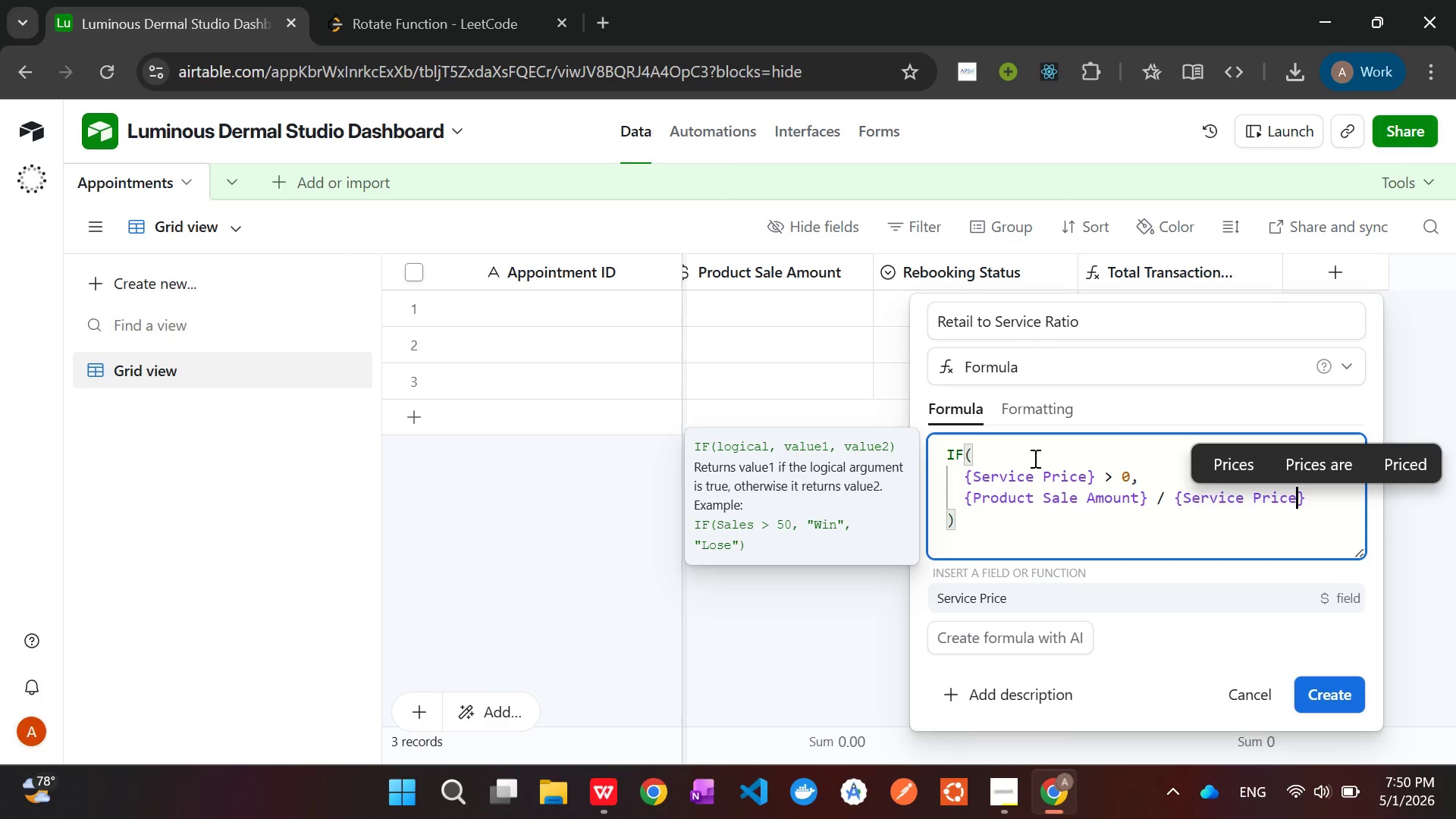 
key(ArrowRight)
 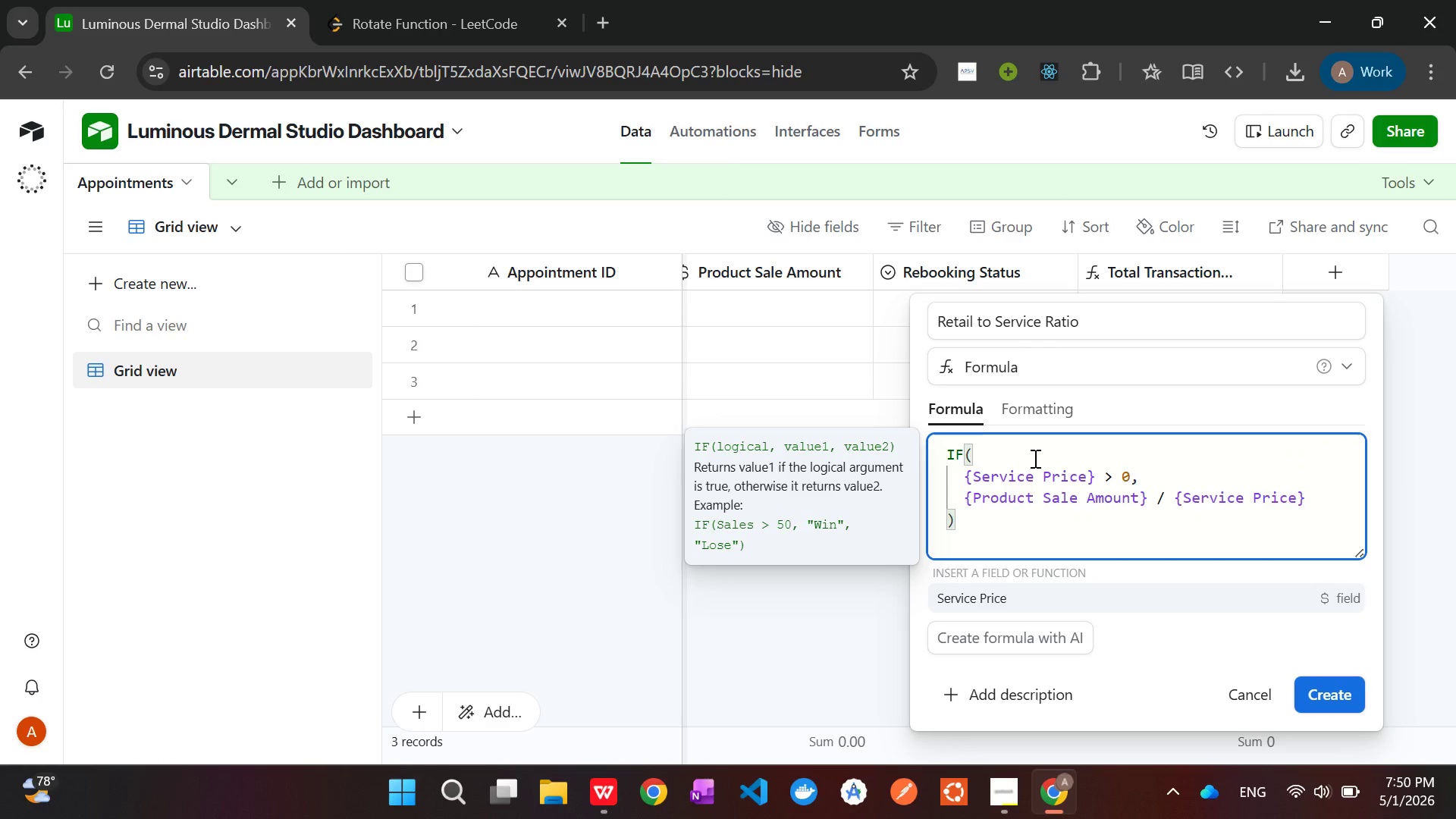 
key(Comma)
 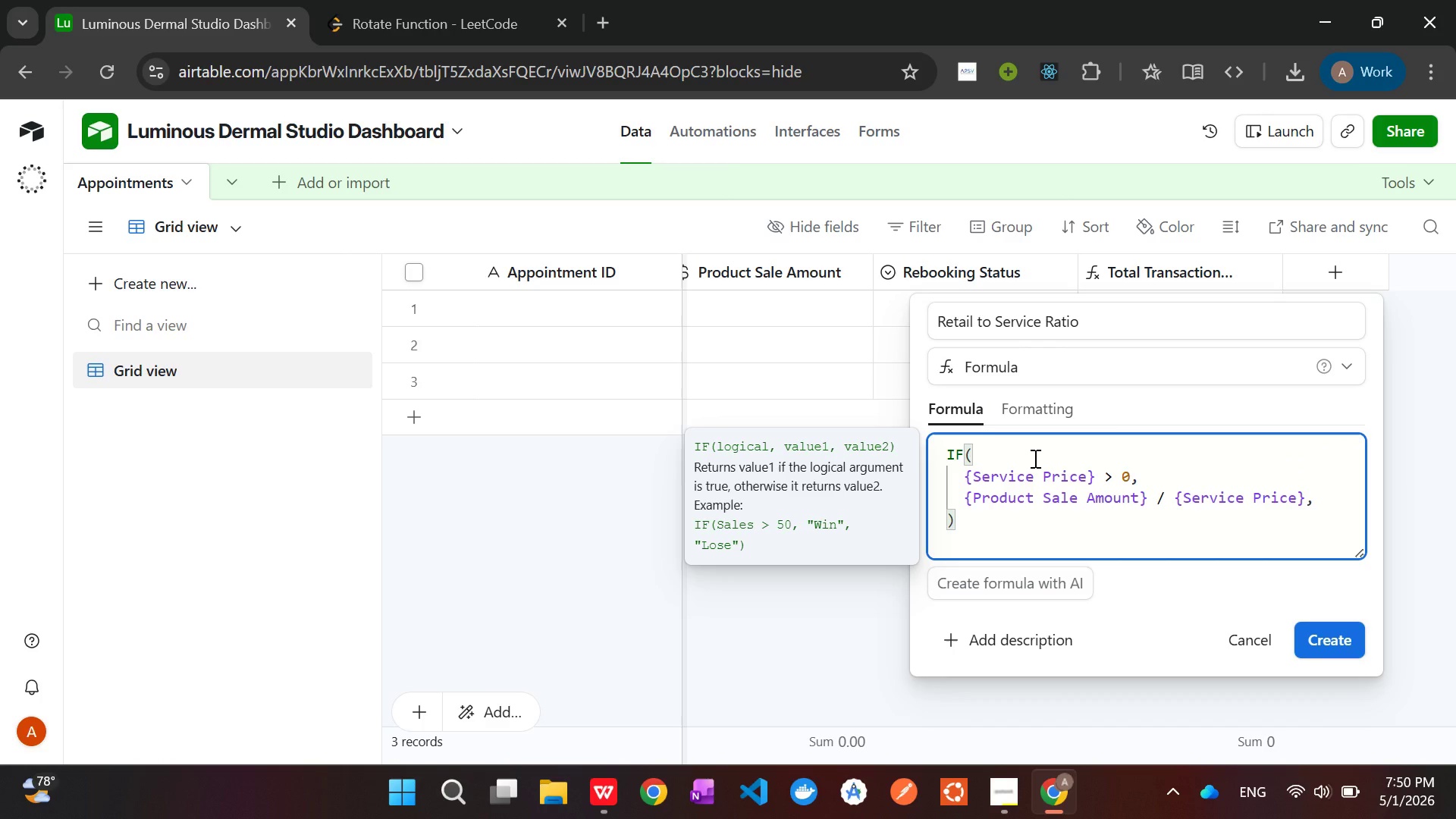 
key(Enter)
 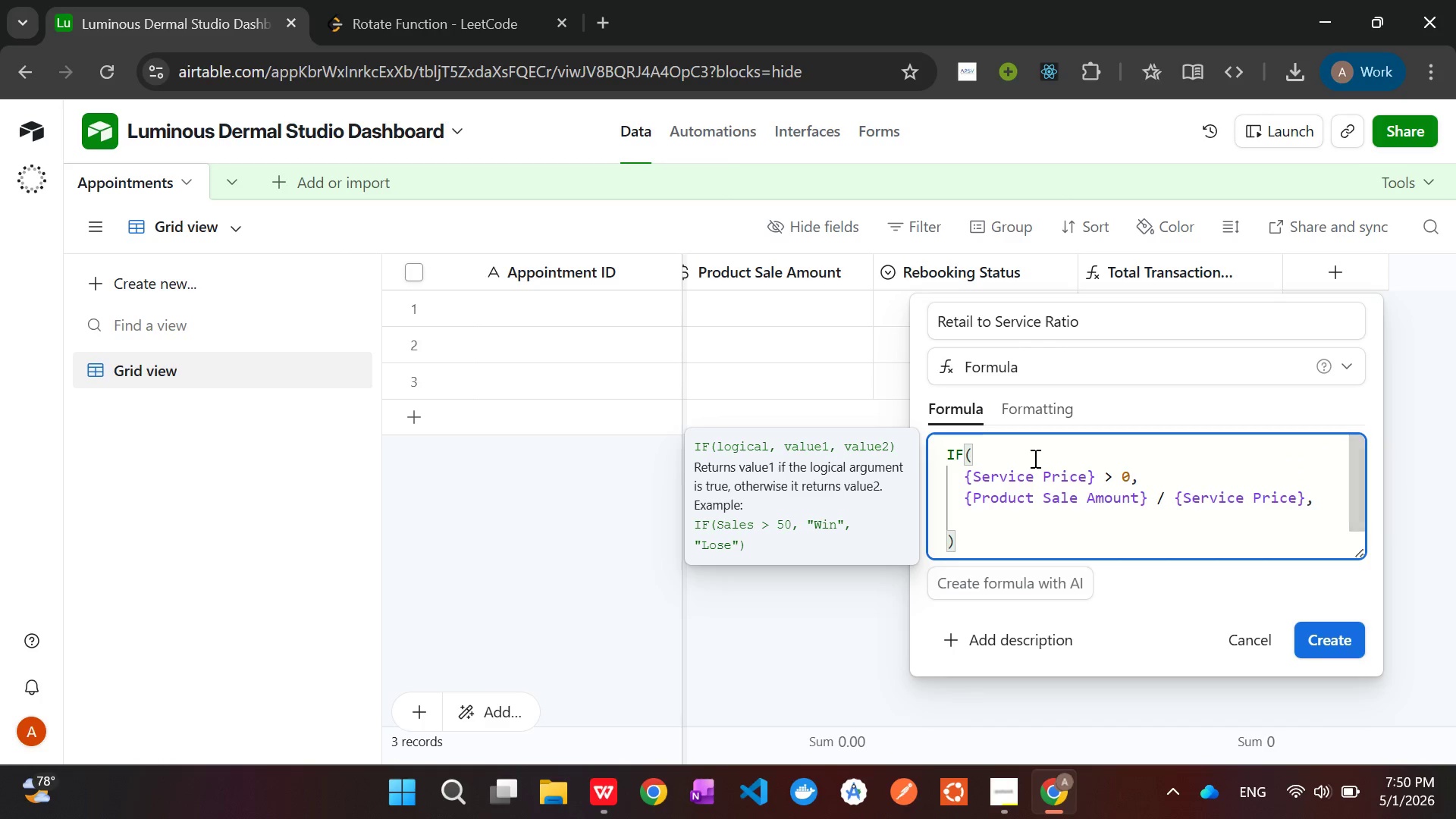 
key(0)
 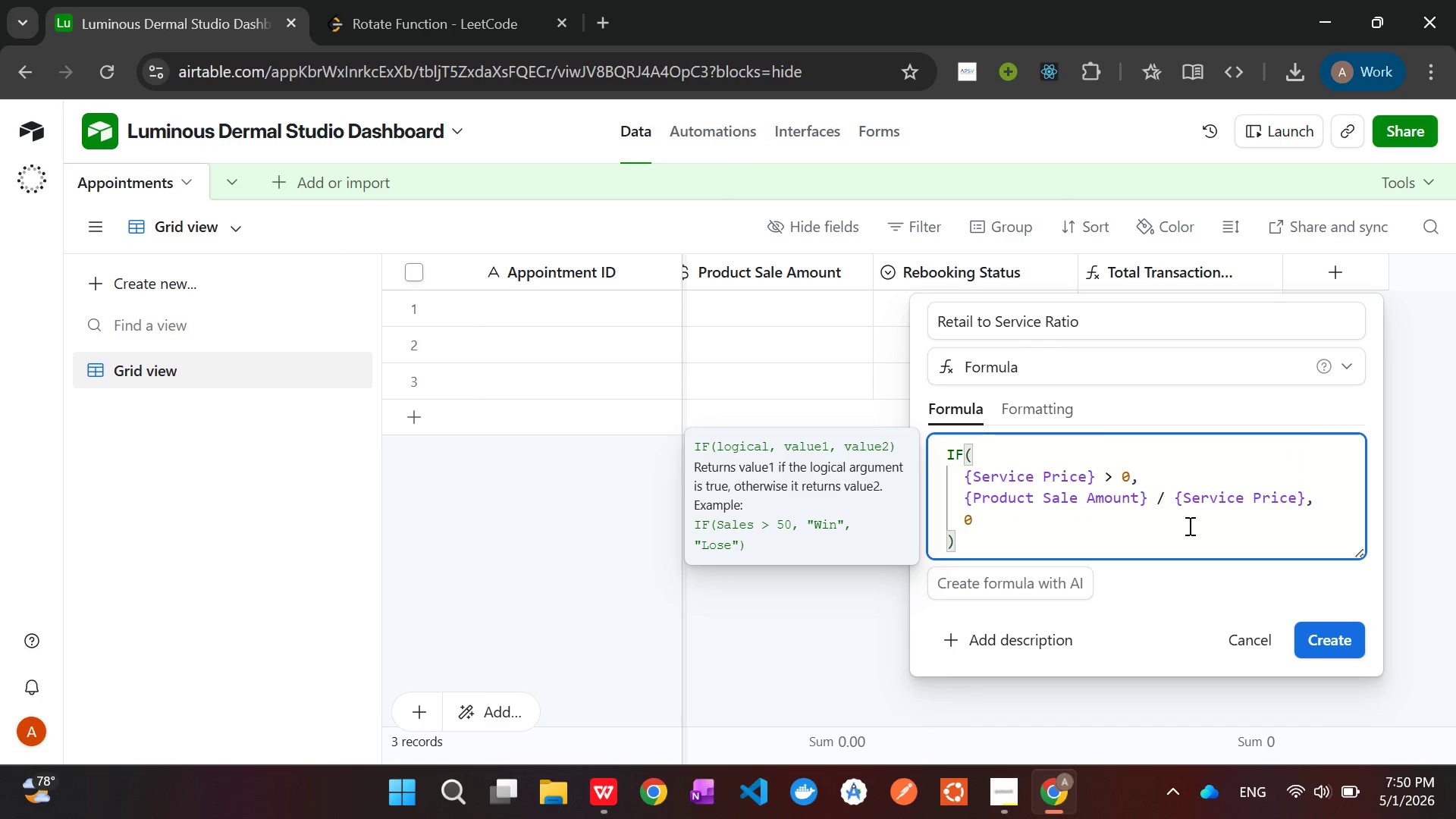 
left_click([1339, 635])
 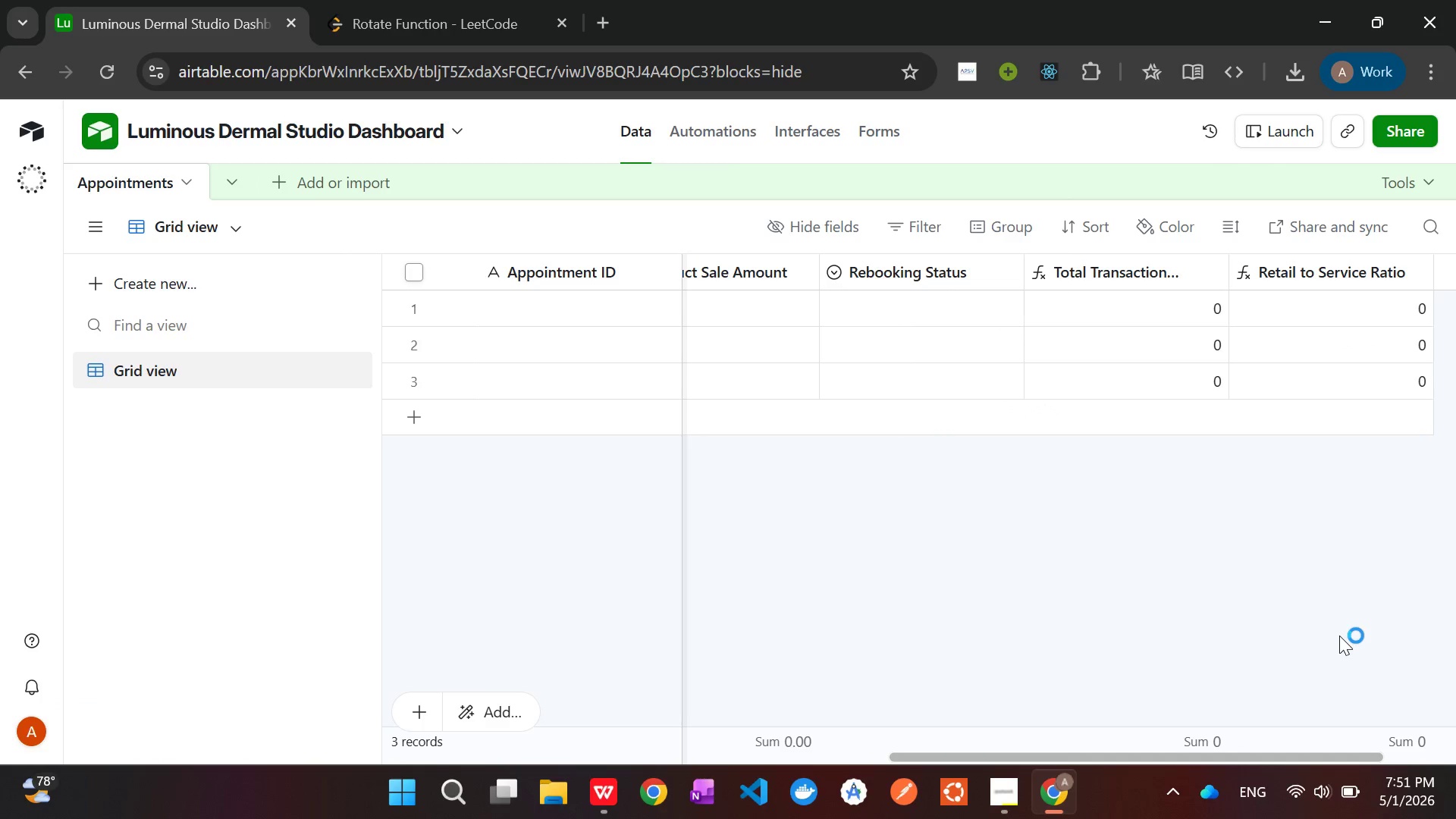 
wait(14.41)
 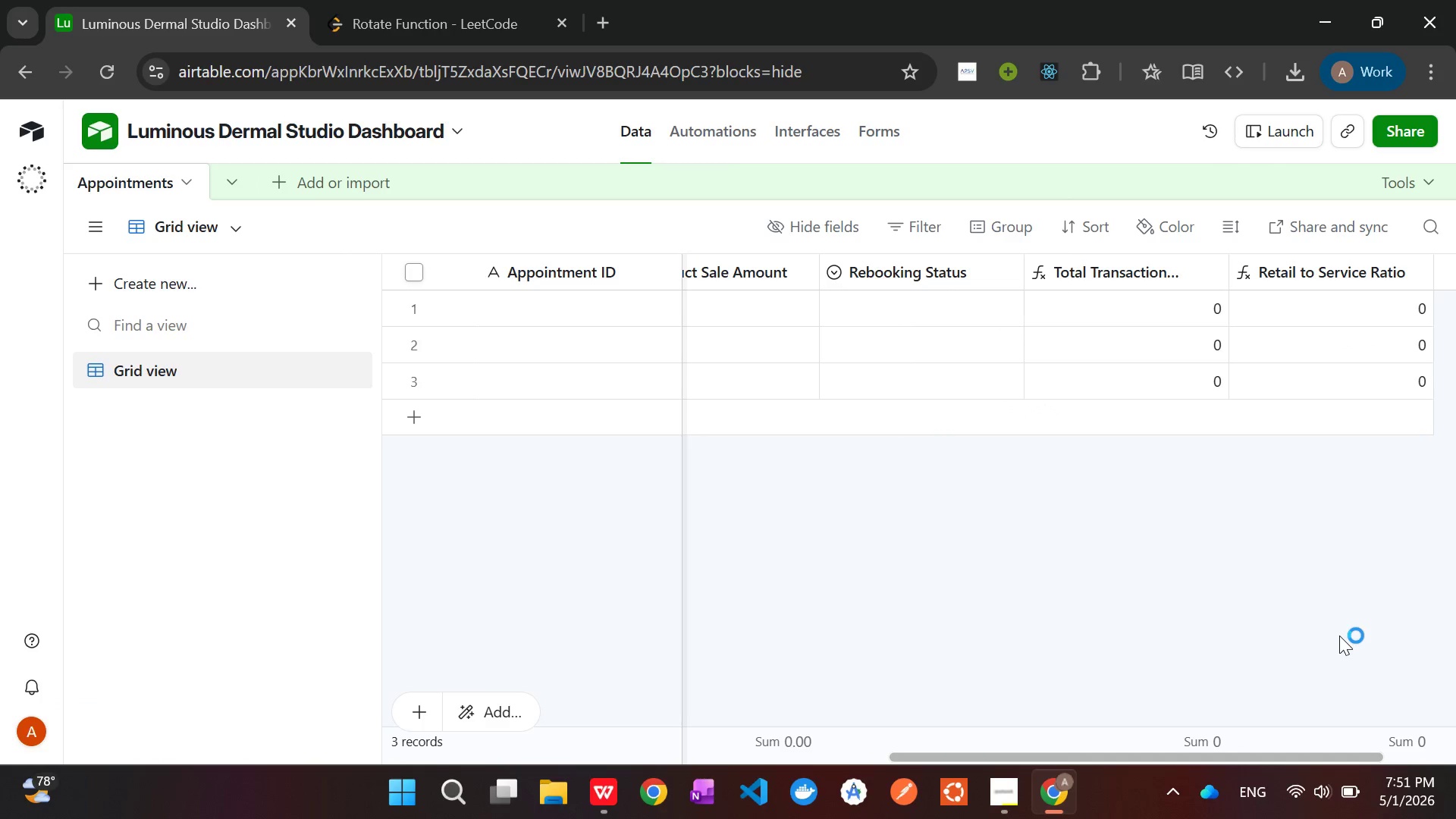 
left_click([1326, 281])
 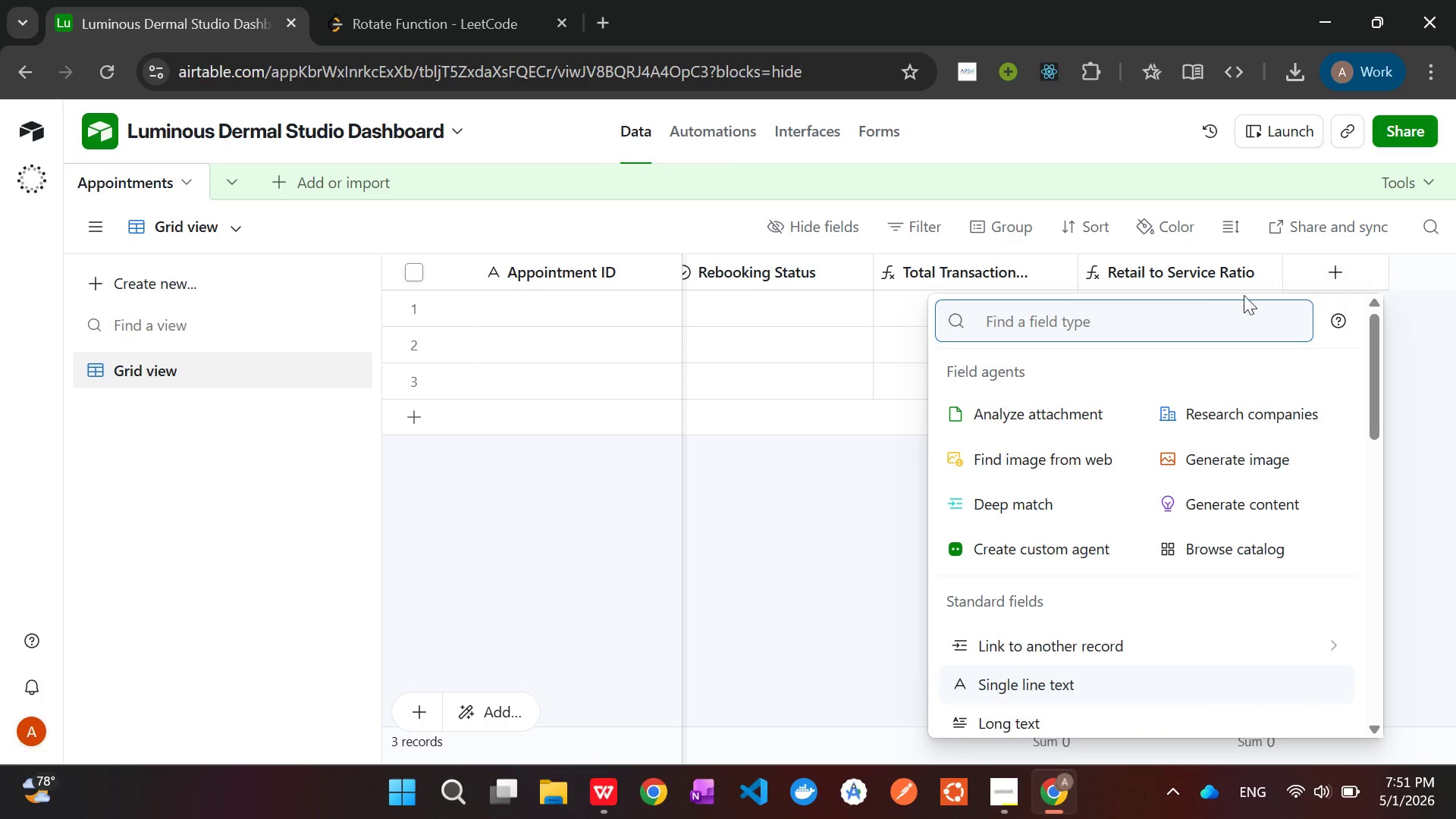 
type(form)
 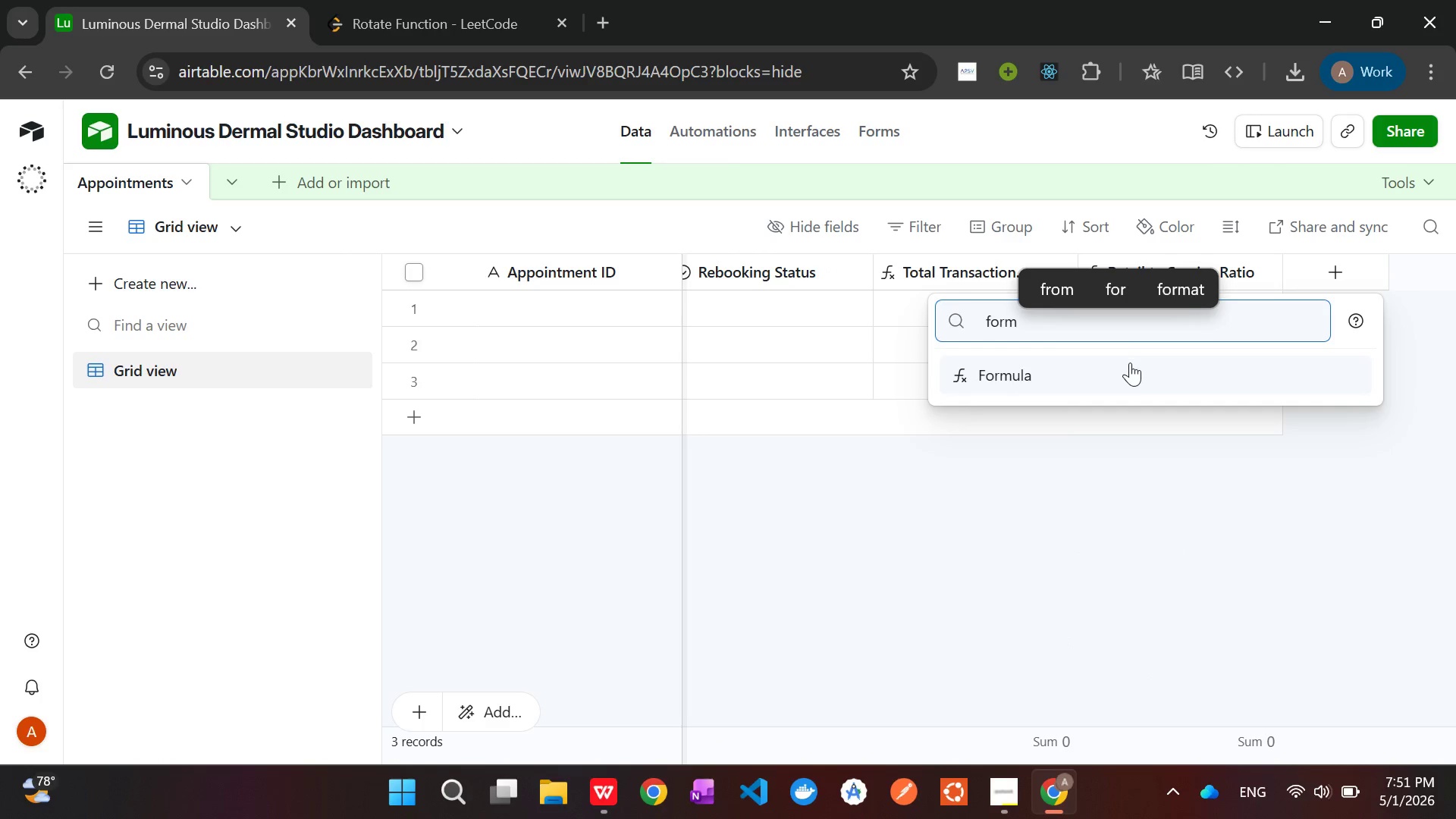 
left_click([1125, 369])
 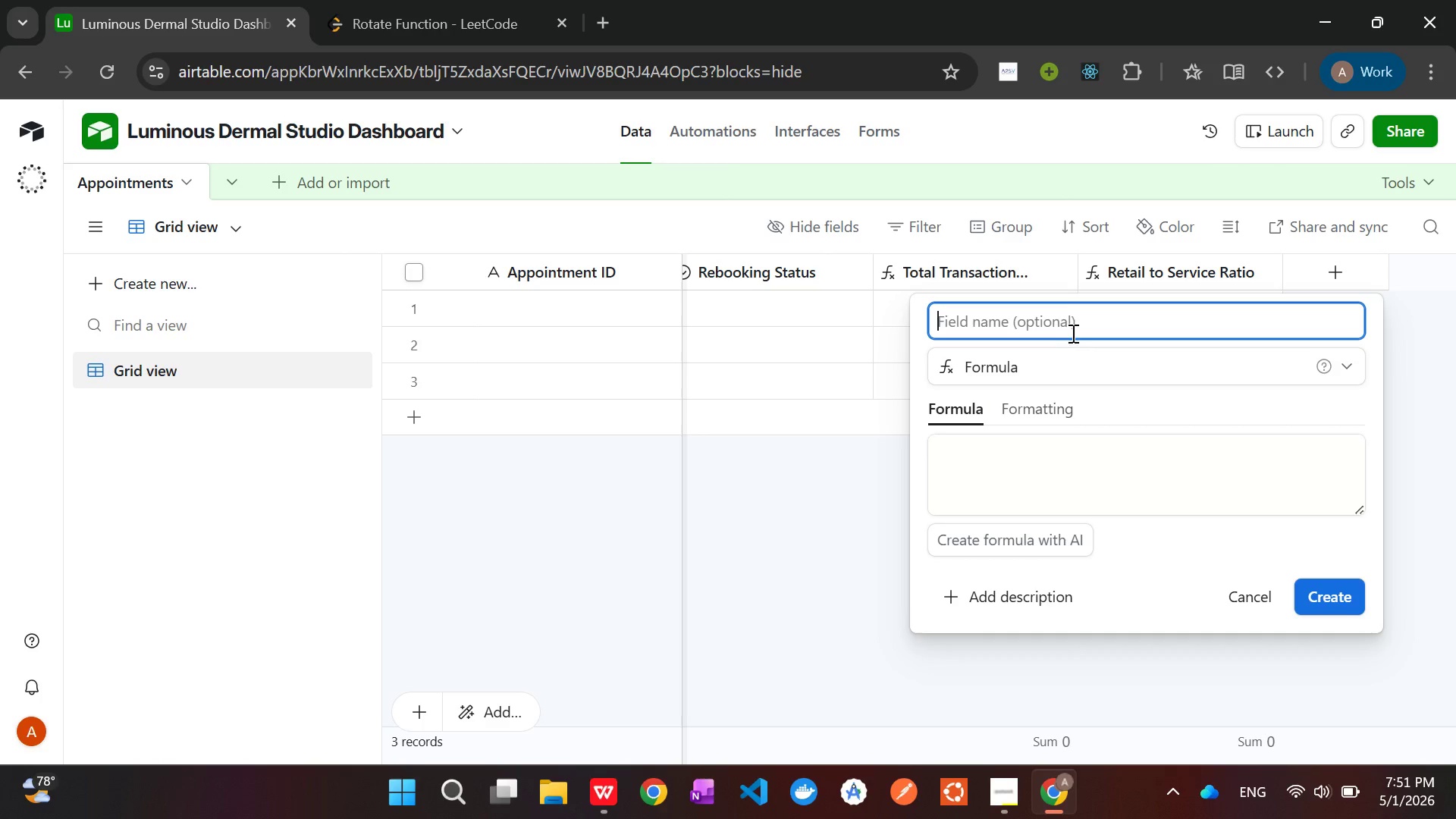 
left_click([1038, 328])
 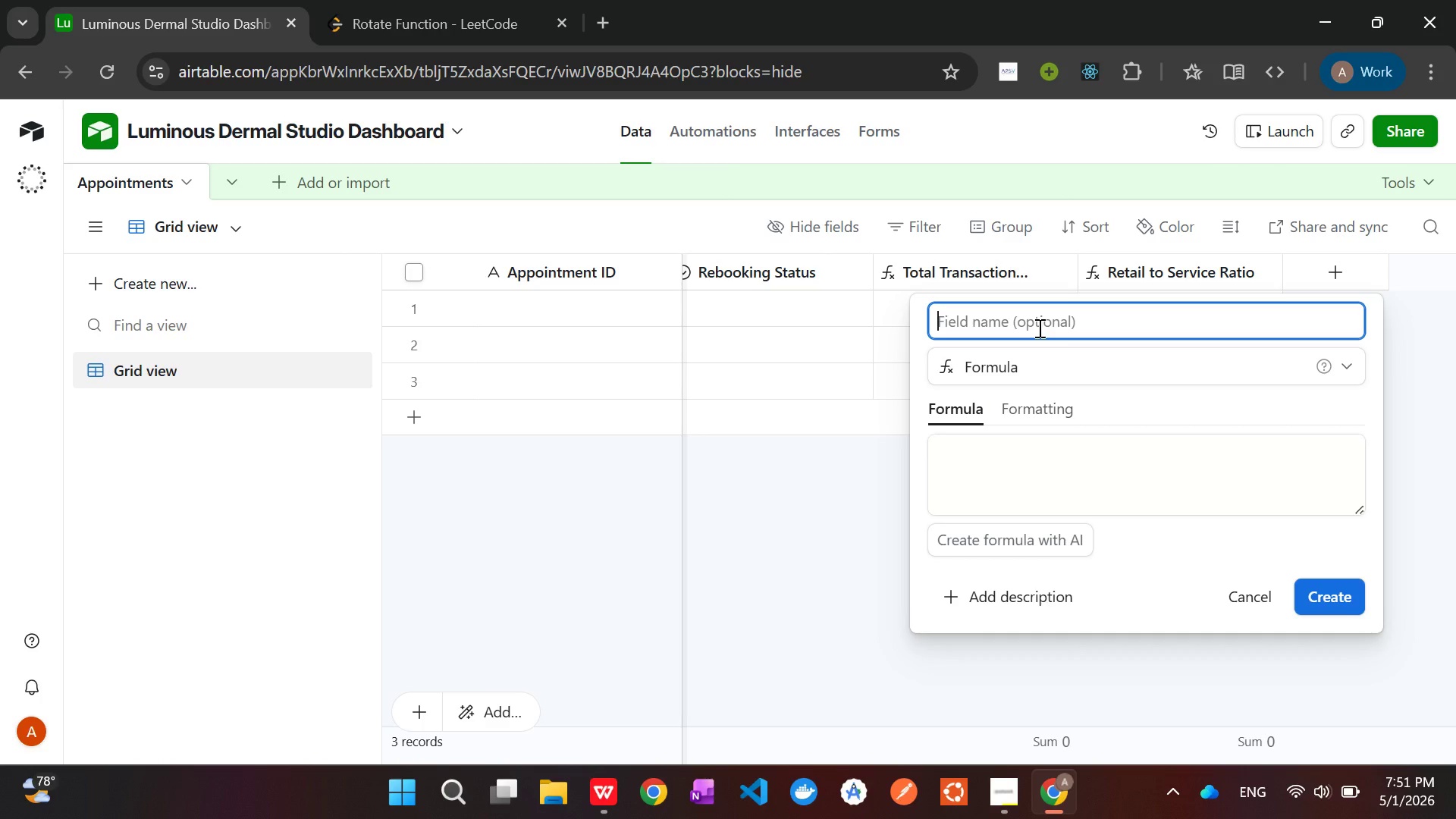 
key(Control+ControlLeft)
 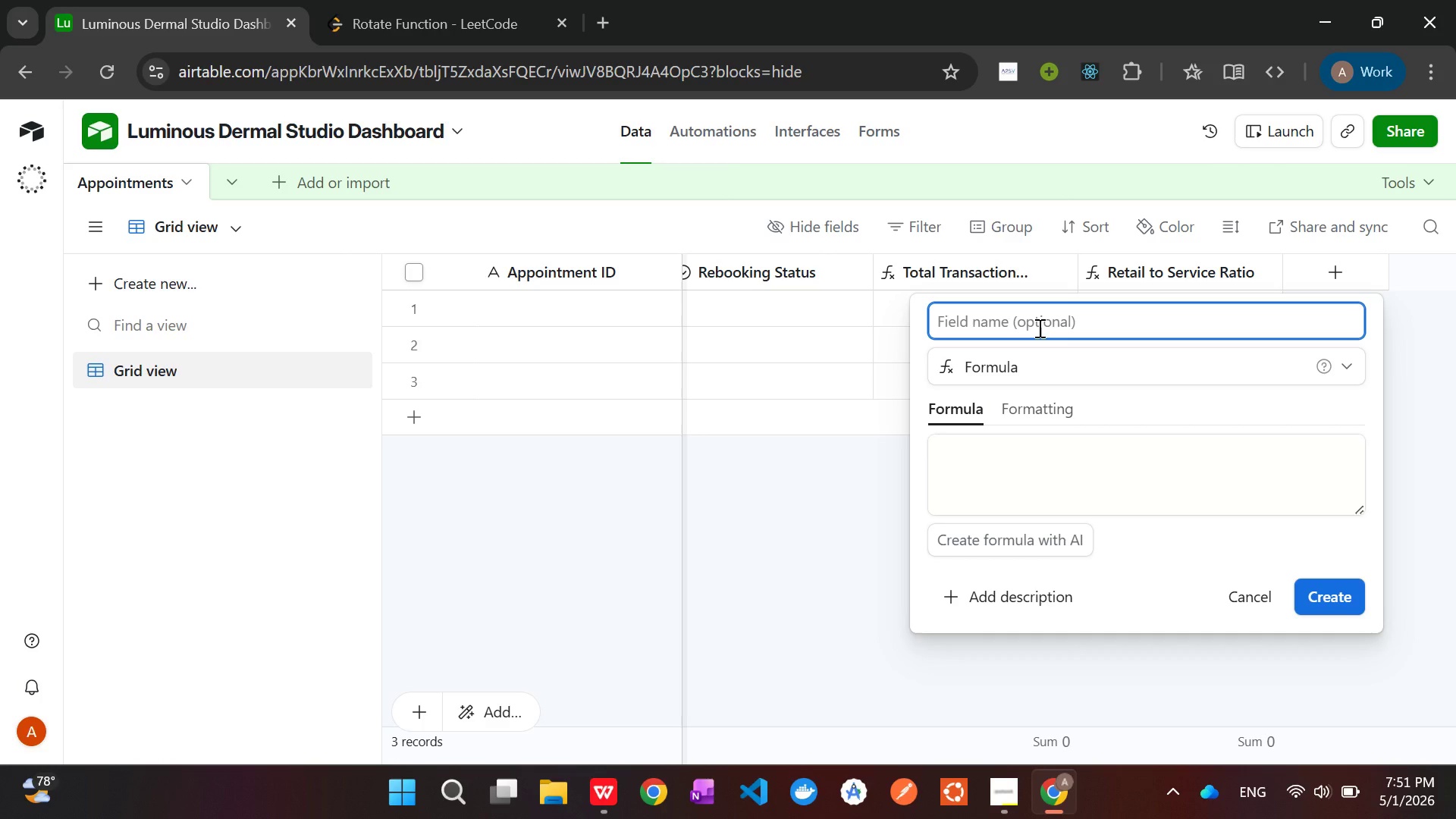 
type(Rebook Score)
 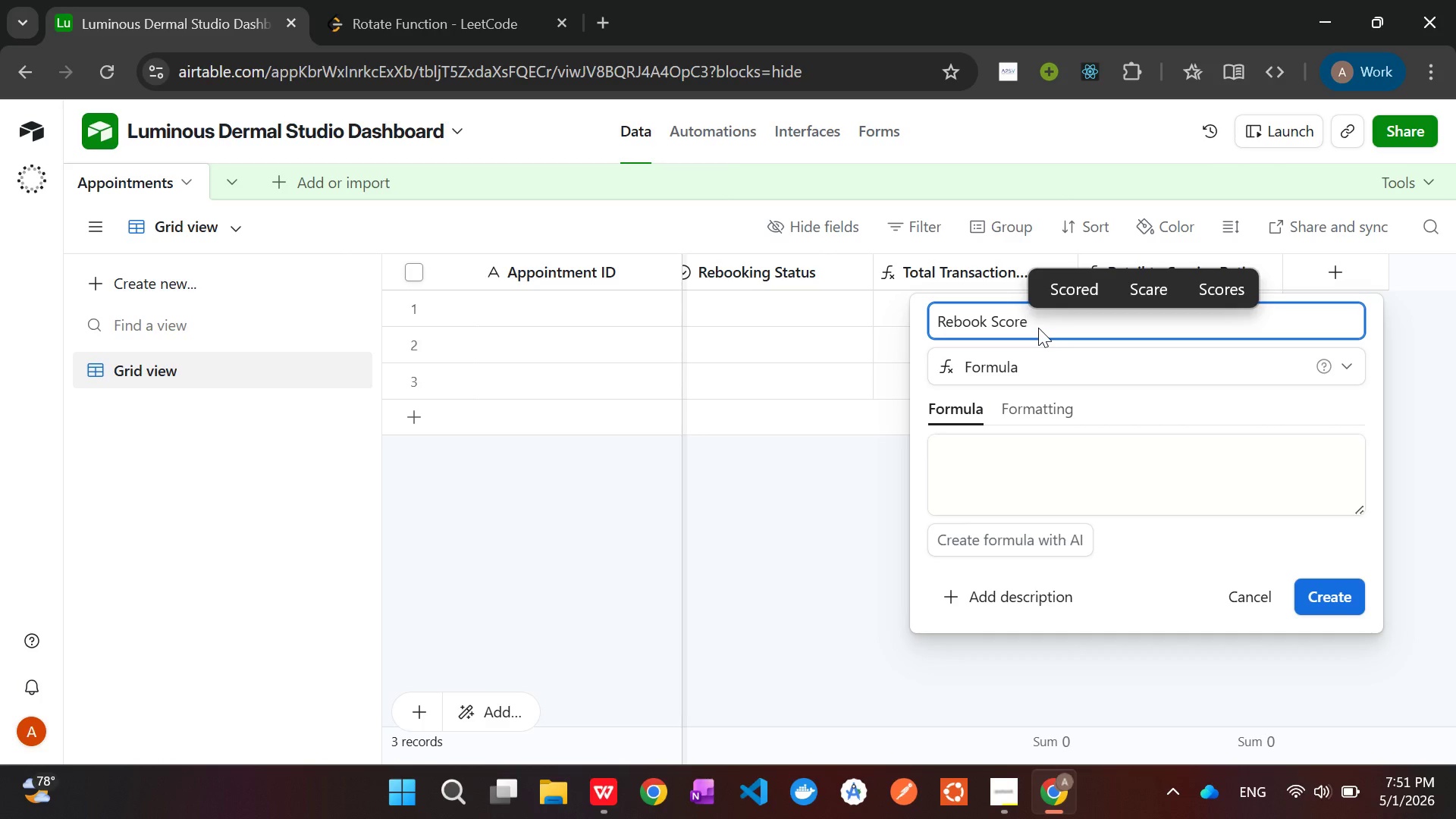 
left_click([1016, 462])
 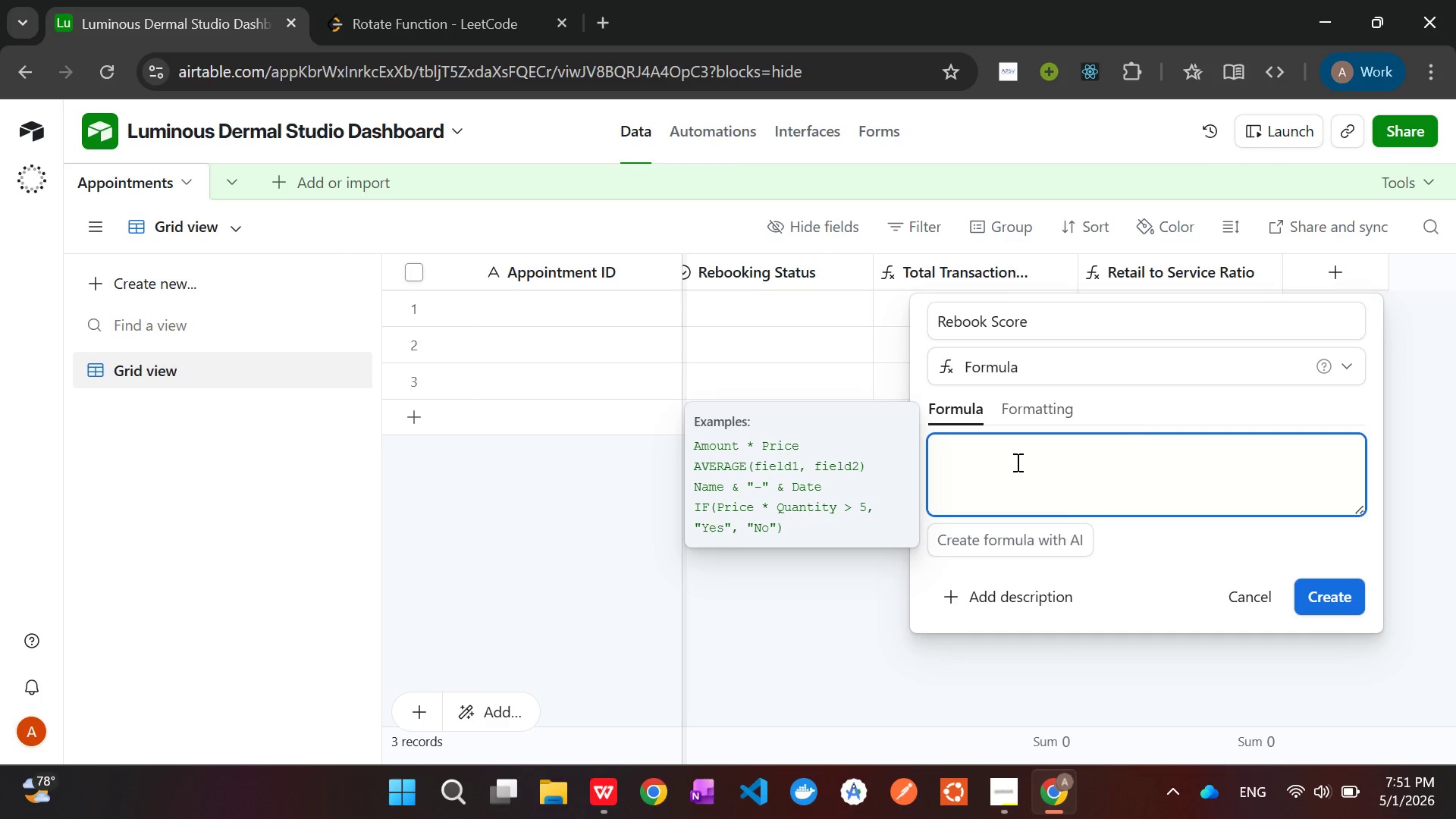 
type(IF()
 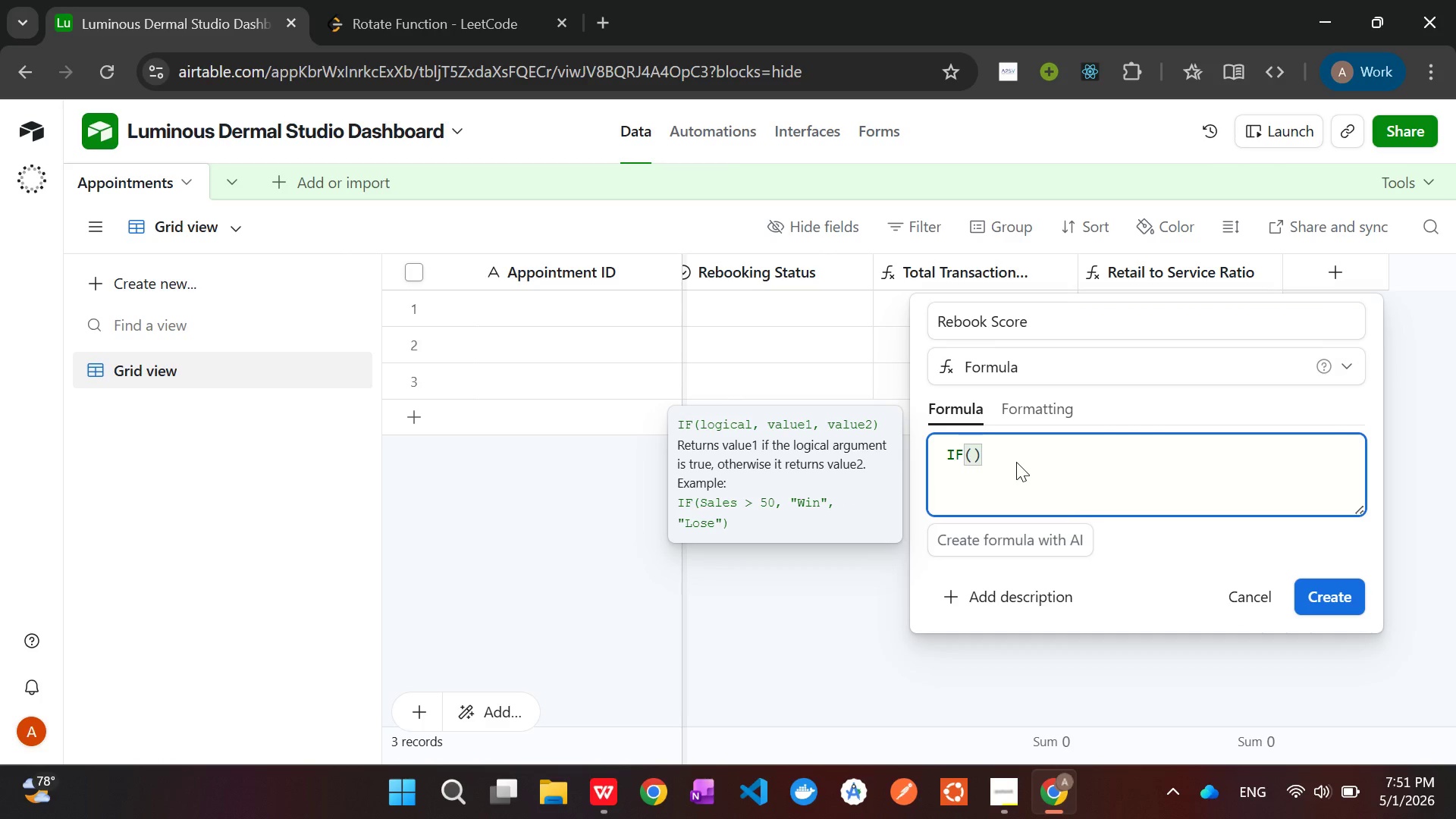 
type({Ree)
key(Backspace)
 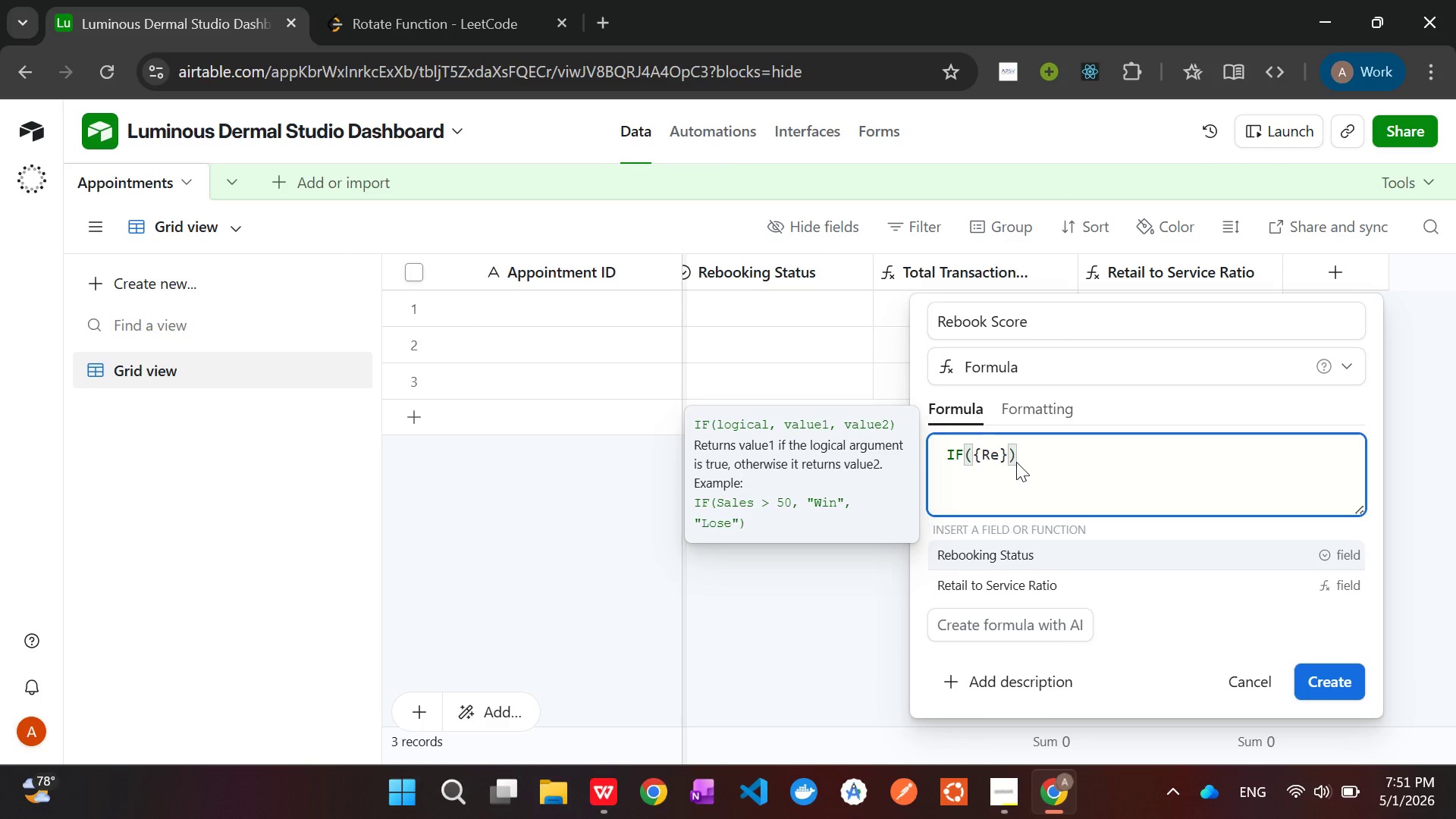 
key(Enter)
 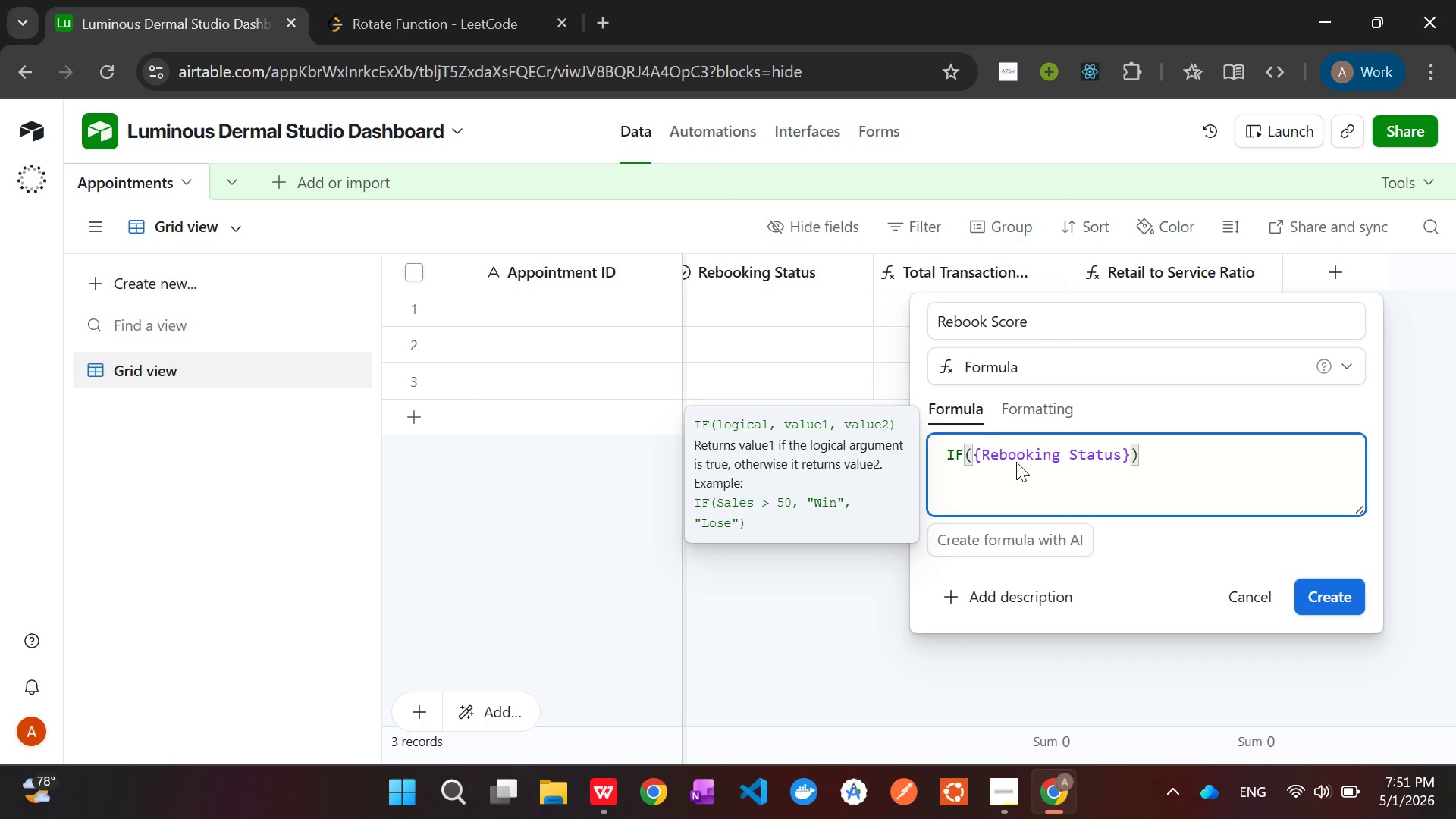 
type(="Yes)
 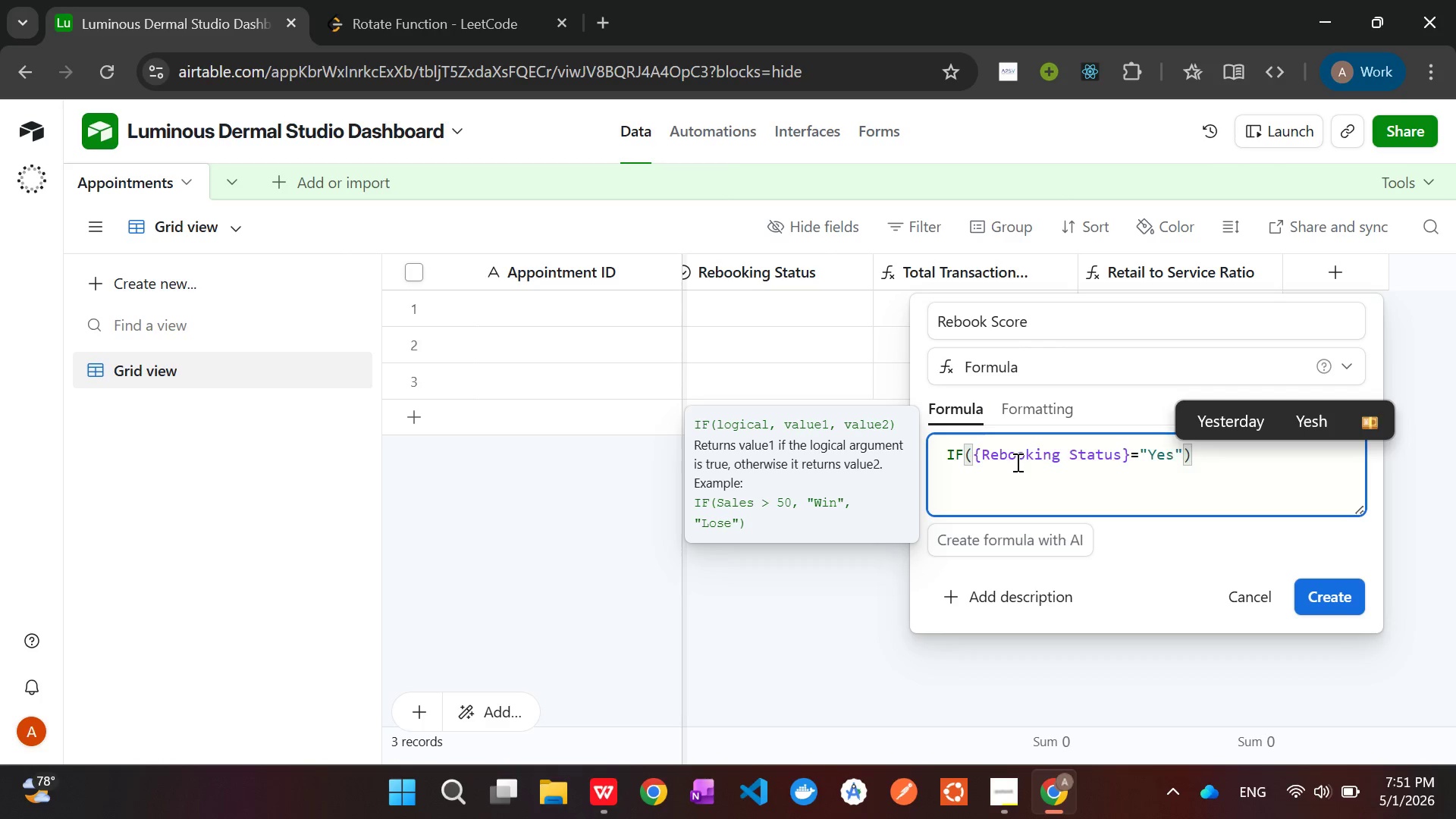 
key(ArrowRight)
 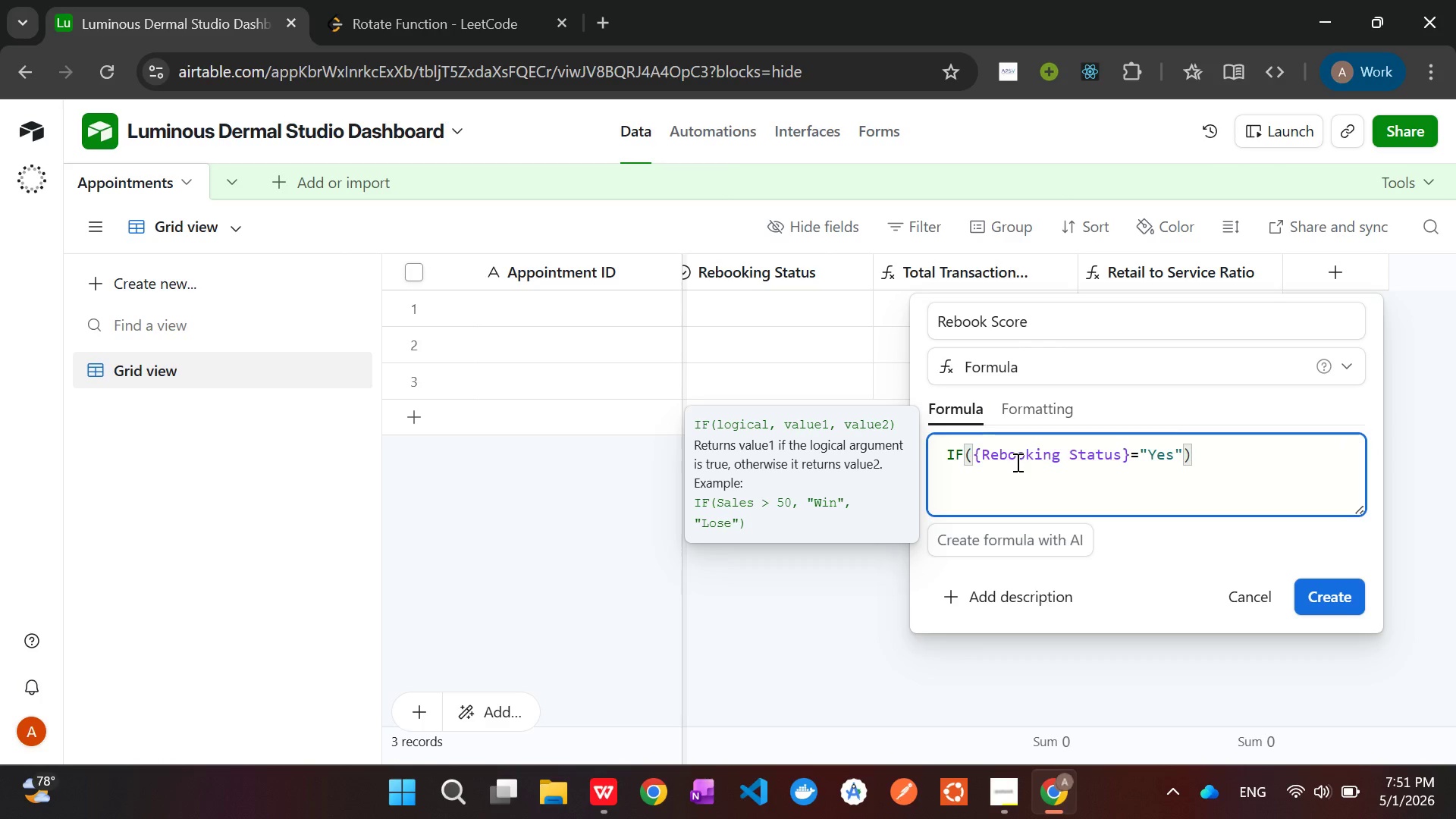 
key(Comma)
 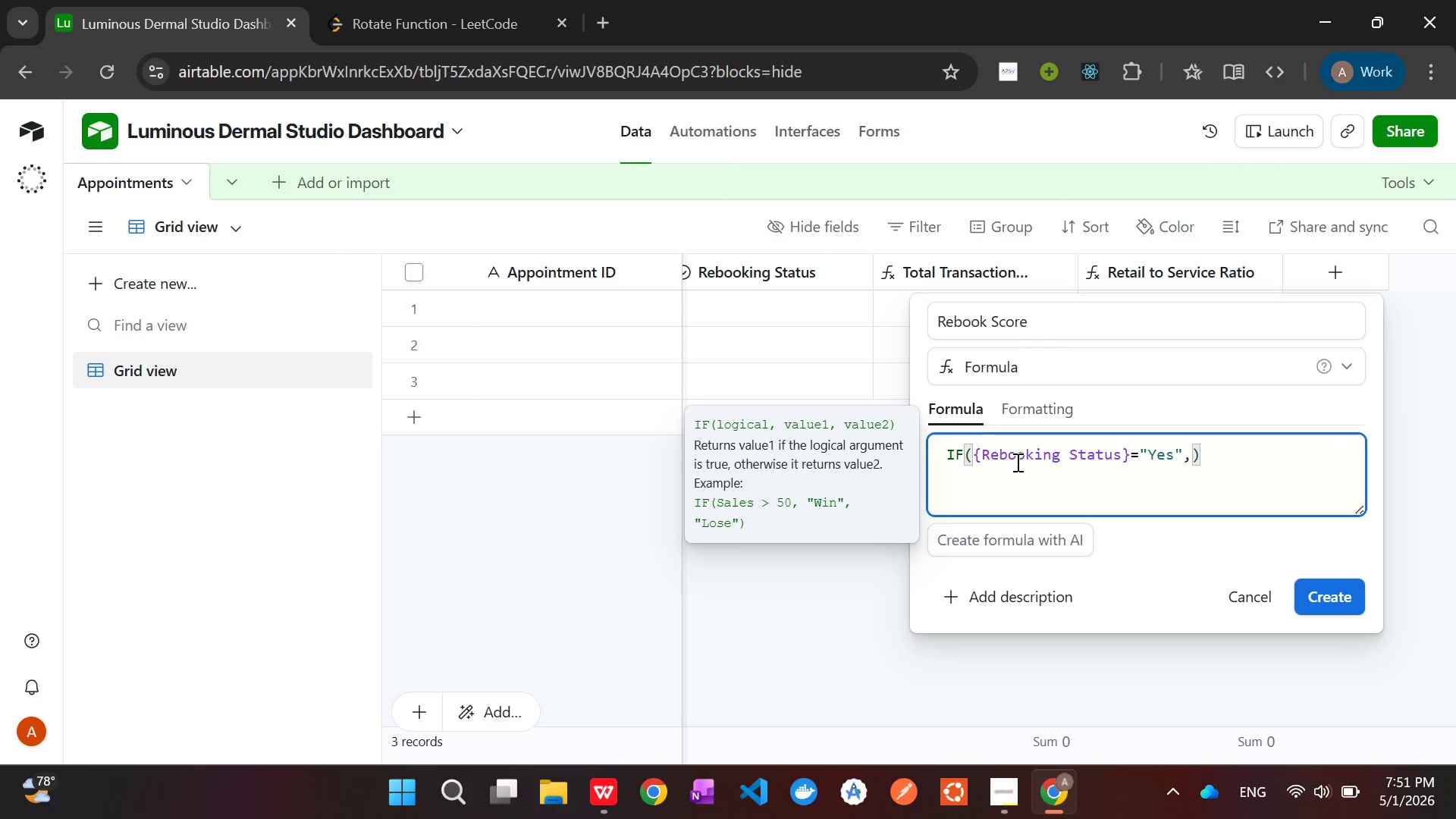 
key(1)
 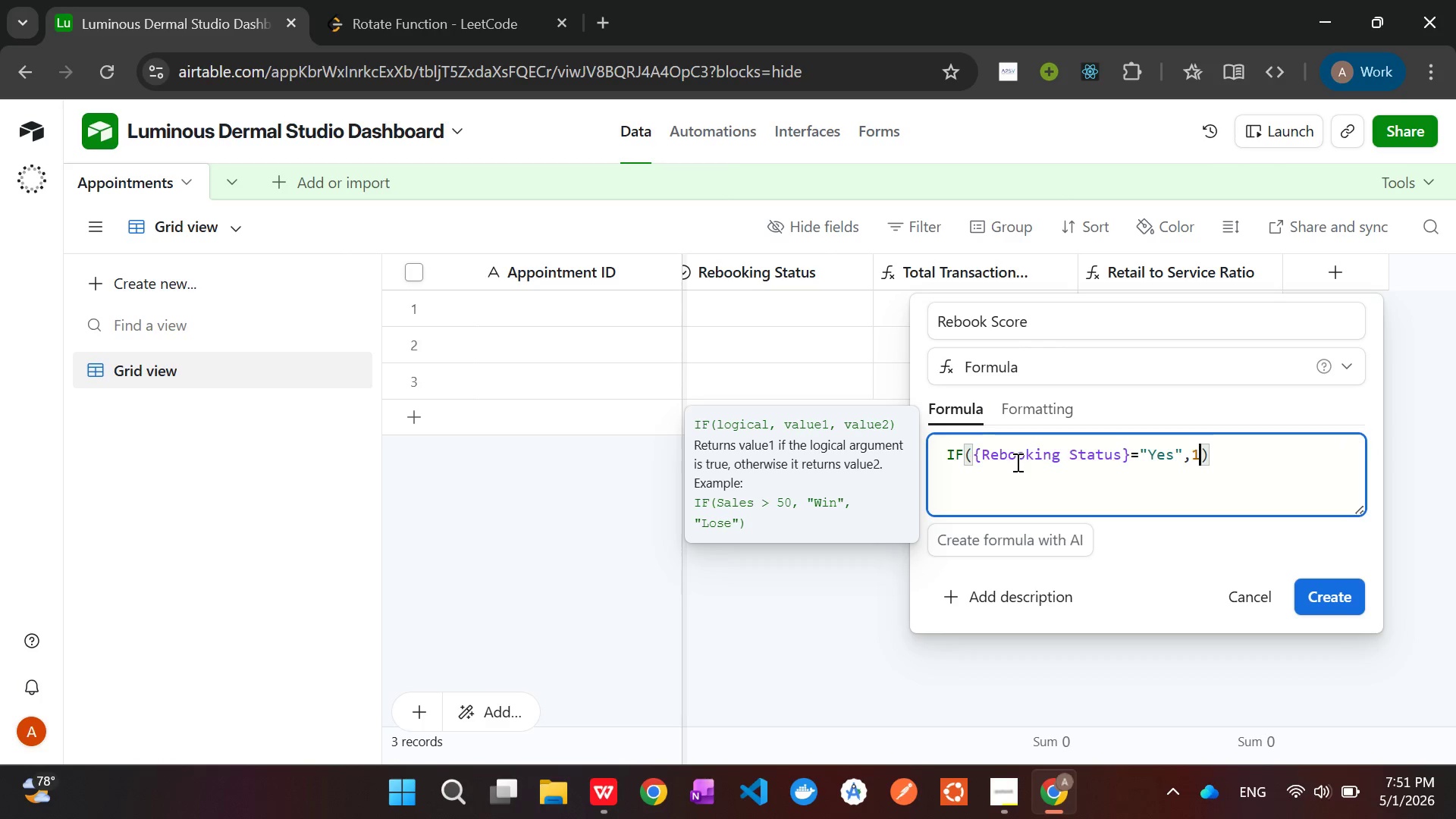 
key(Comma)
 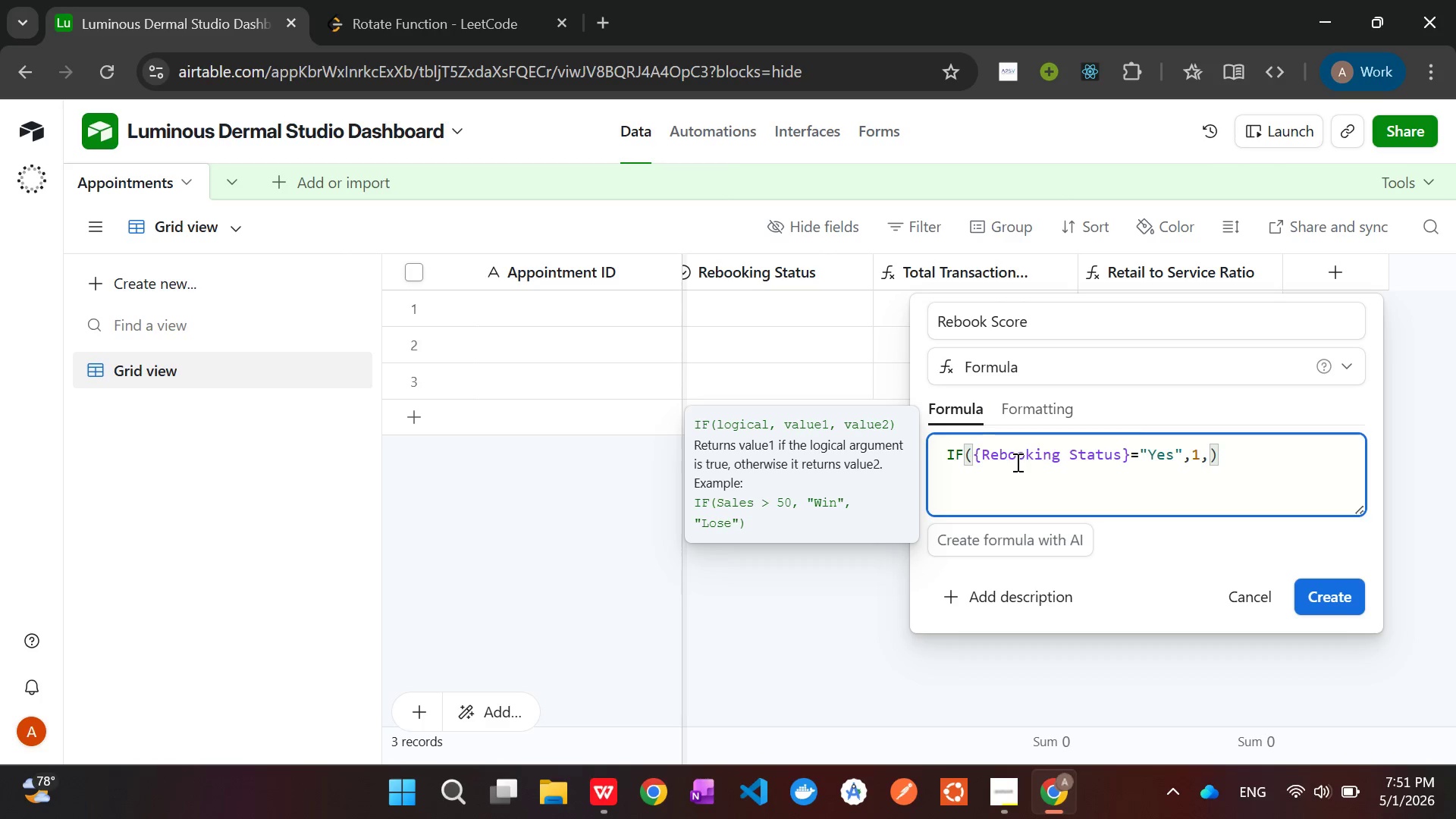 
key(0)
 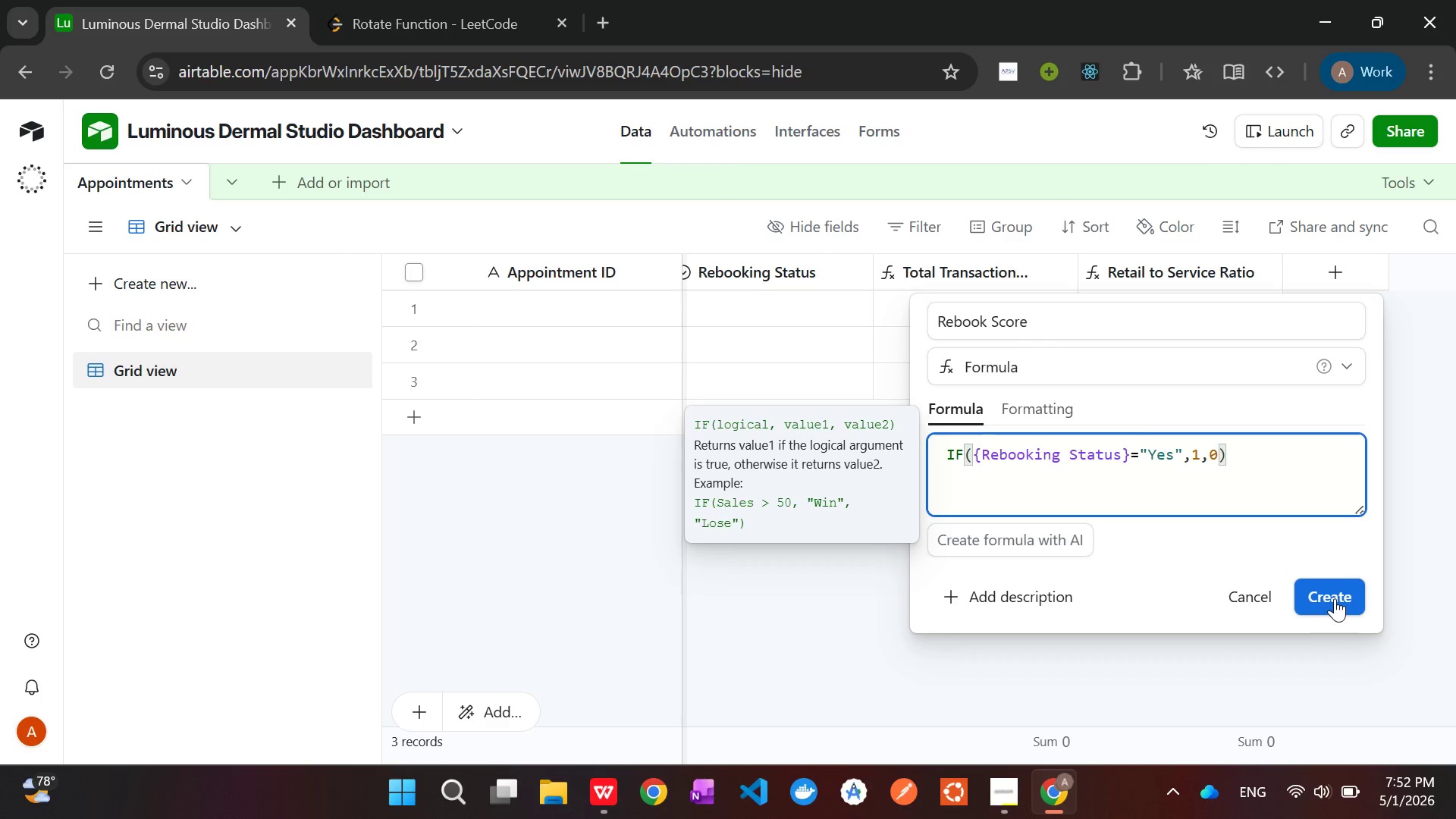 
wait(17.78)
 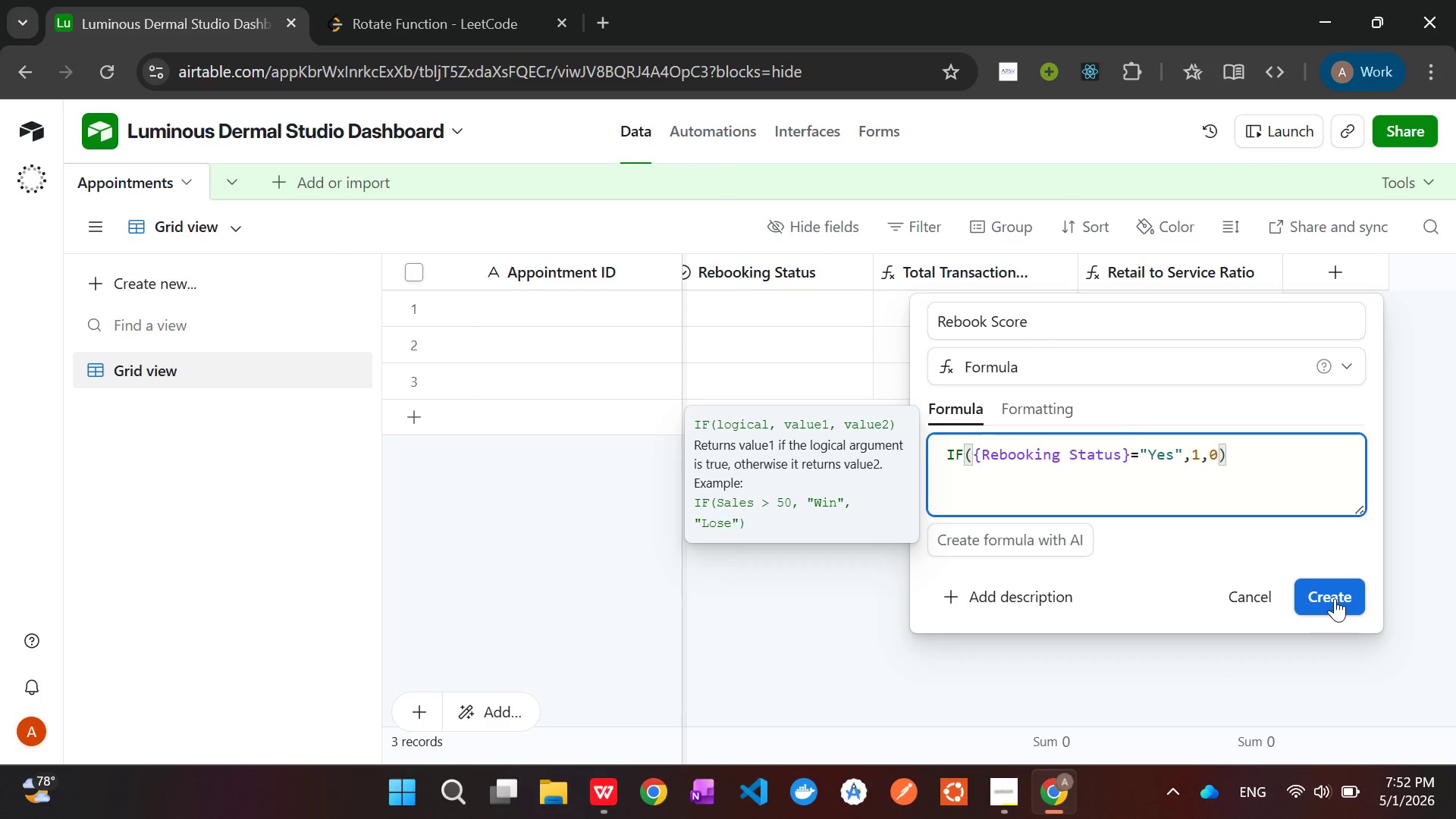 
left_click([1324, 590])
 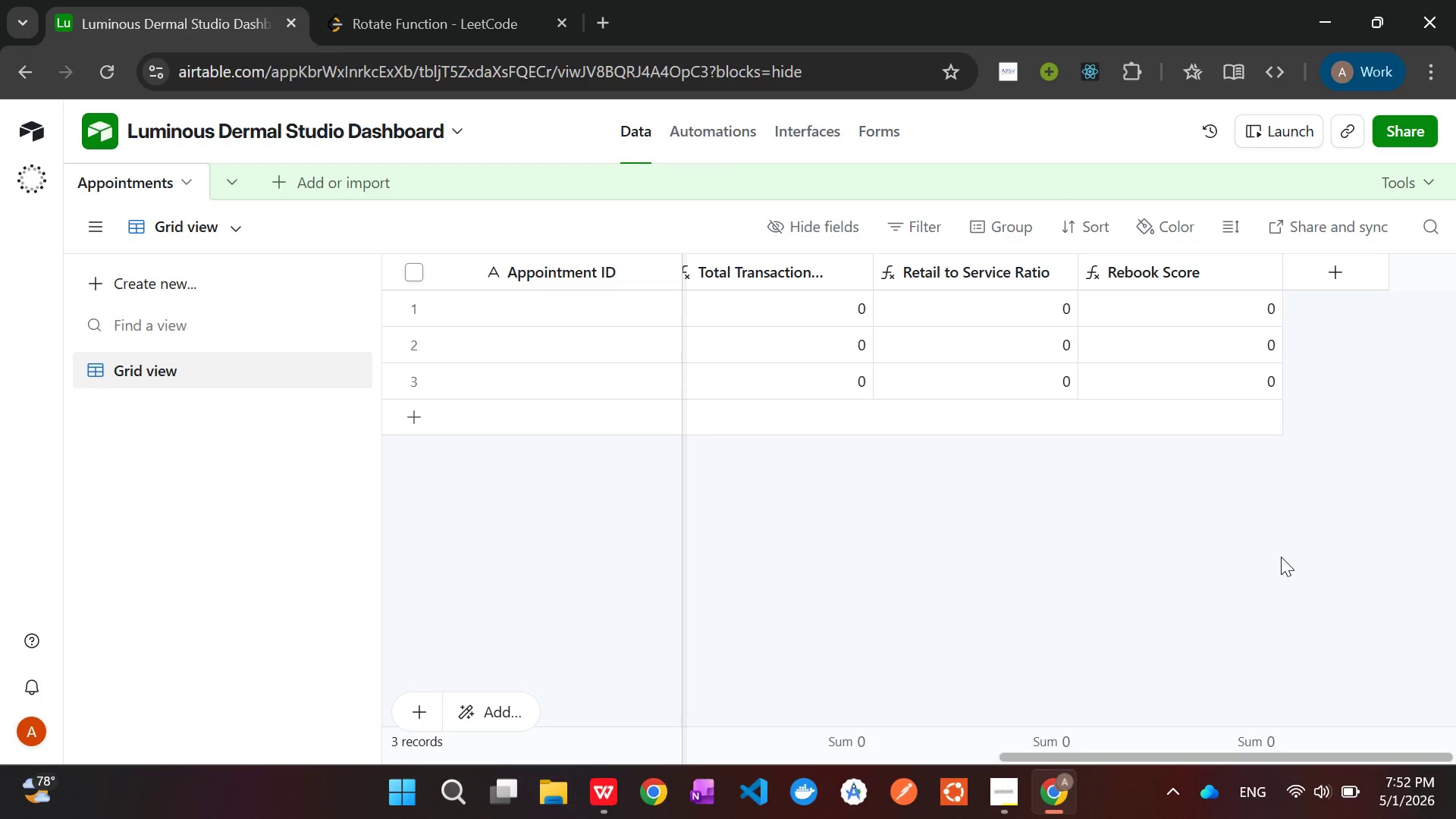 
wait(34.19)
 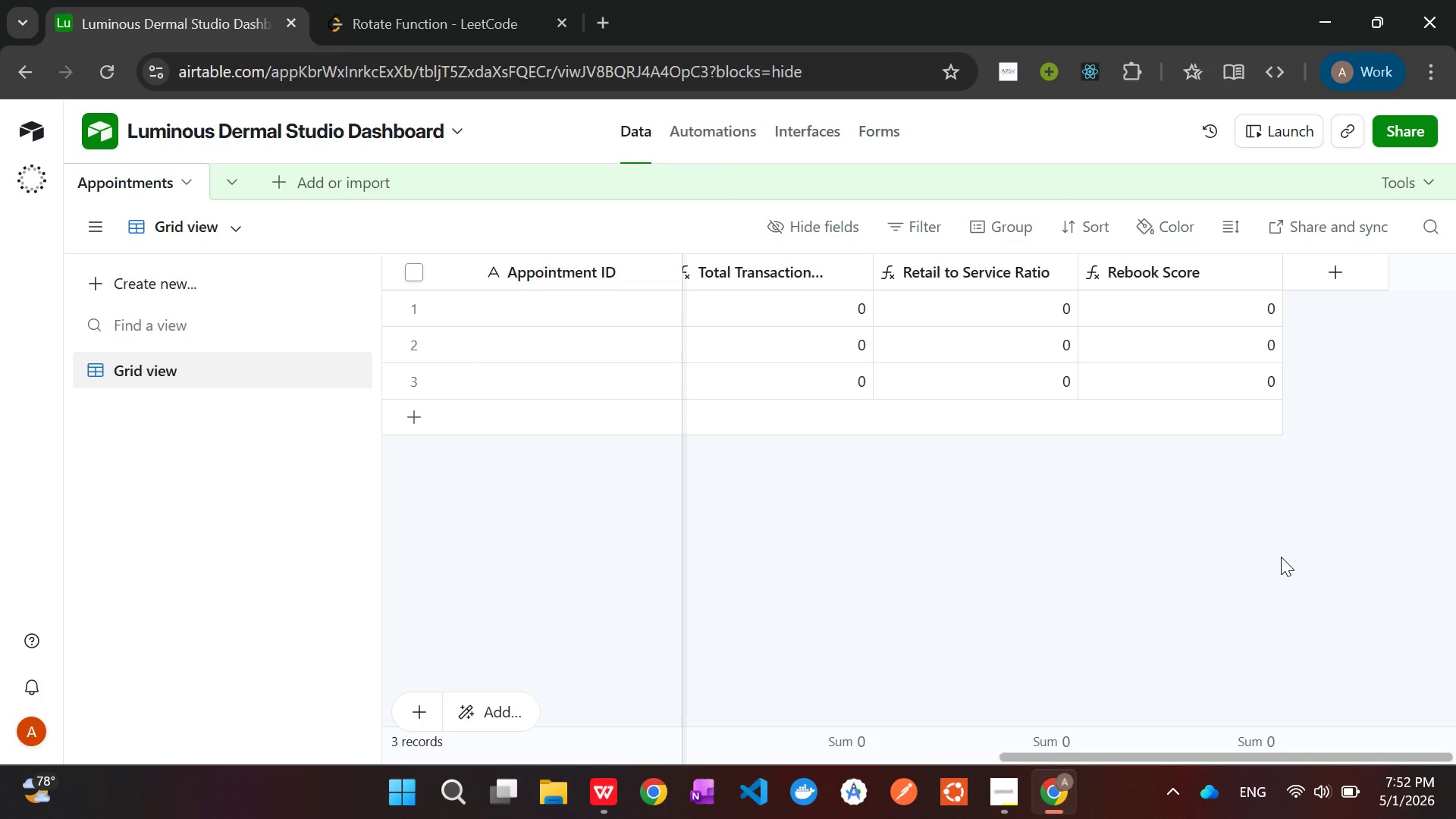 
left_click([598, 788])
 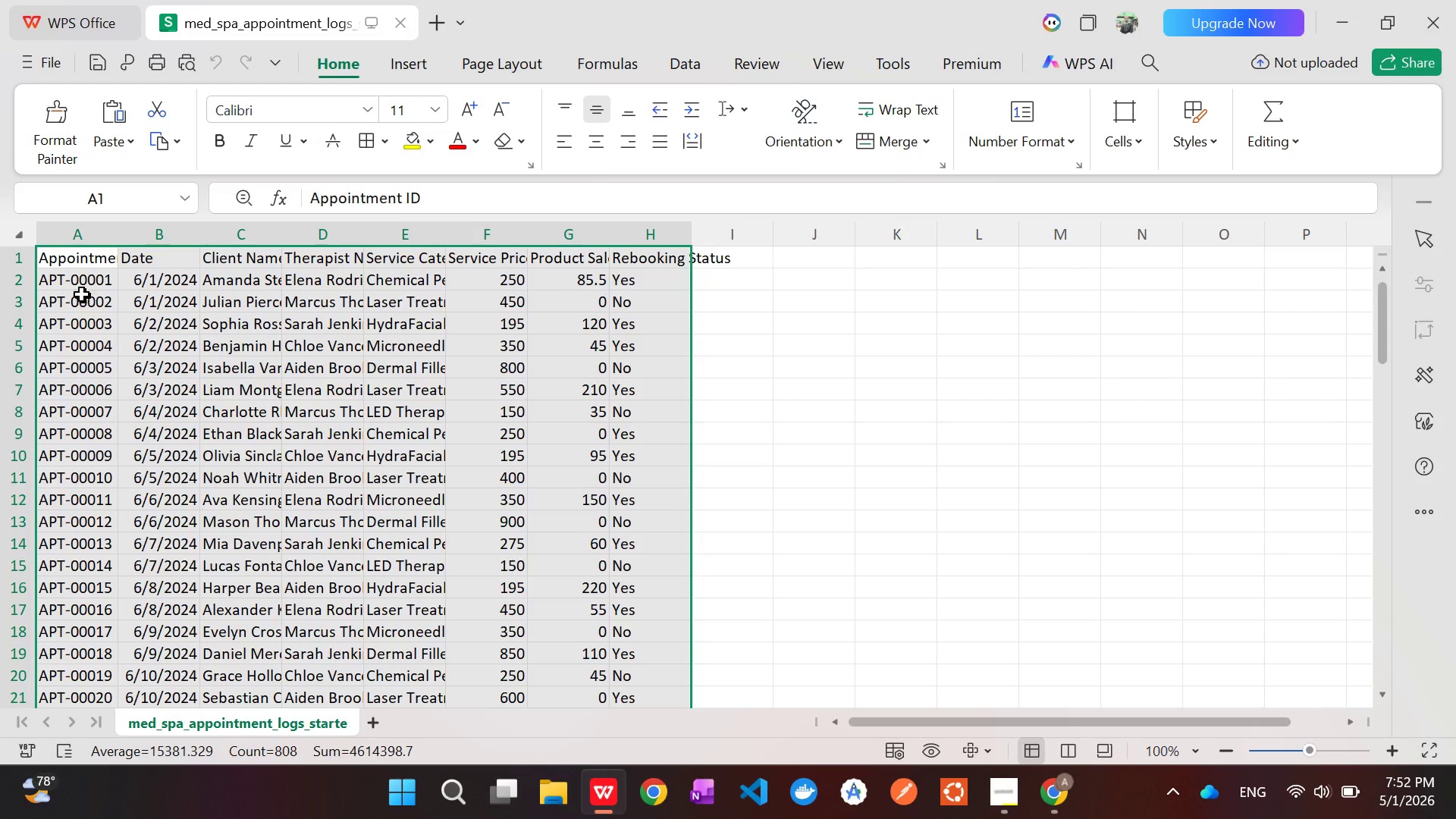 
left_click([80, 275])
 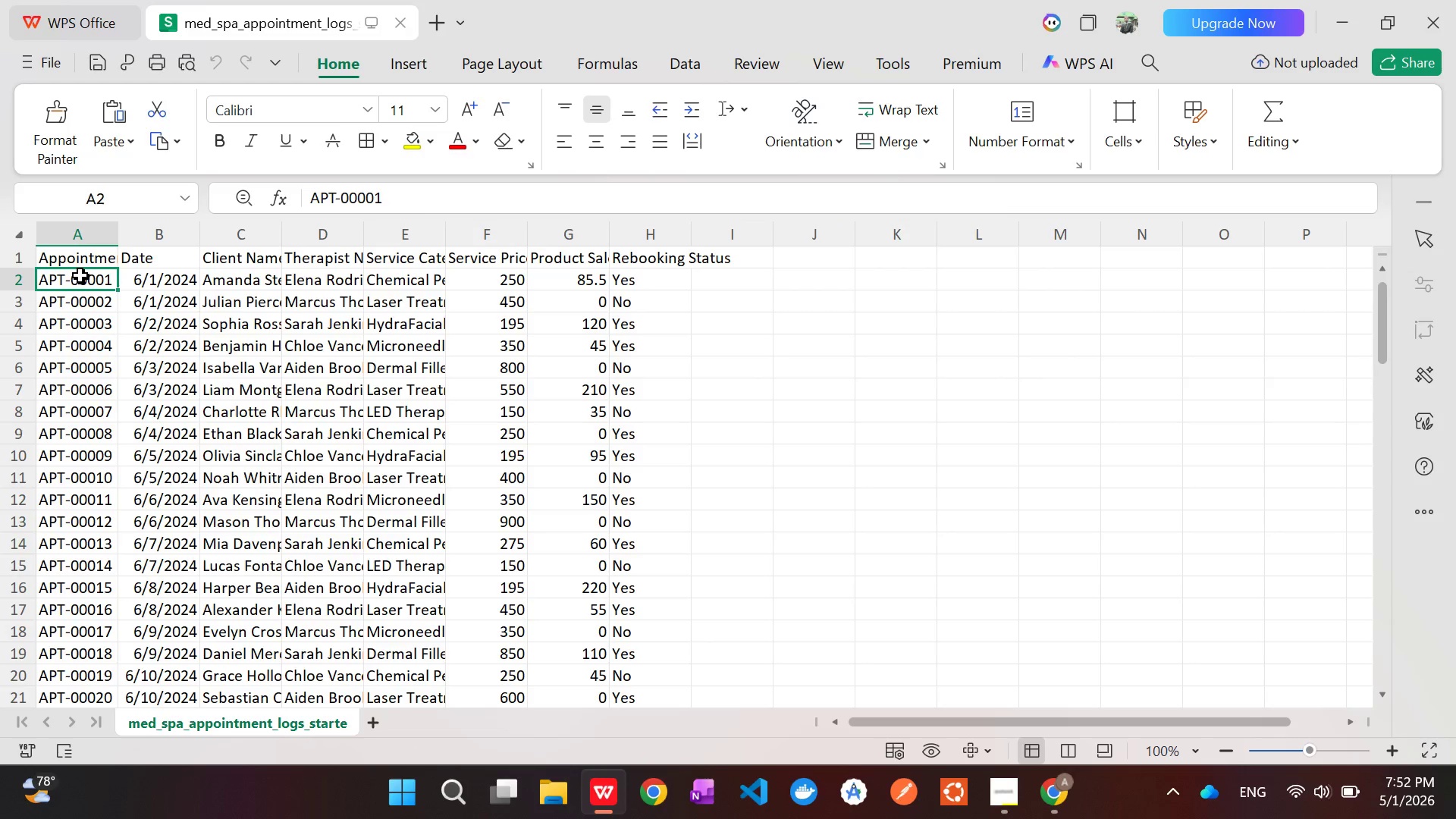 
left_click_drag(start_coordinate=[80, 275], to_coordinate=[54, 818])
 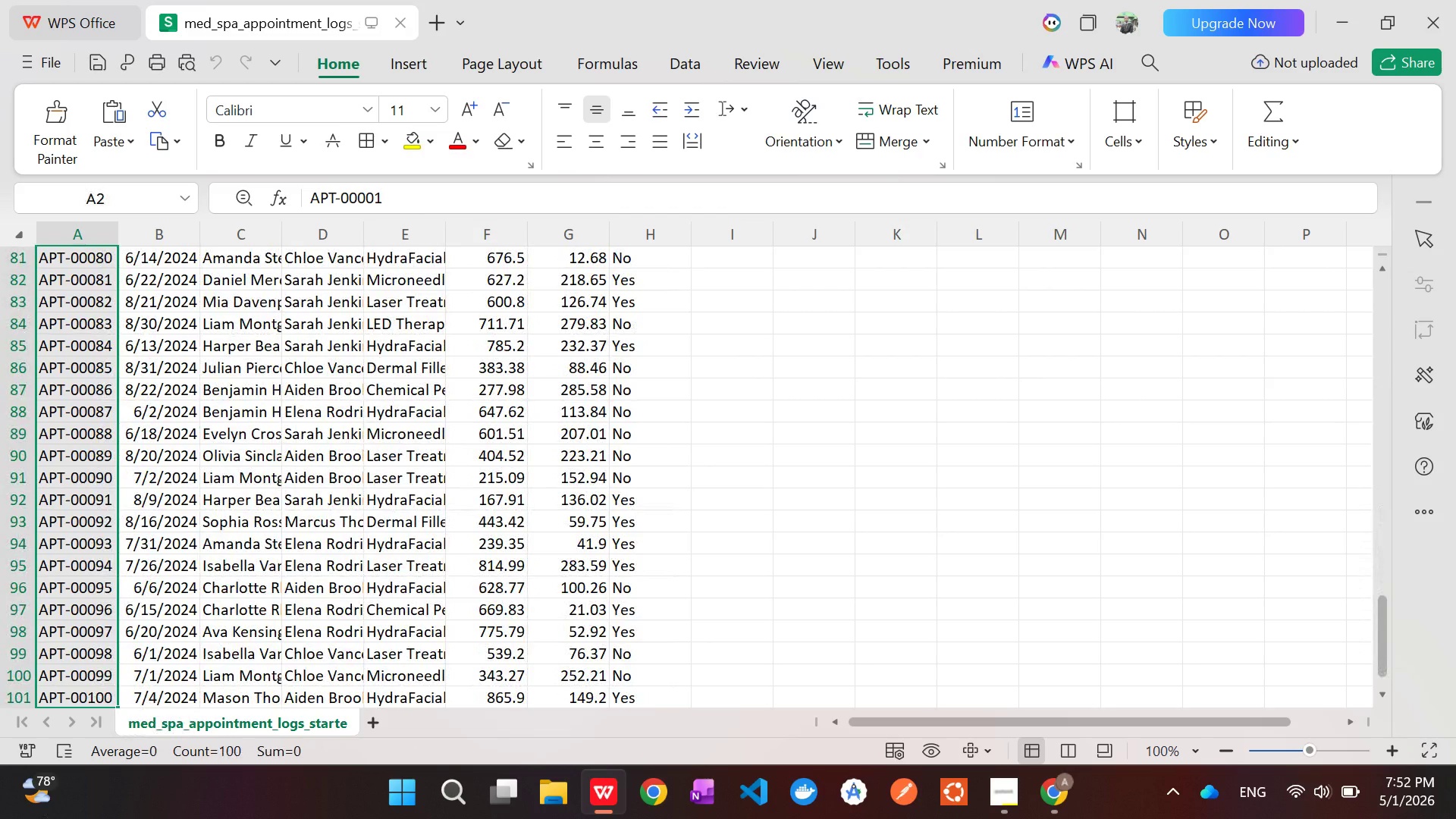 
key(Control+C)
 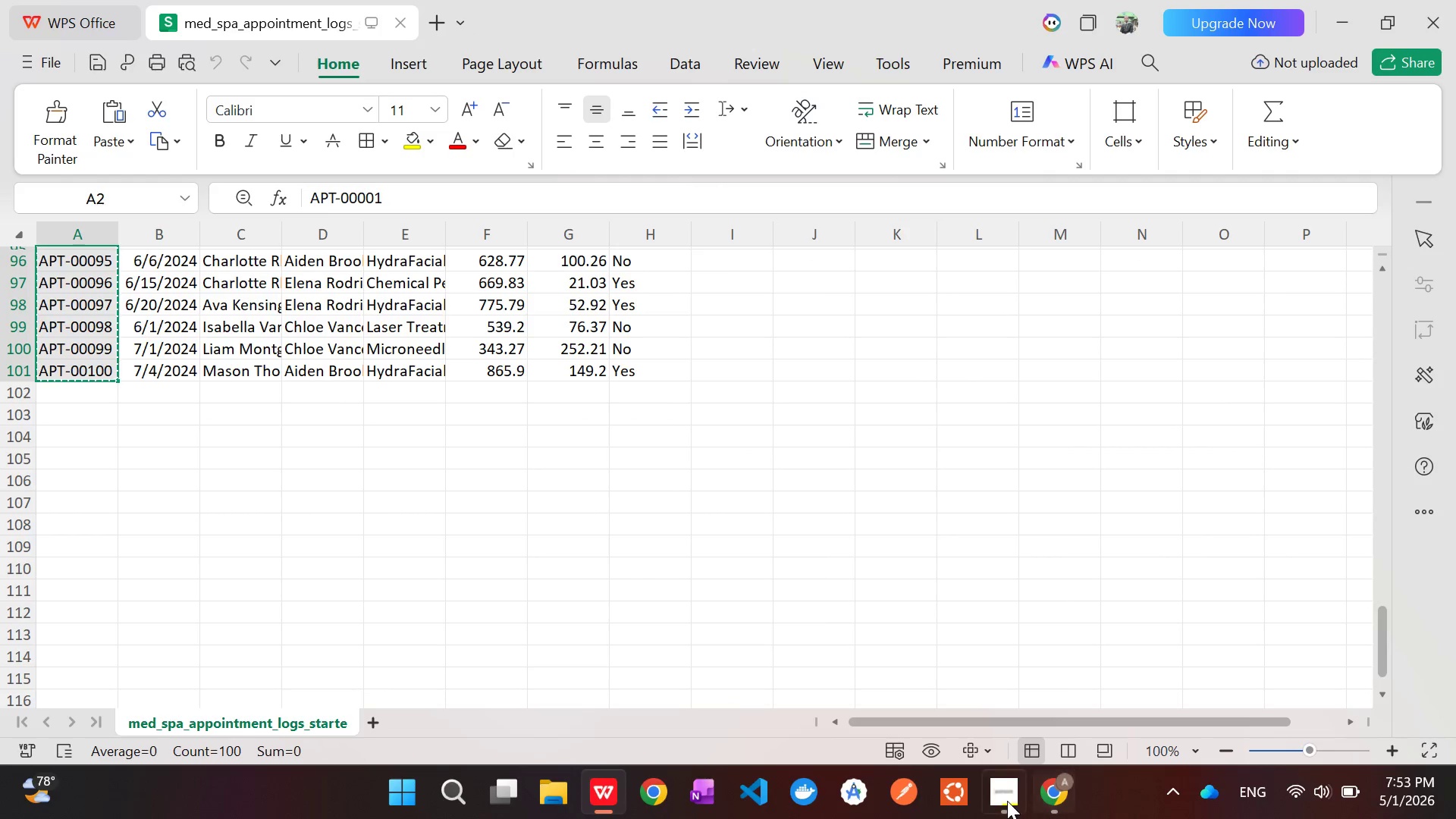 
left_click([1049, 793])
 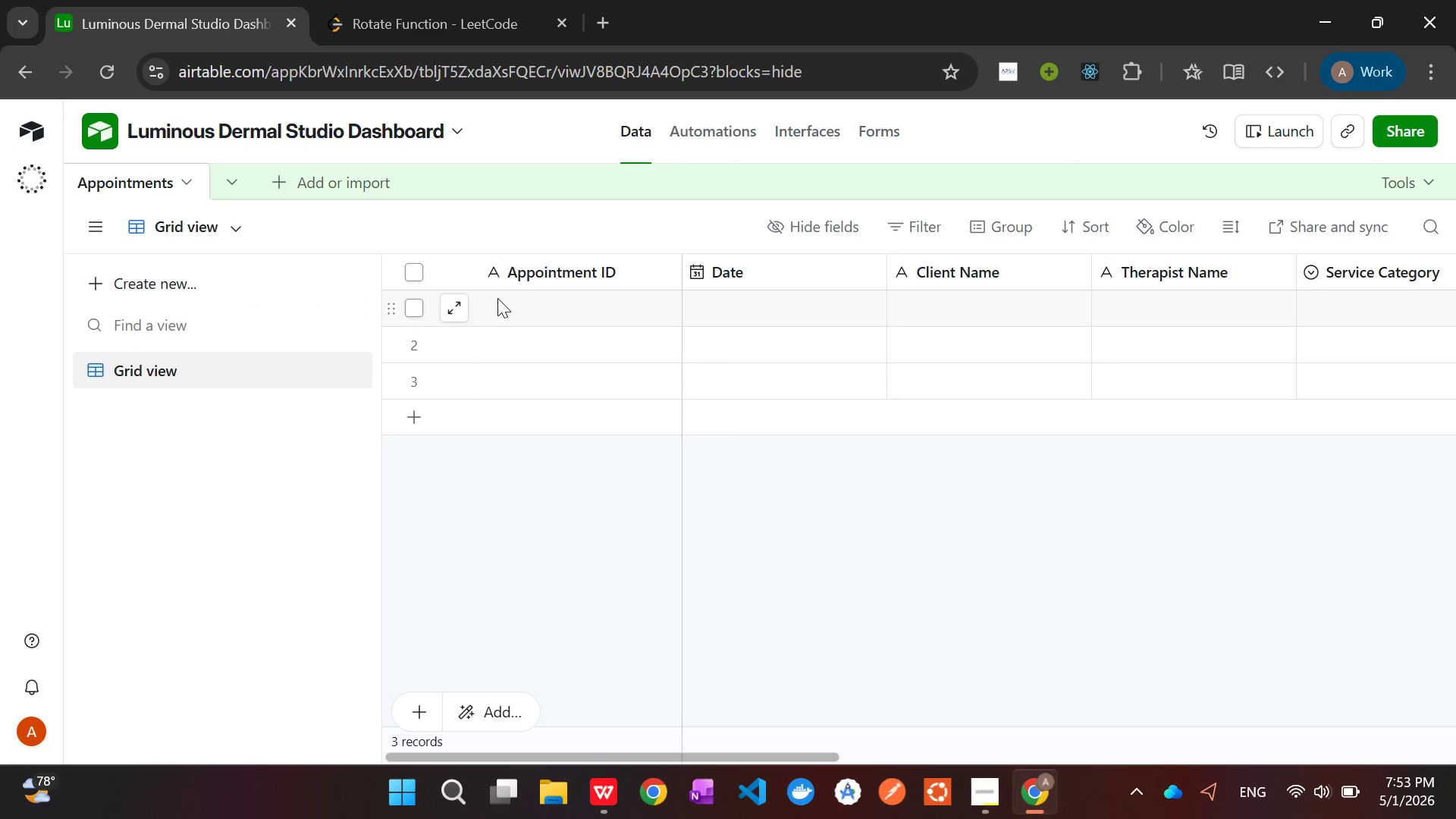 
left_click([497, 298])
 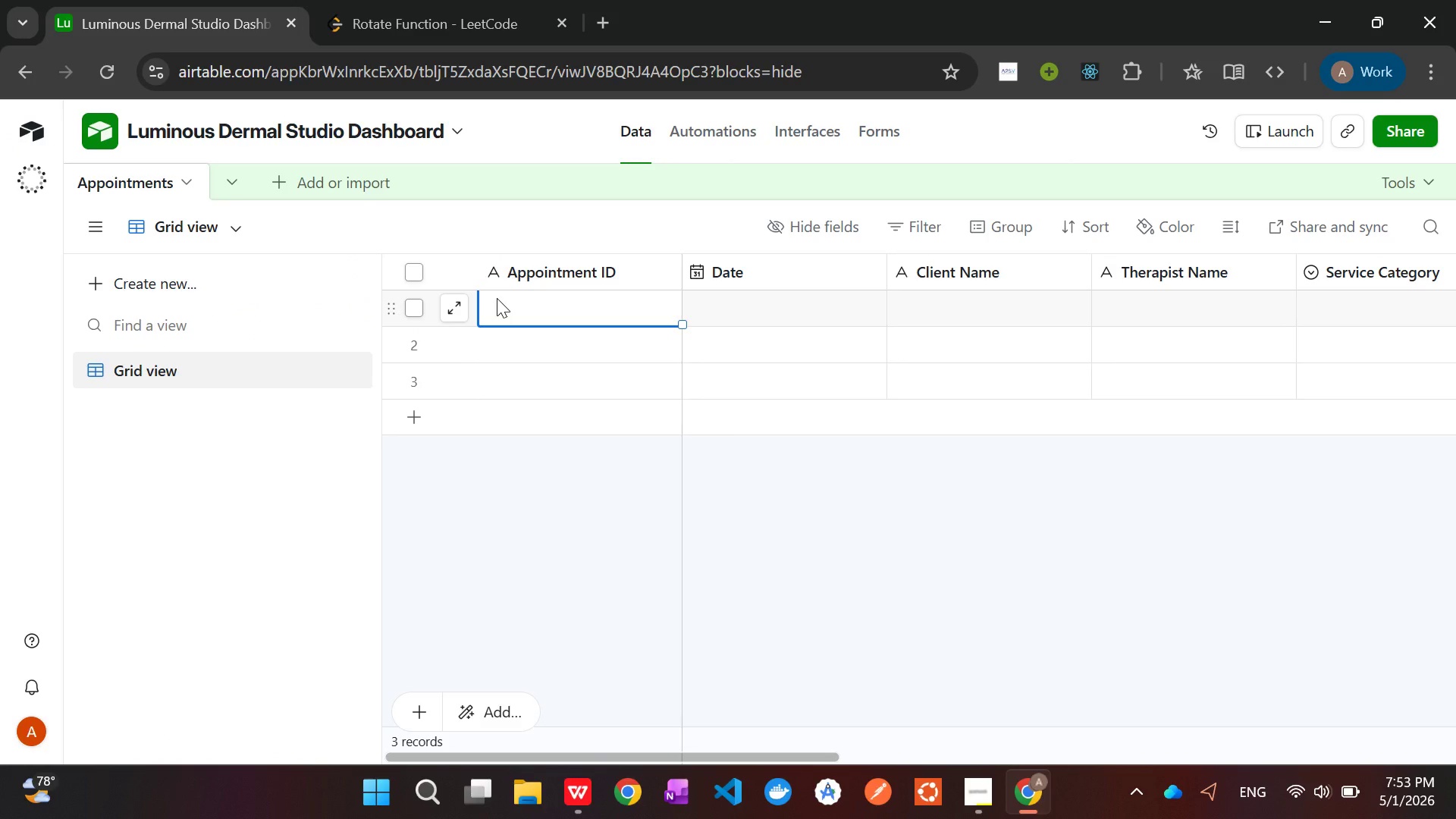 
key(Control+V)
 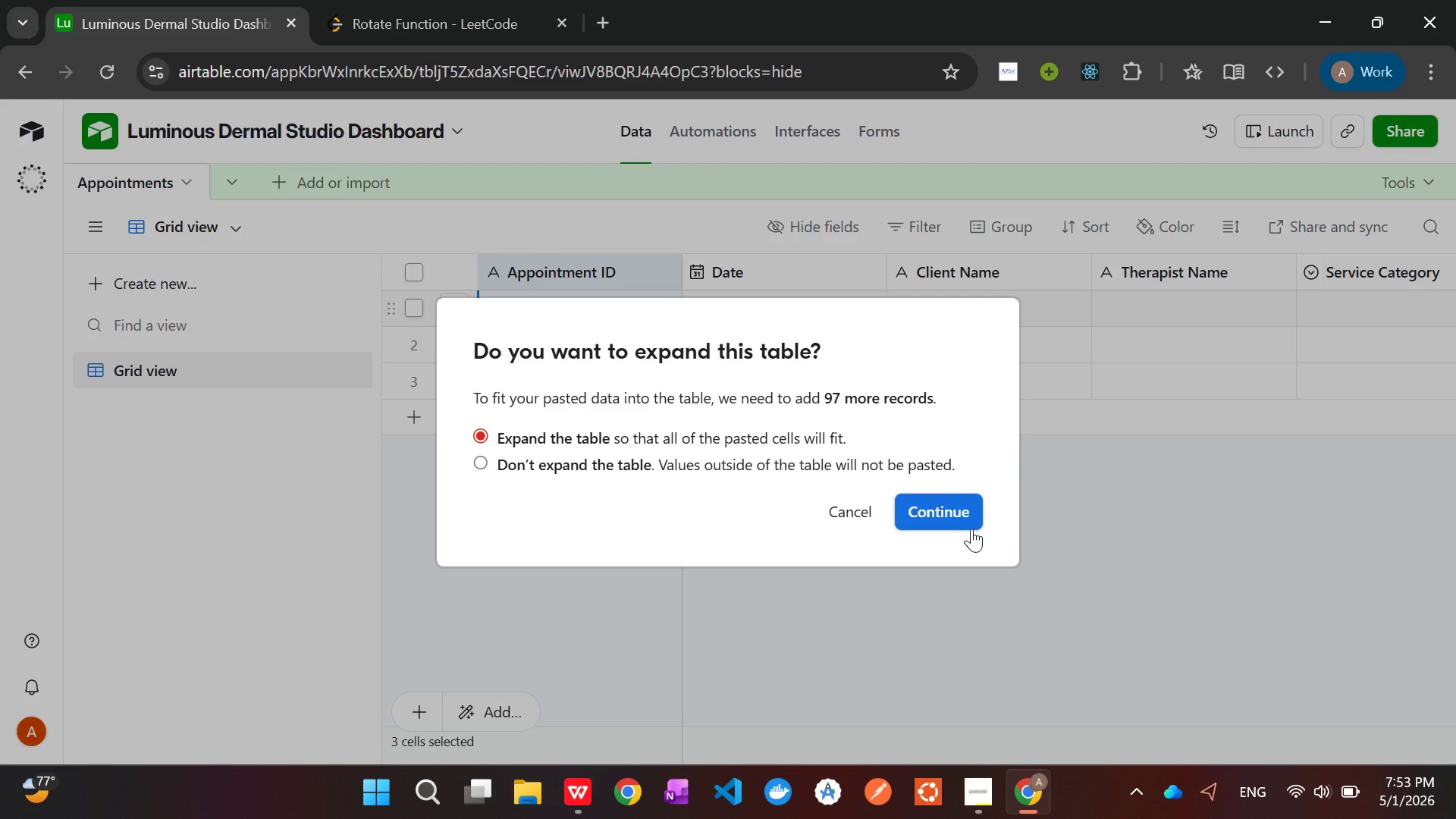 
left_click([946, 510])
 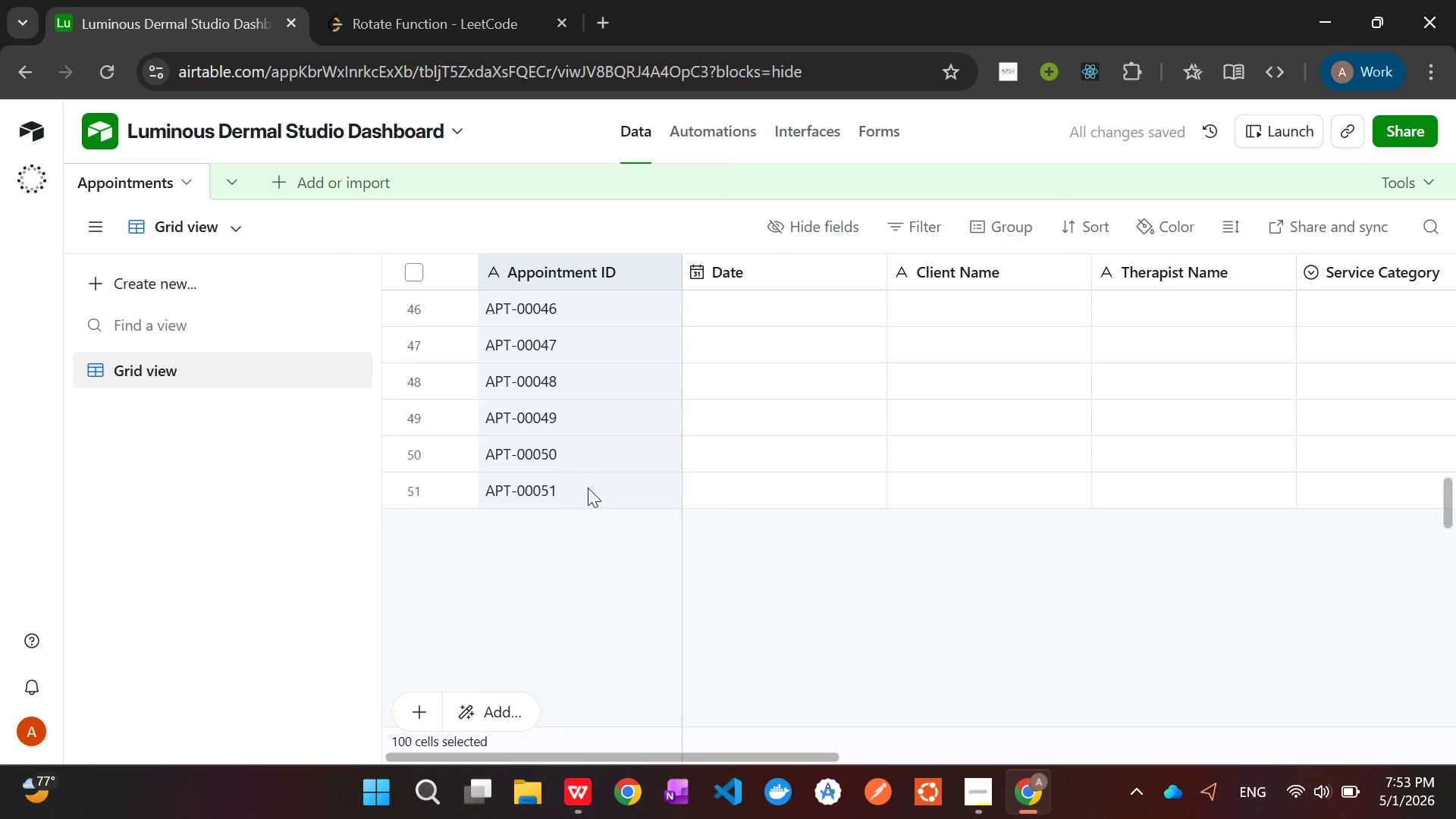 
hold_key(key=AltLeft, duration=0.41)
 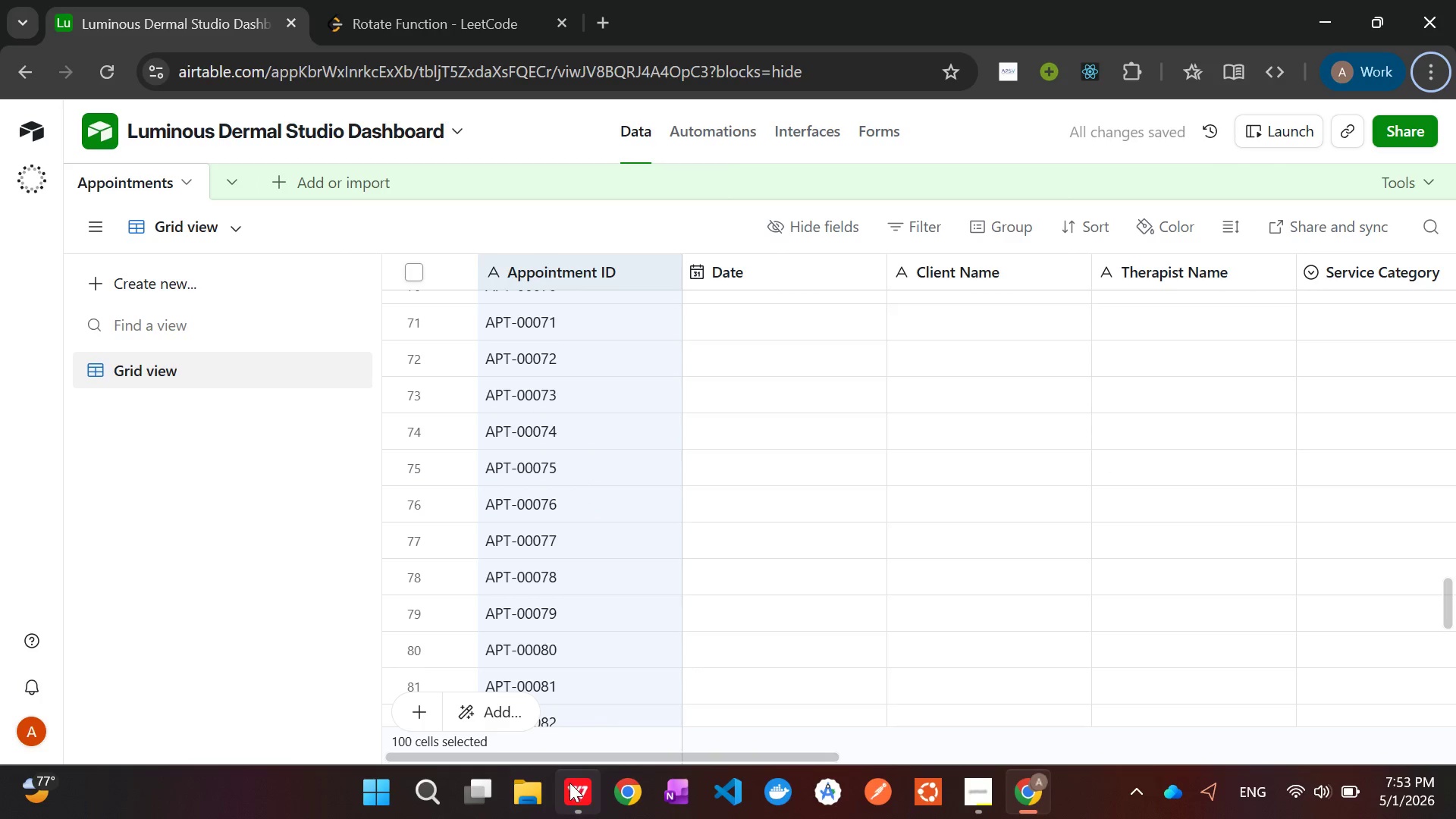 
left_click([569, 784])
 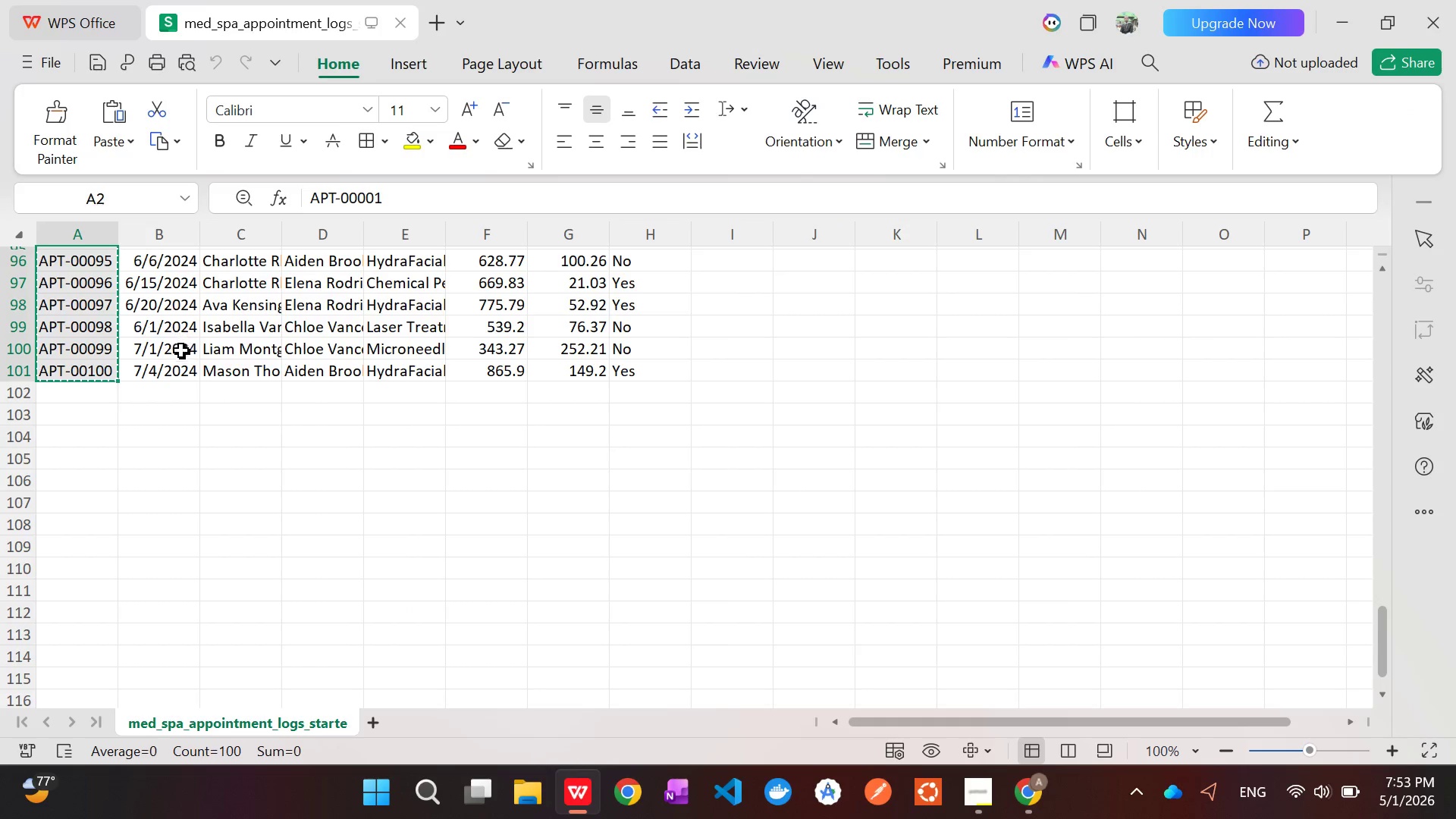 
left_click([171, 376])
 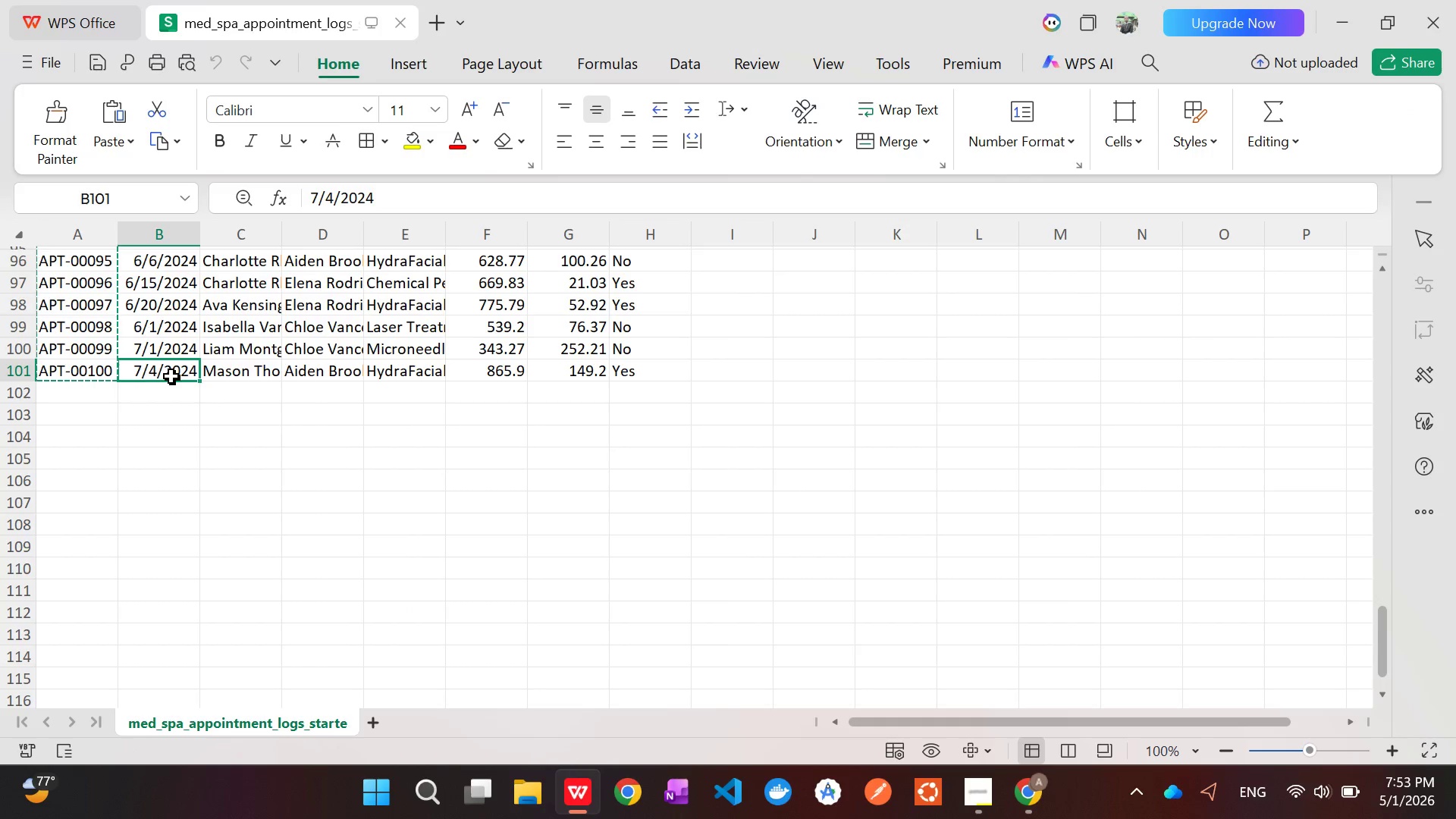 
left_click_drag(start_coordinate=[175, 369], to_coordinate=[153, 284])
 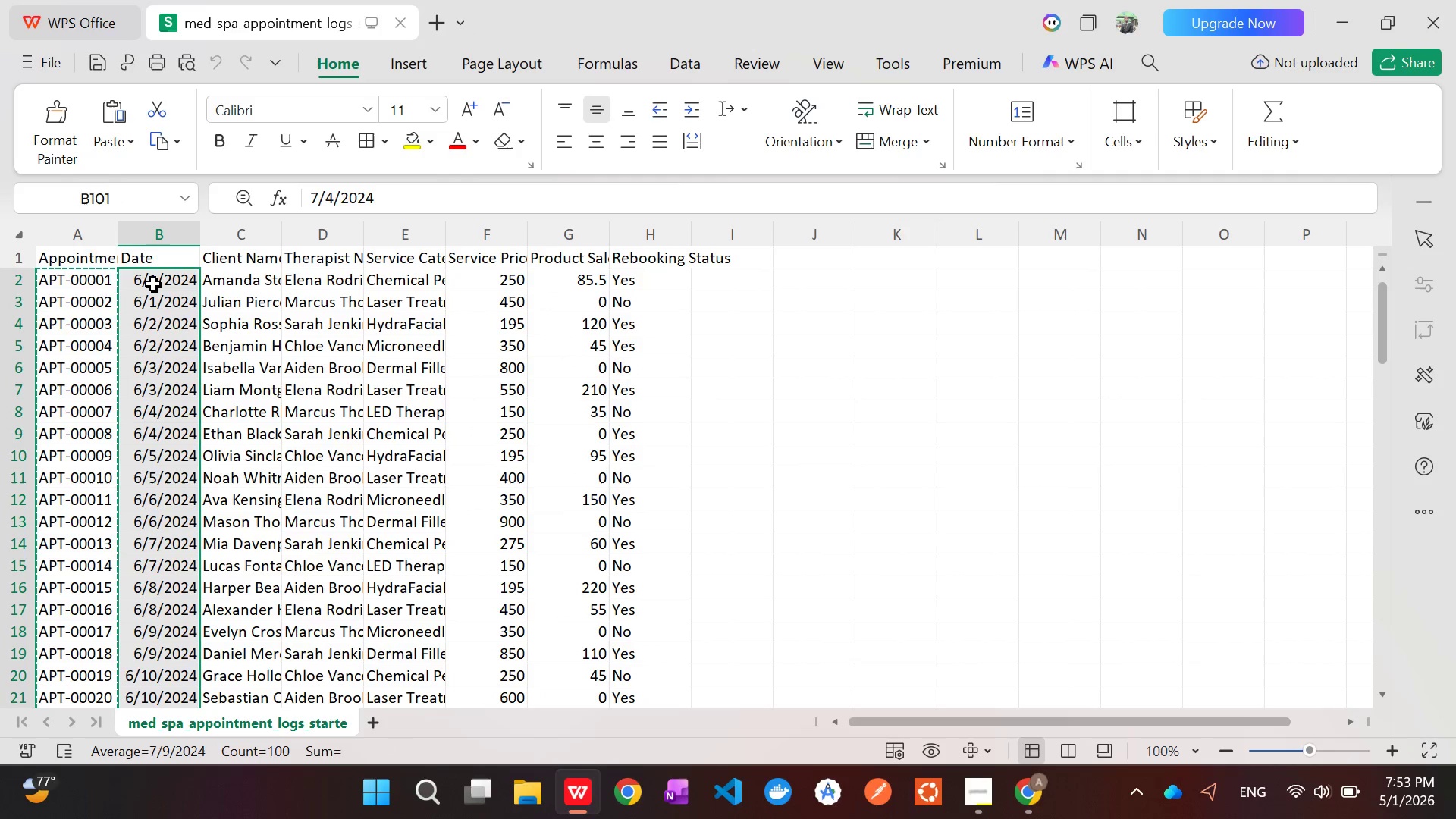 
key(Control+C)
 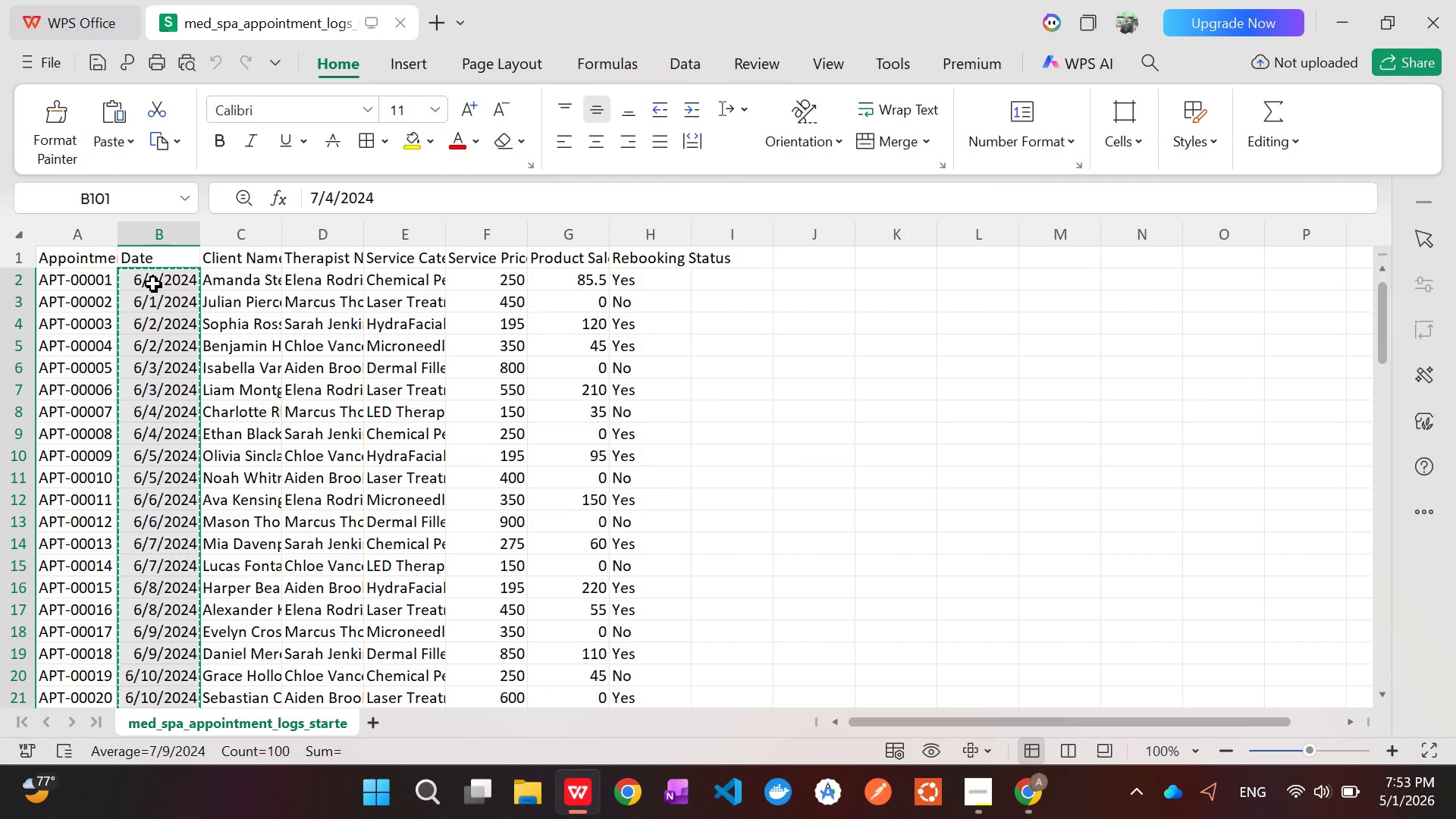 
key(Alt+AltLeft)
 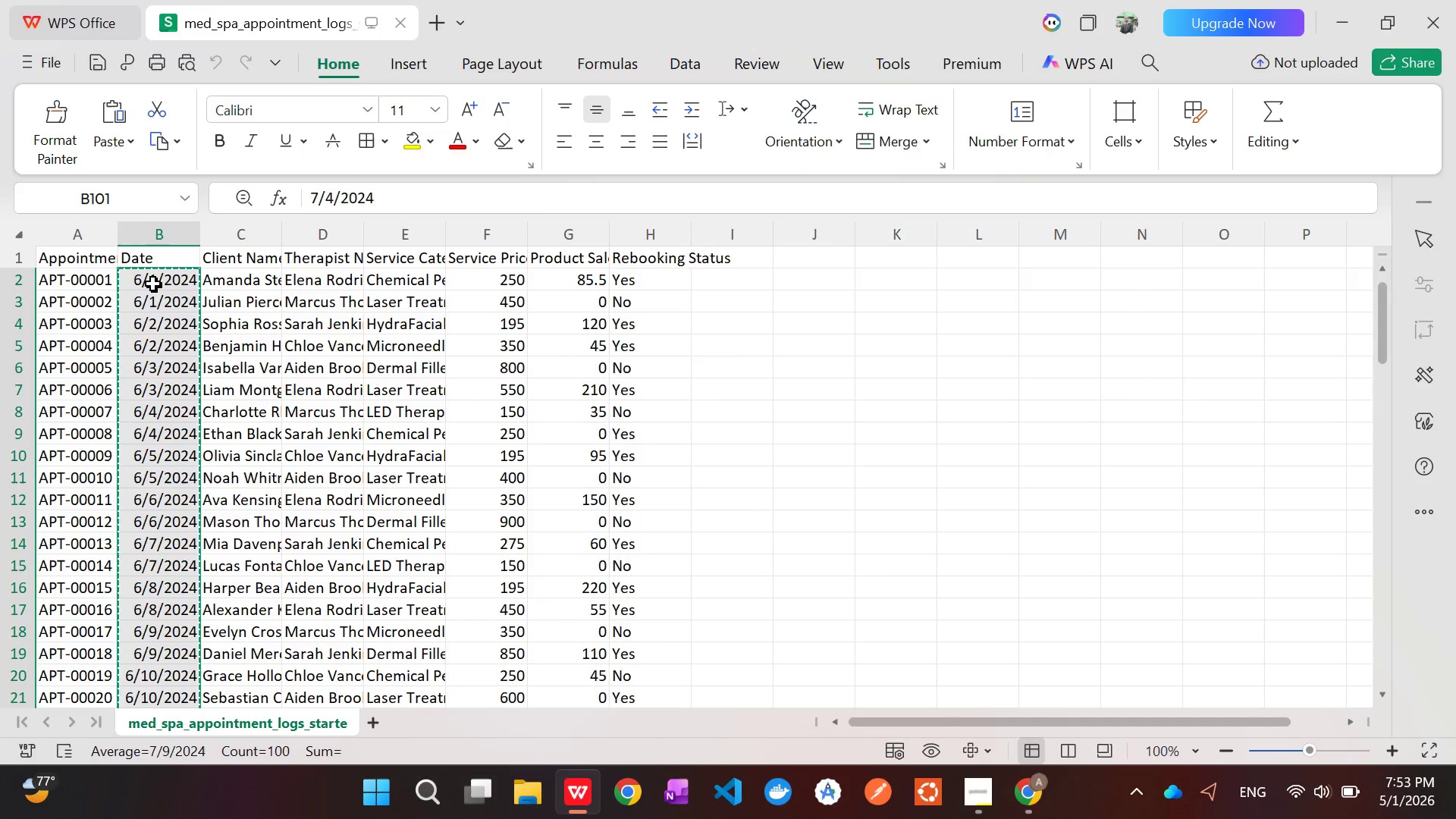 
key(Alt+Tab)
 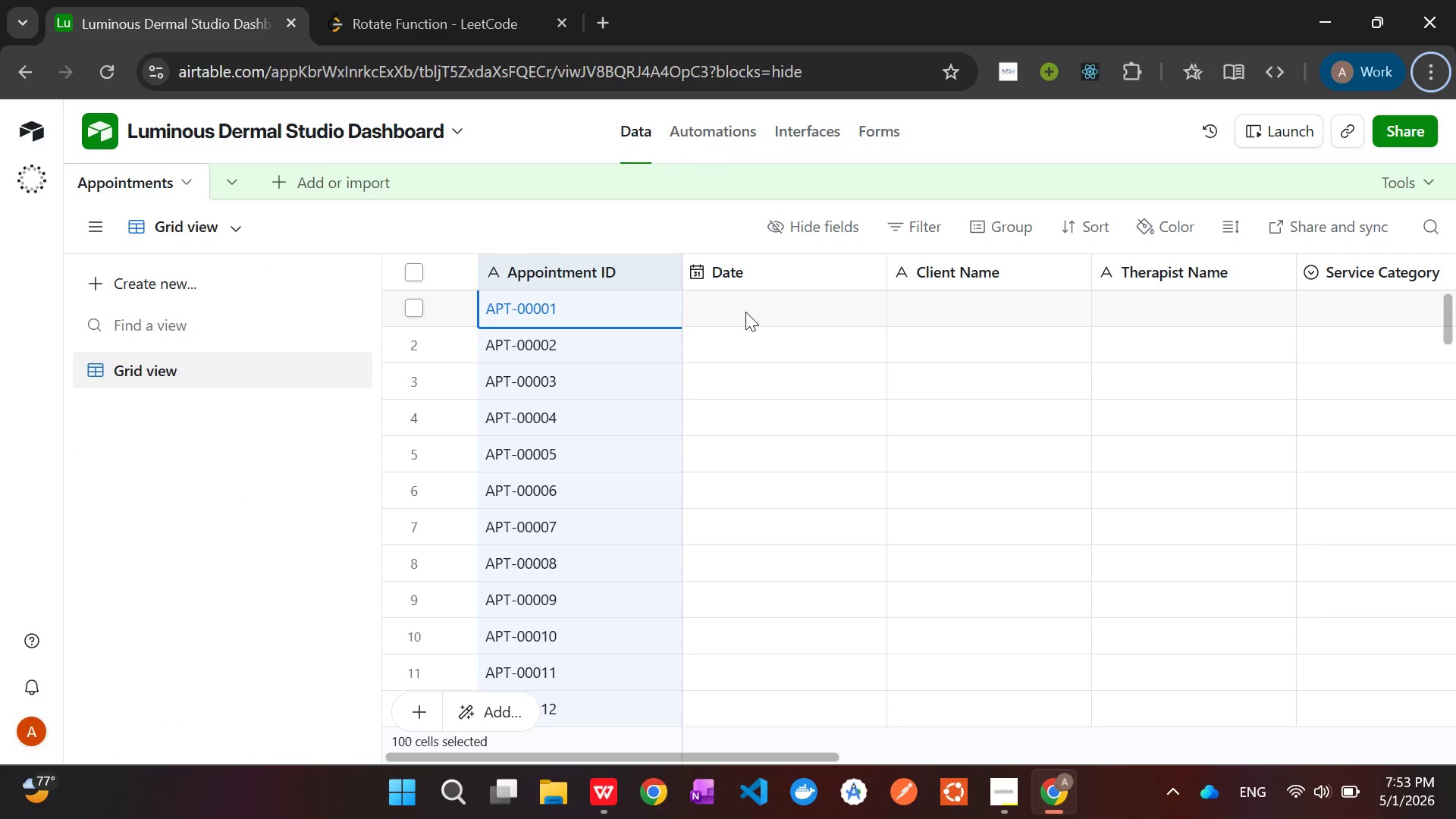 
left_click([739, 309])
 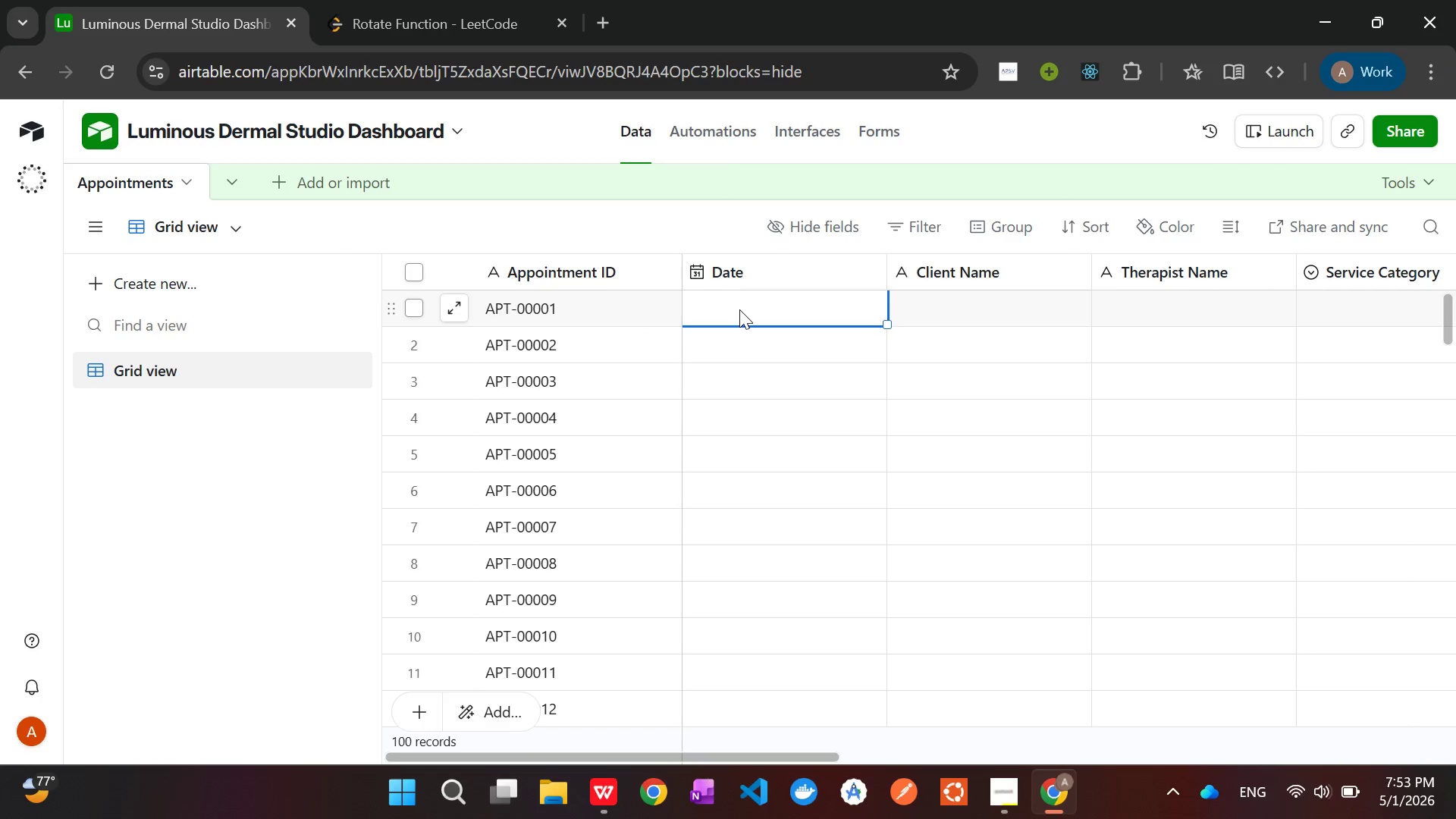 
key(Control+V)
 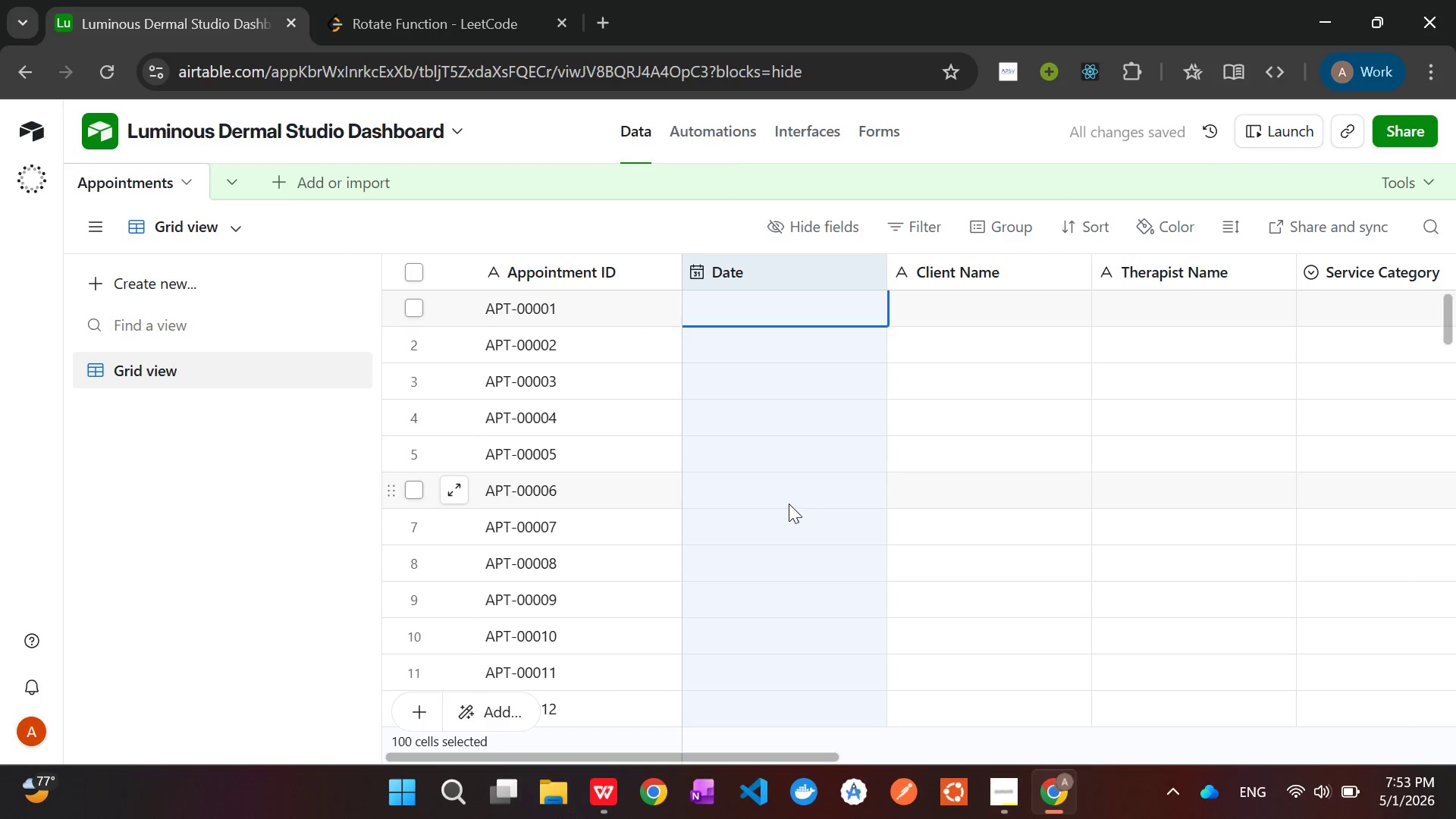 
wait(8.7)
 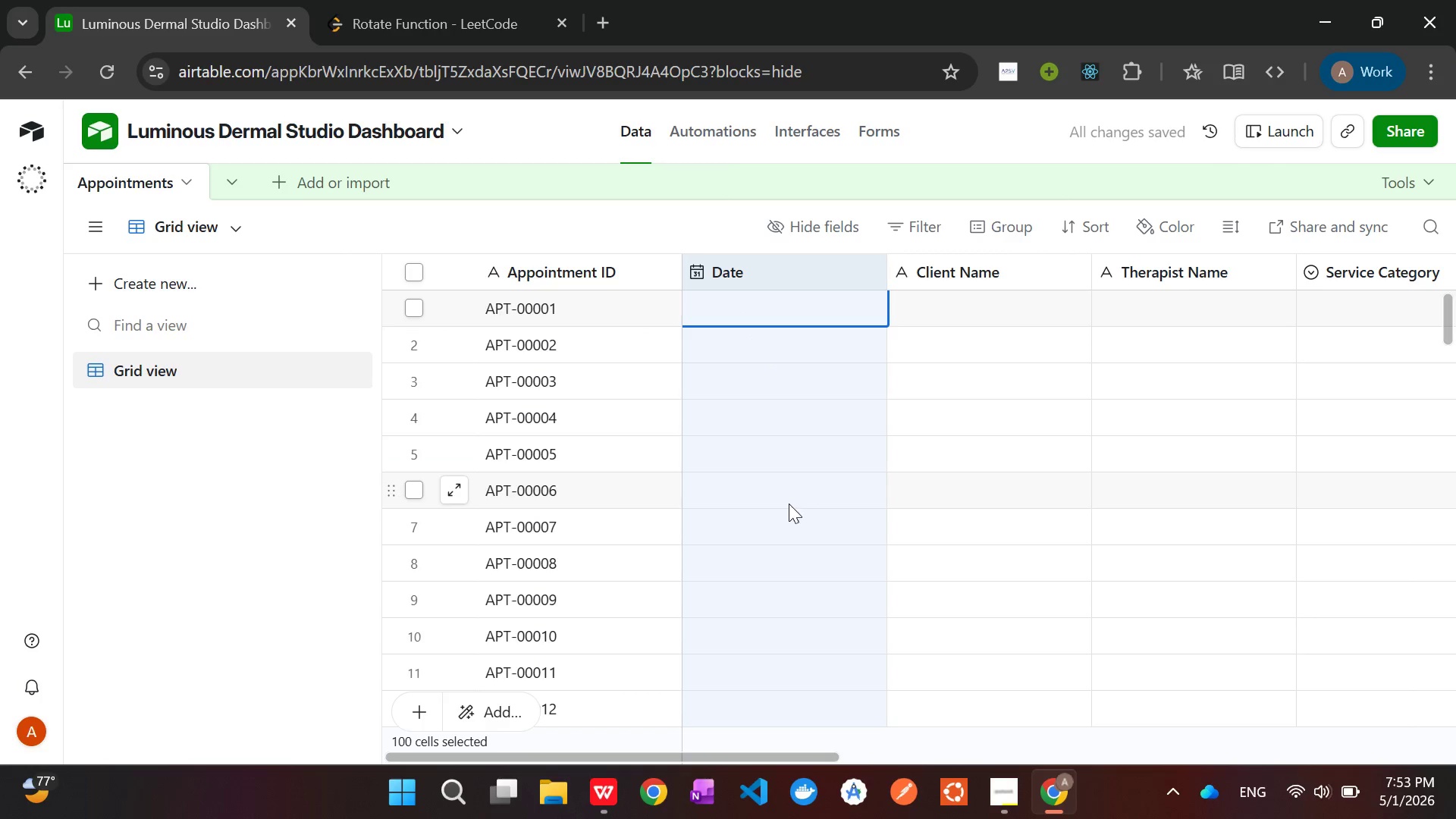 
left_click([735, 310])
 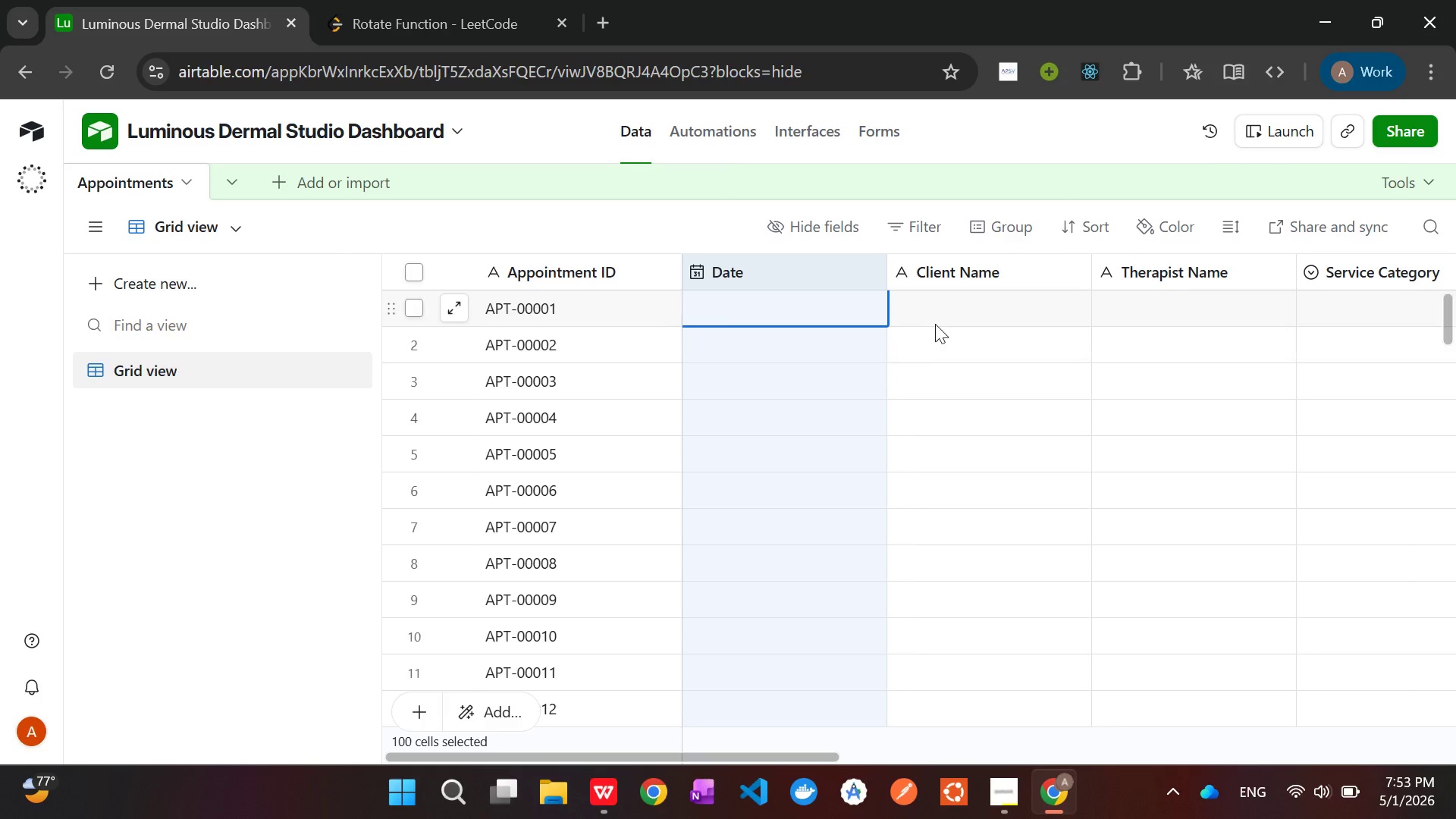 
left_click([948, 323])
 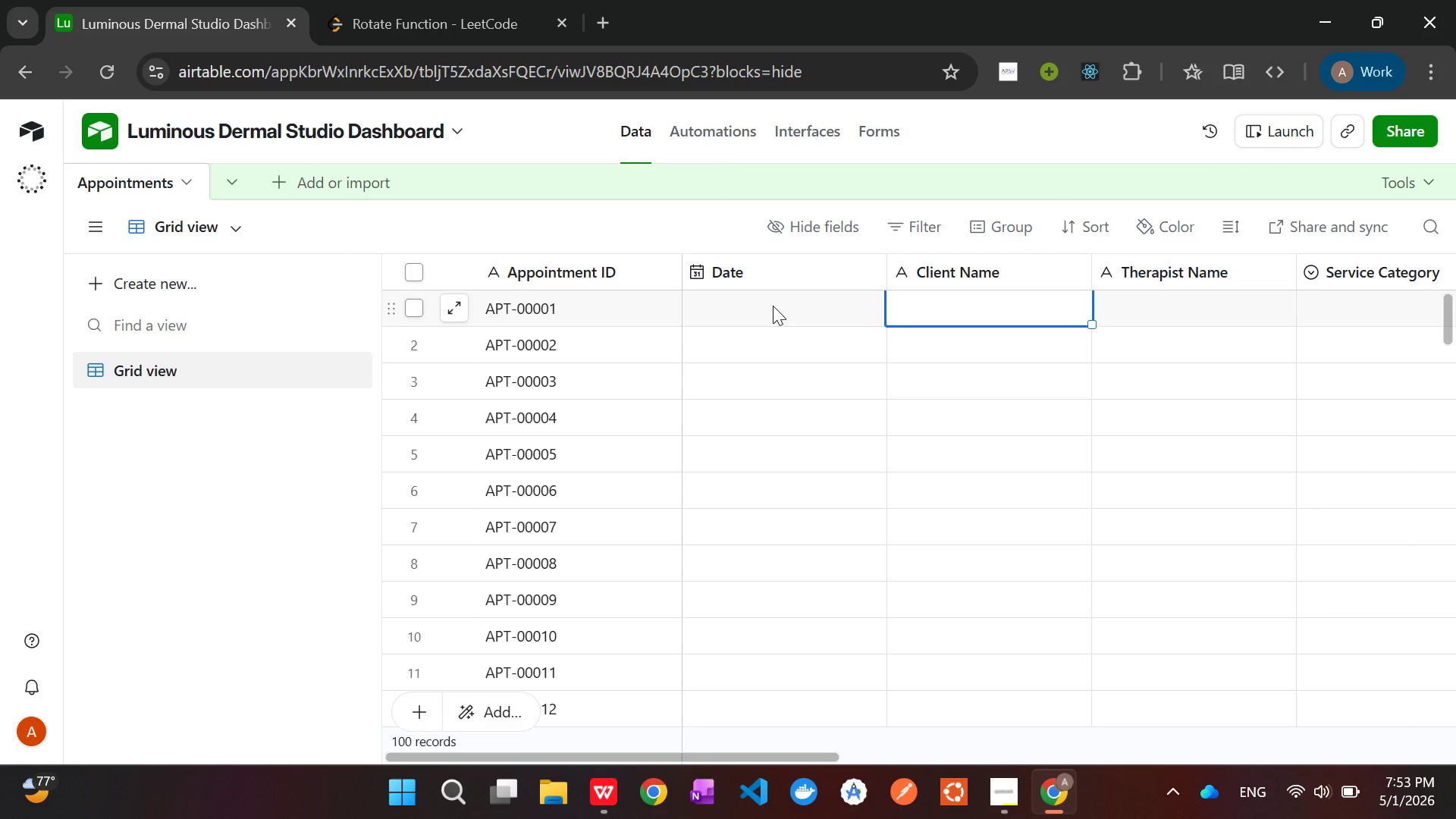 
left_click([772, 306])
 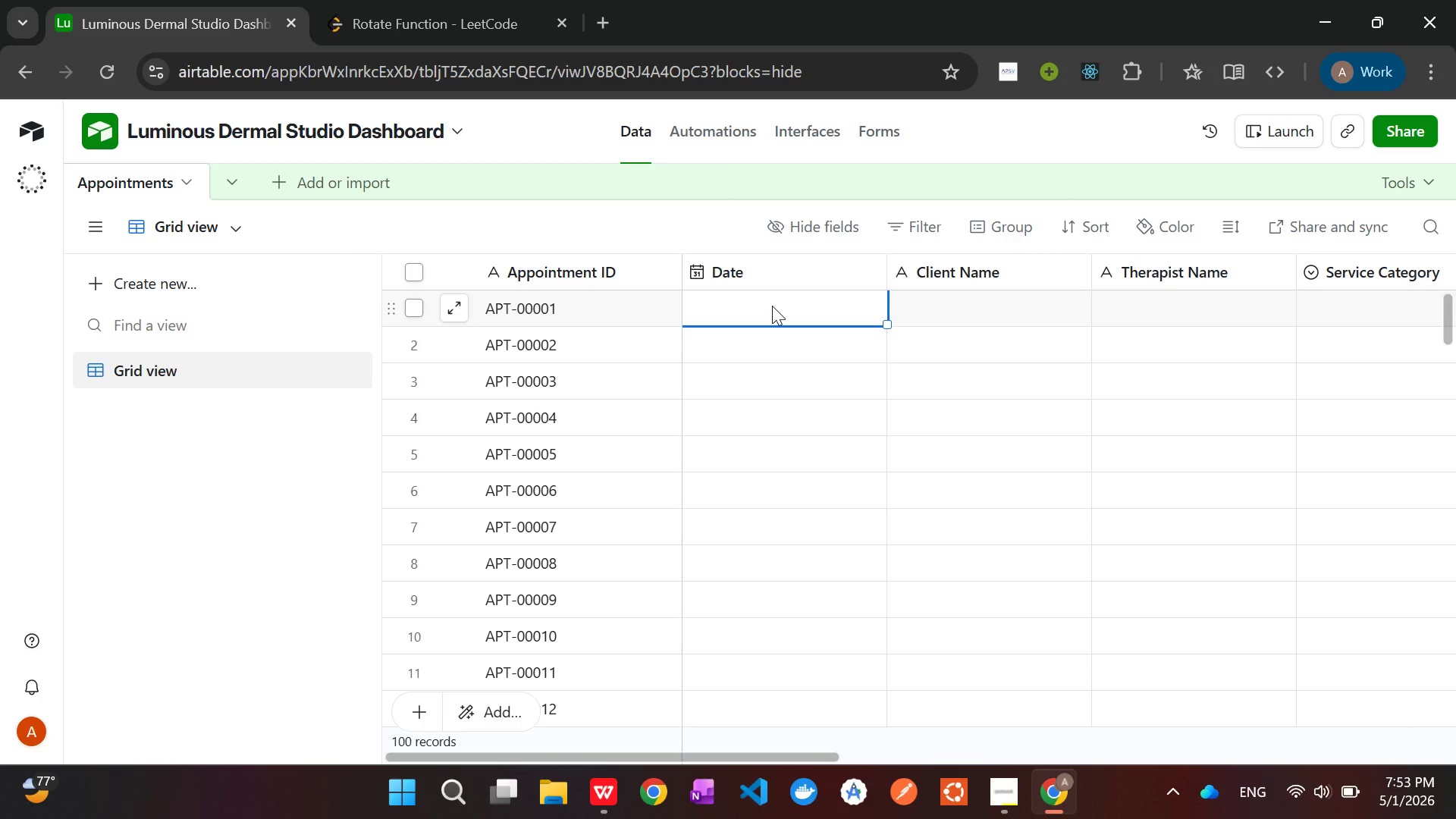 
key(Control+V)
 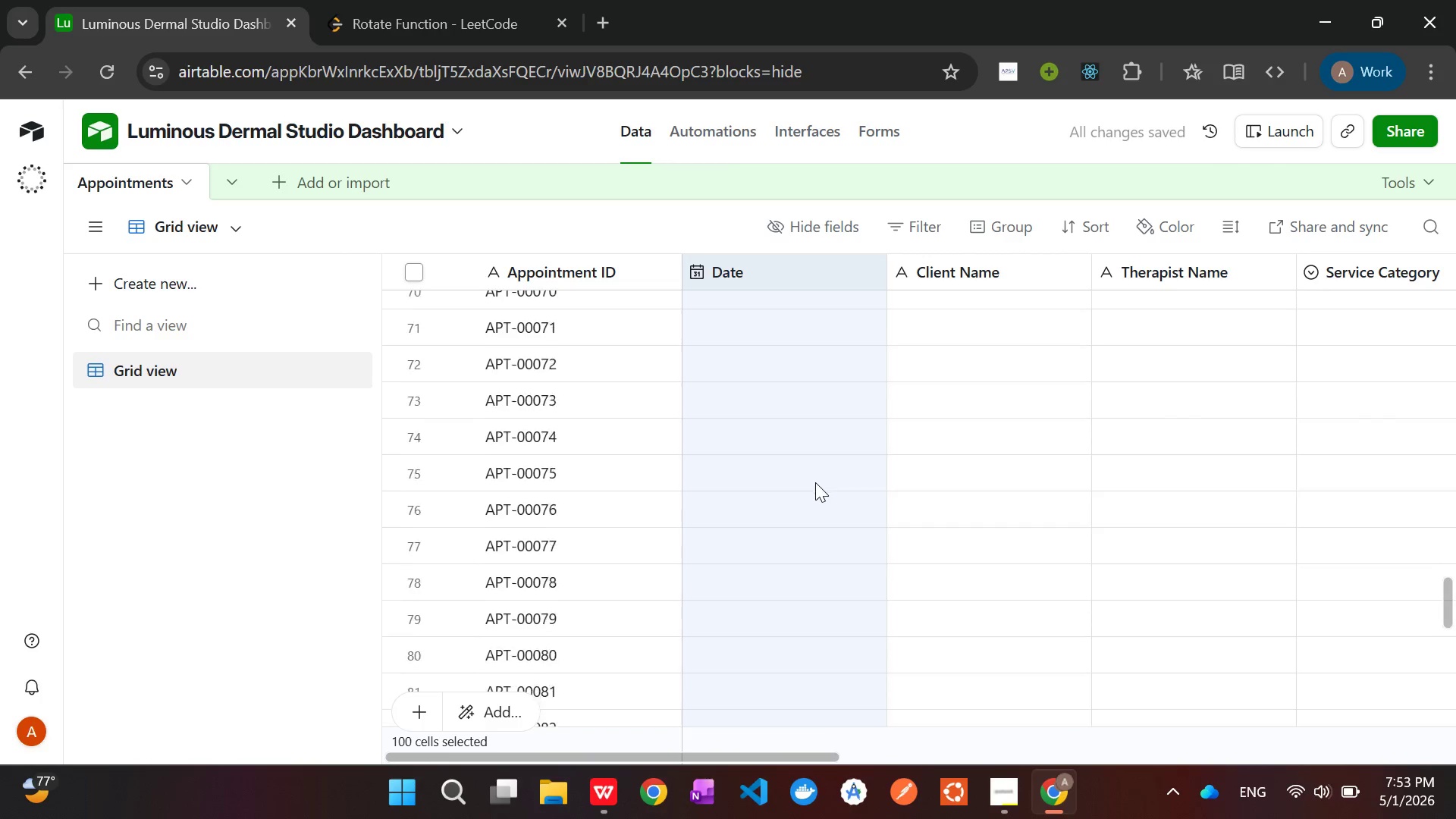 
wait(8.03)
 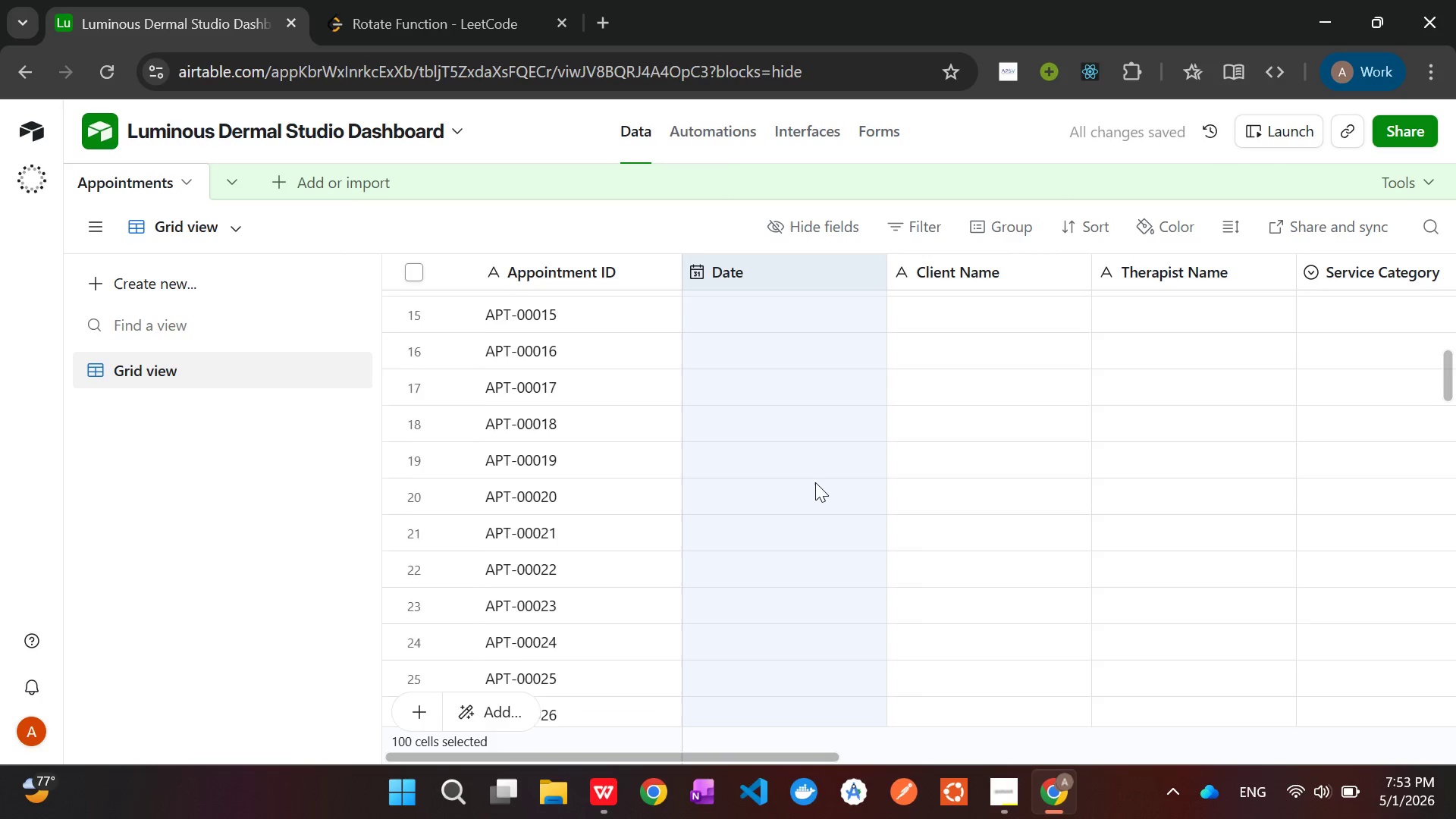 
key(Alt+Tab)
 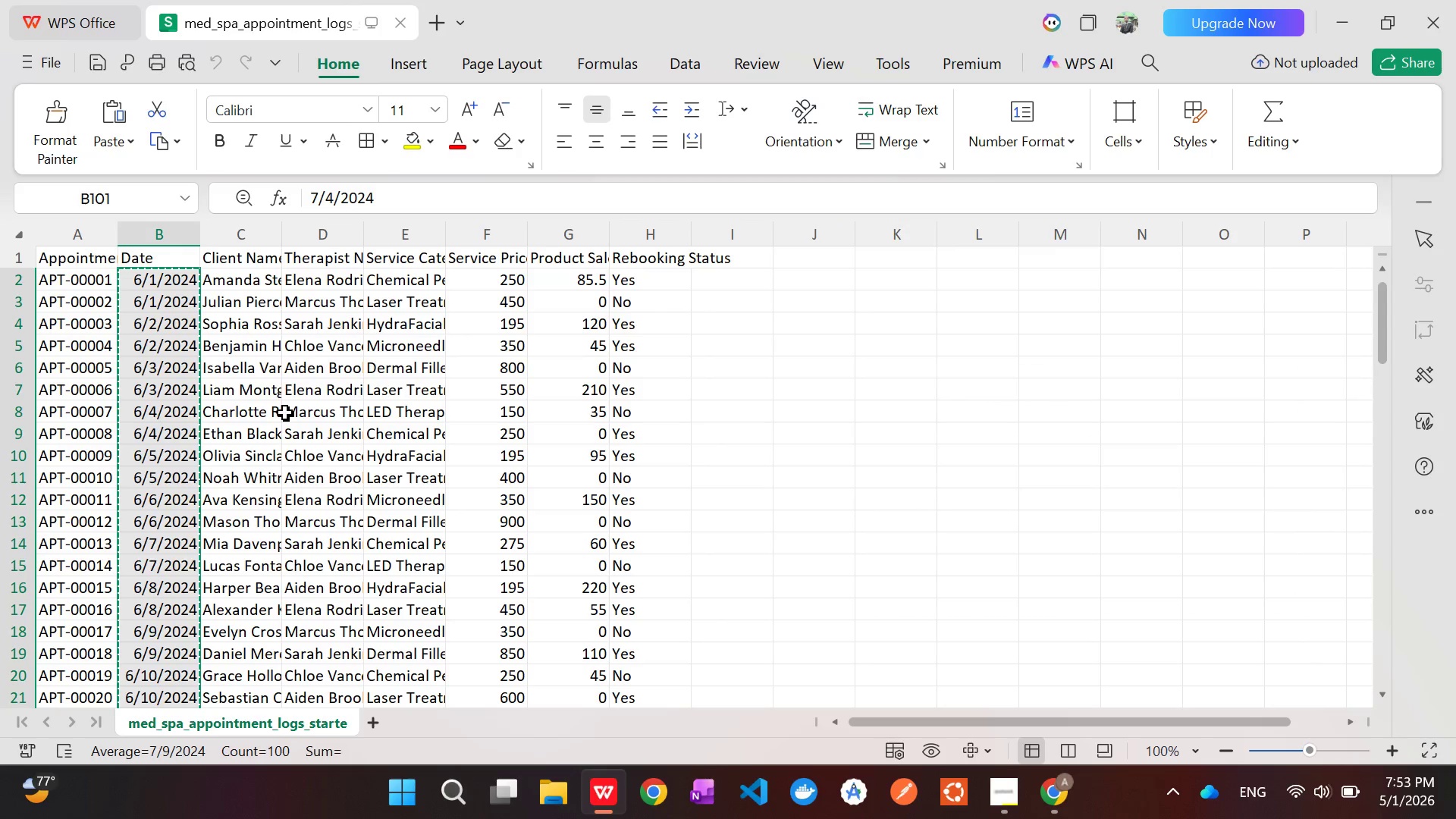 
key(Alt+AltLeft)
 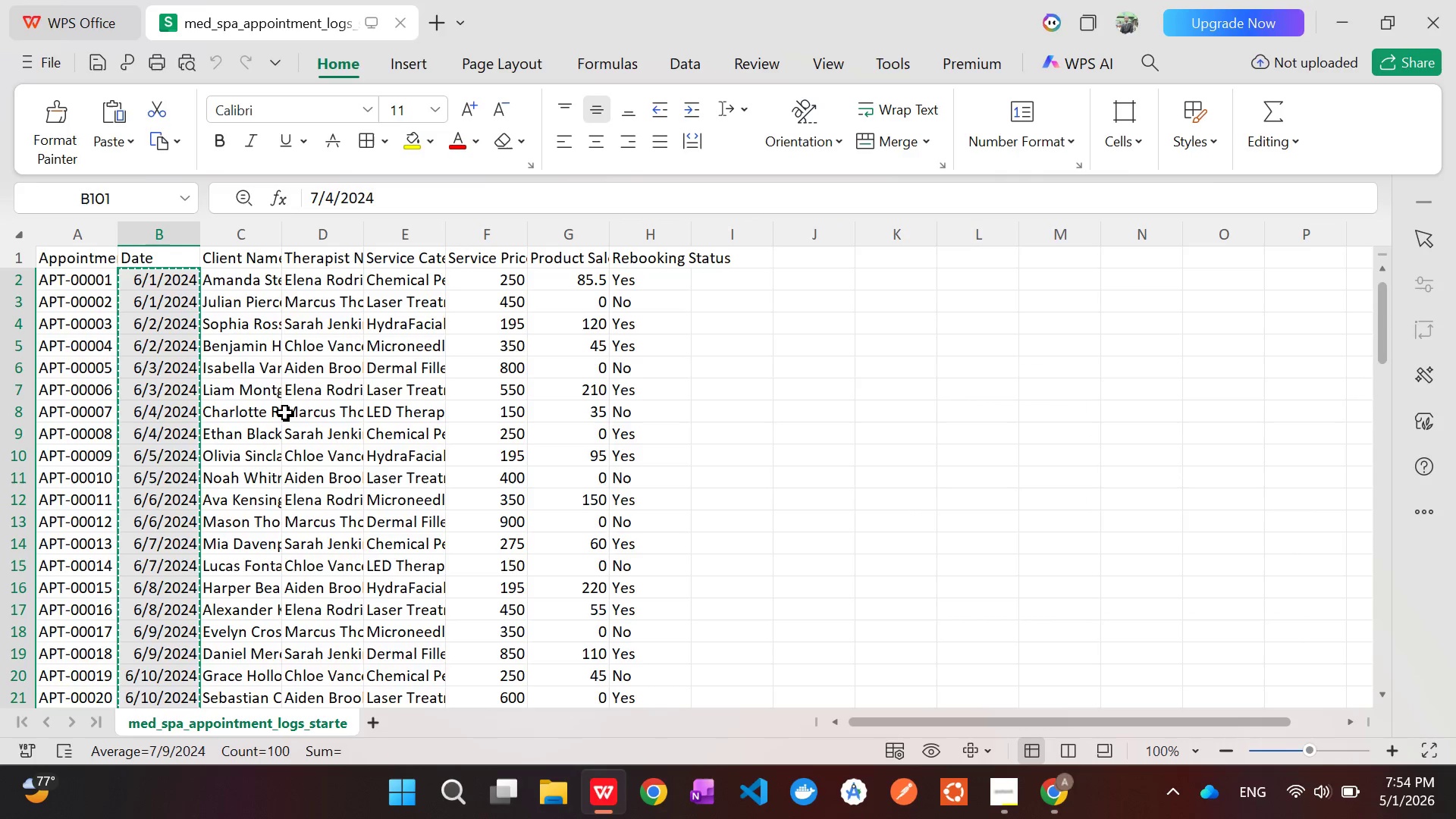 
key(Alt+Tab)
 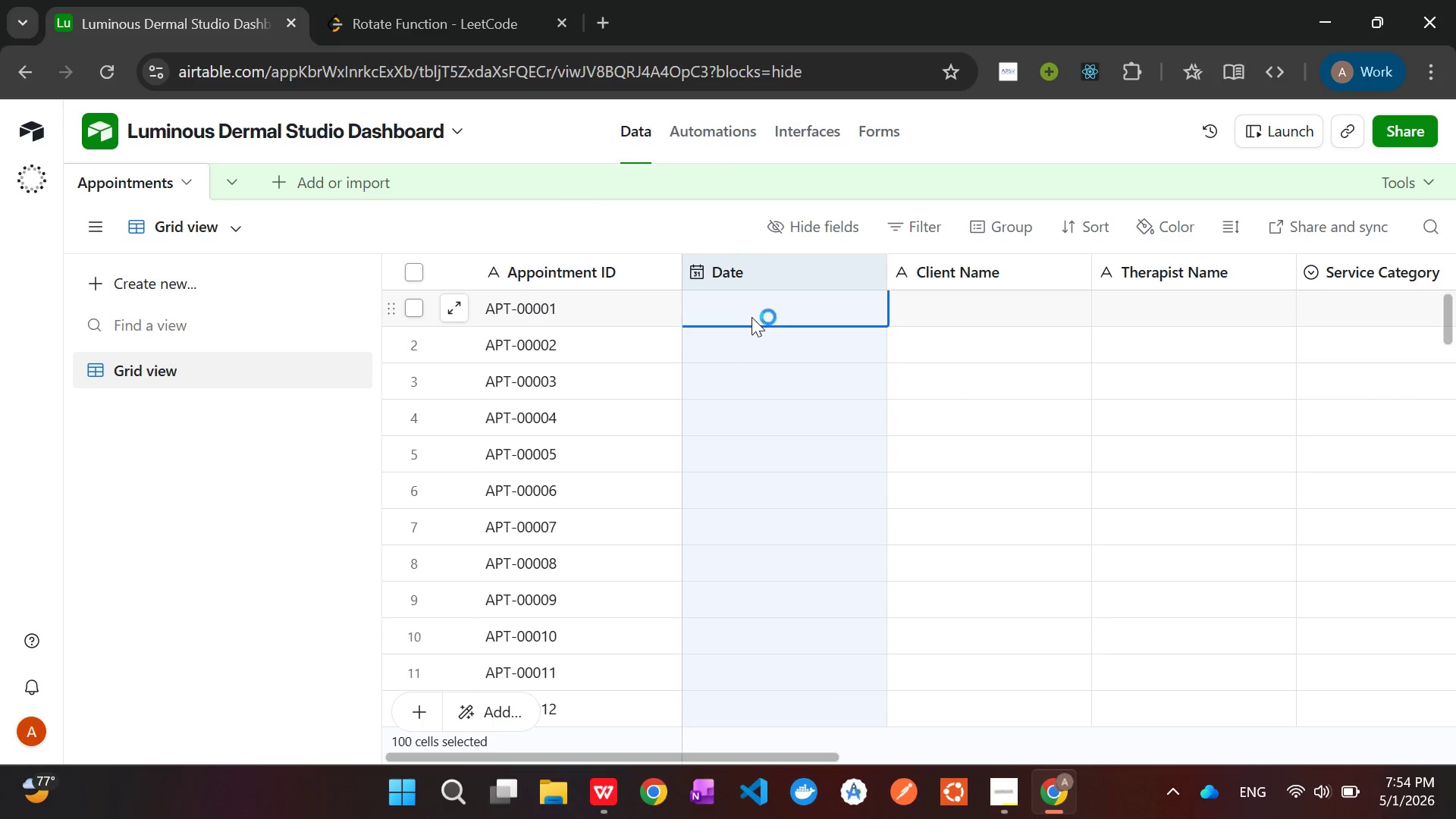 
left_click([749, 310])
 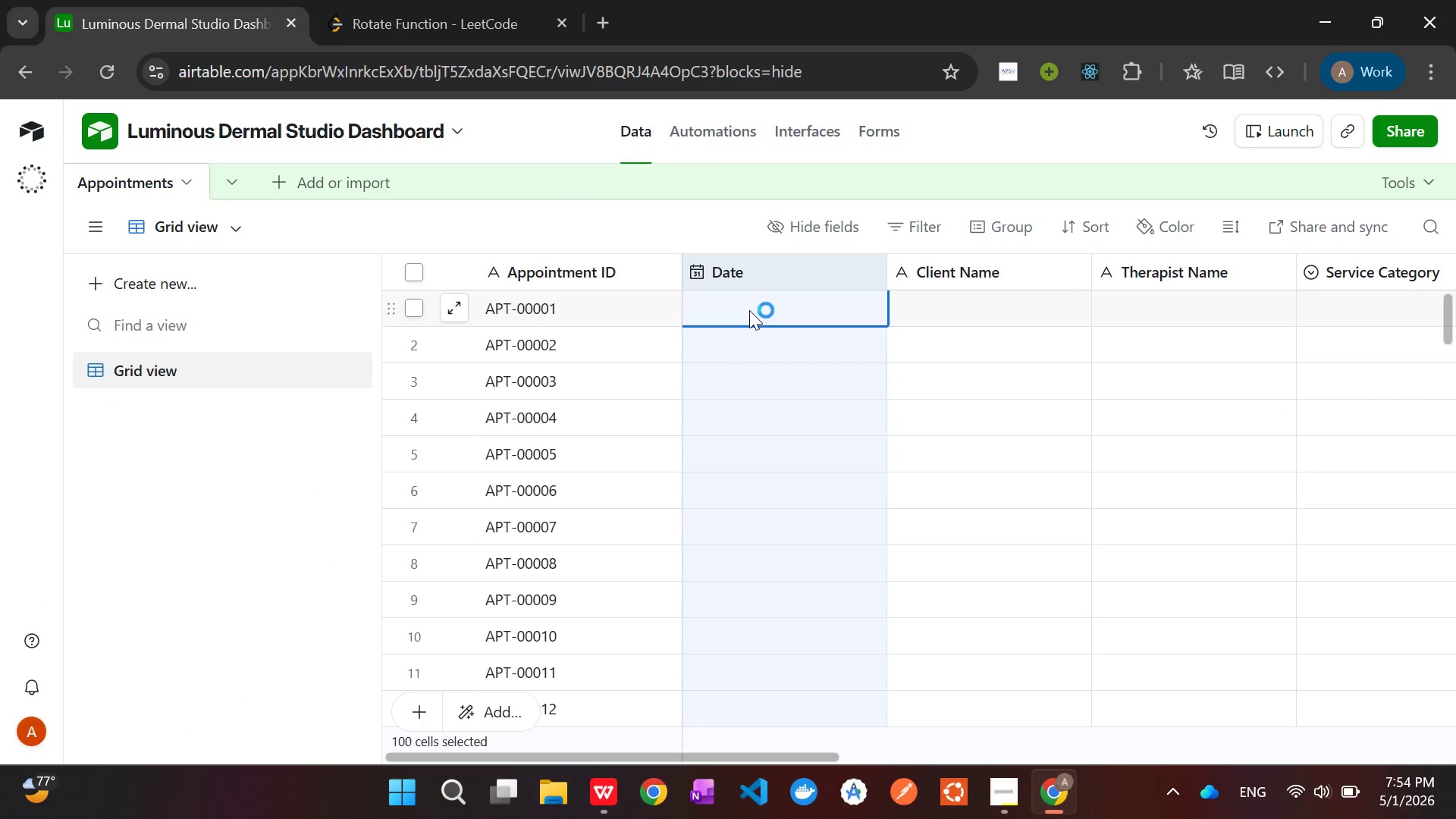 
left_click([749, 310])
 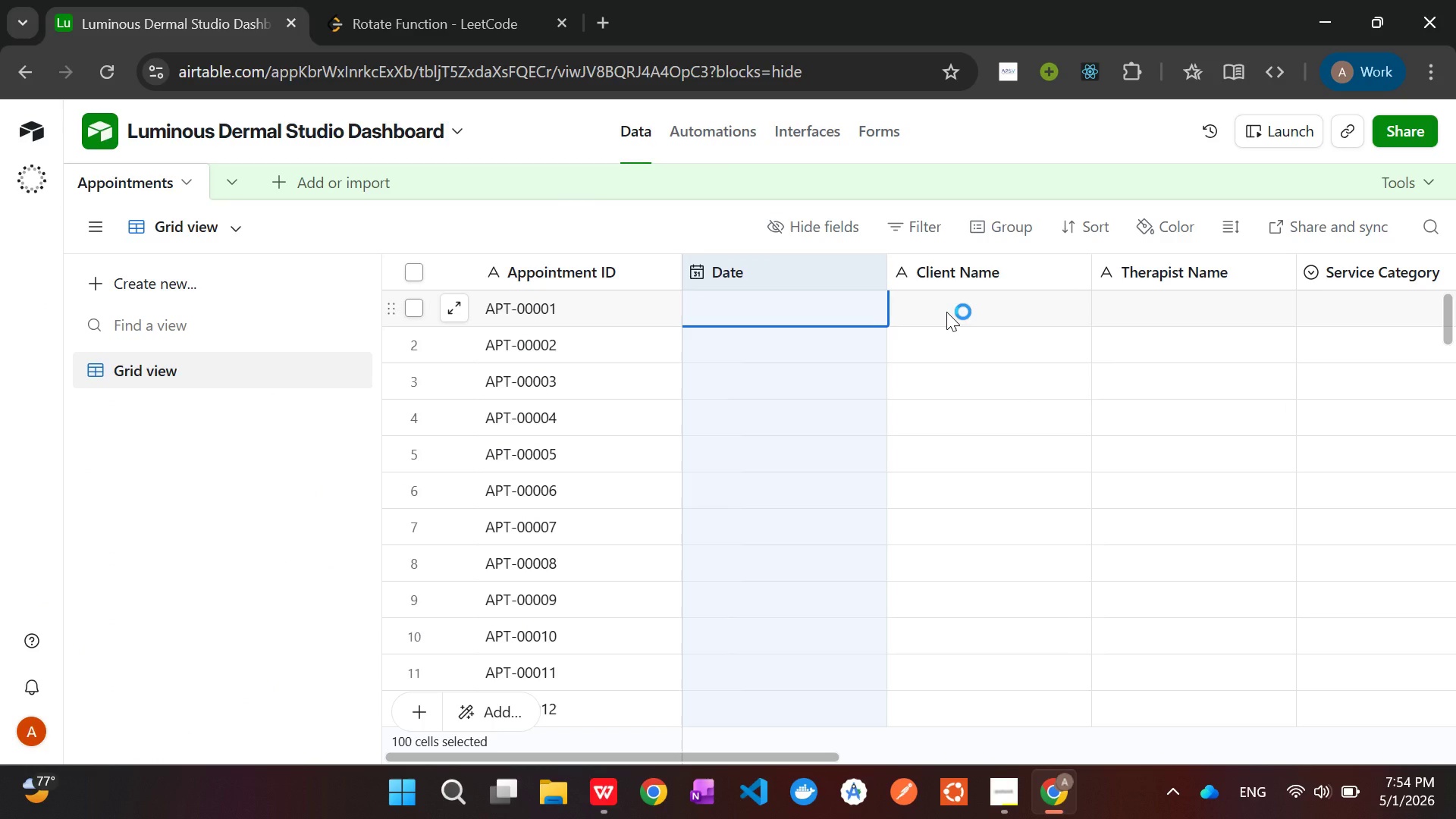 
left_click([946, 312])
 